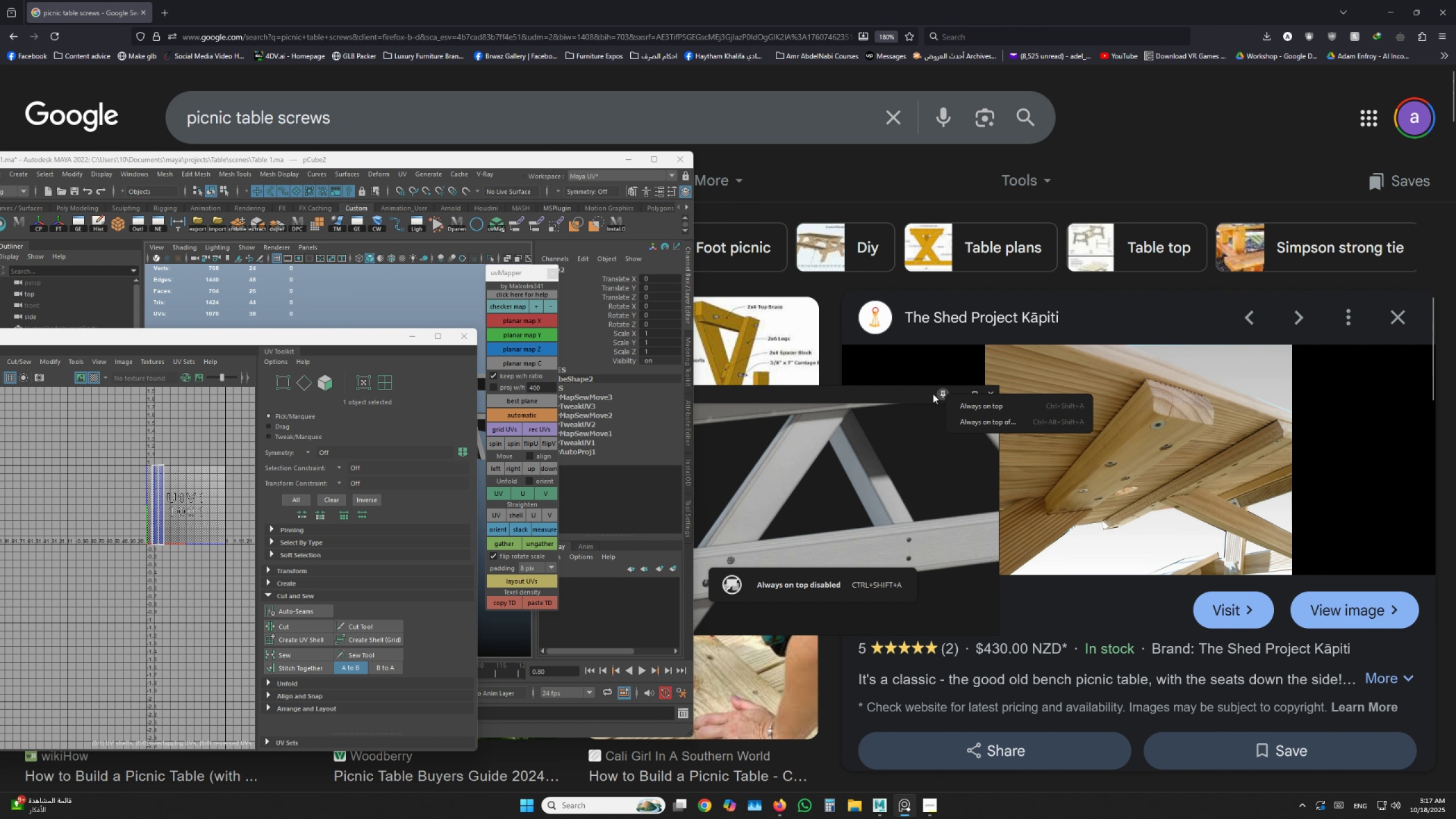 
left_click([925, 394])
 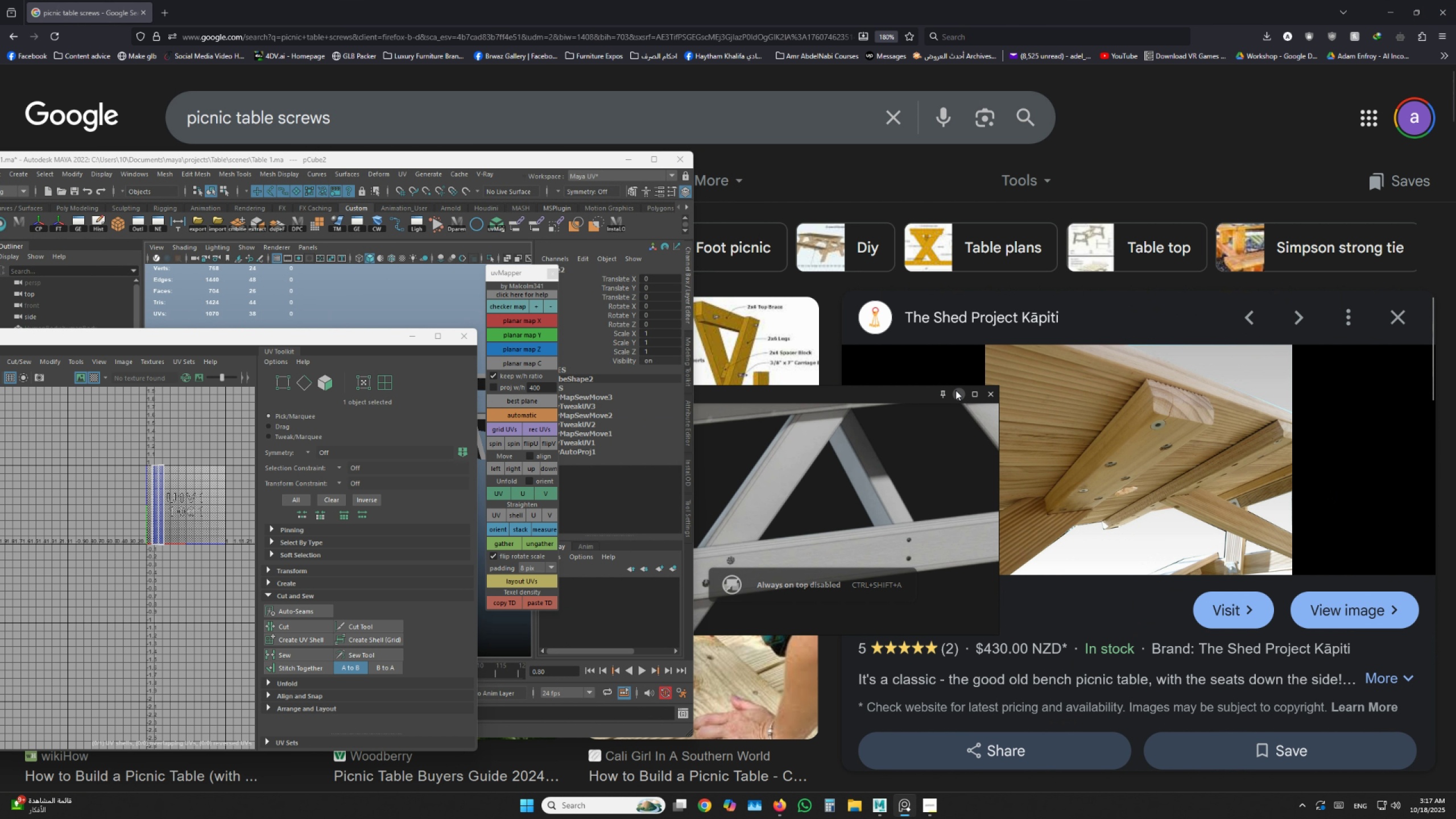 
left_click([956, 390])
 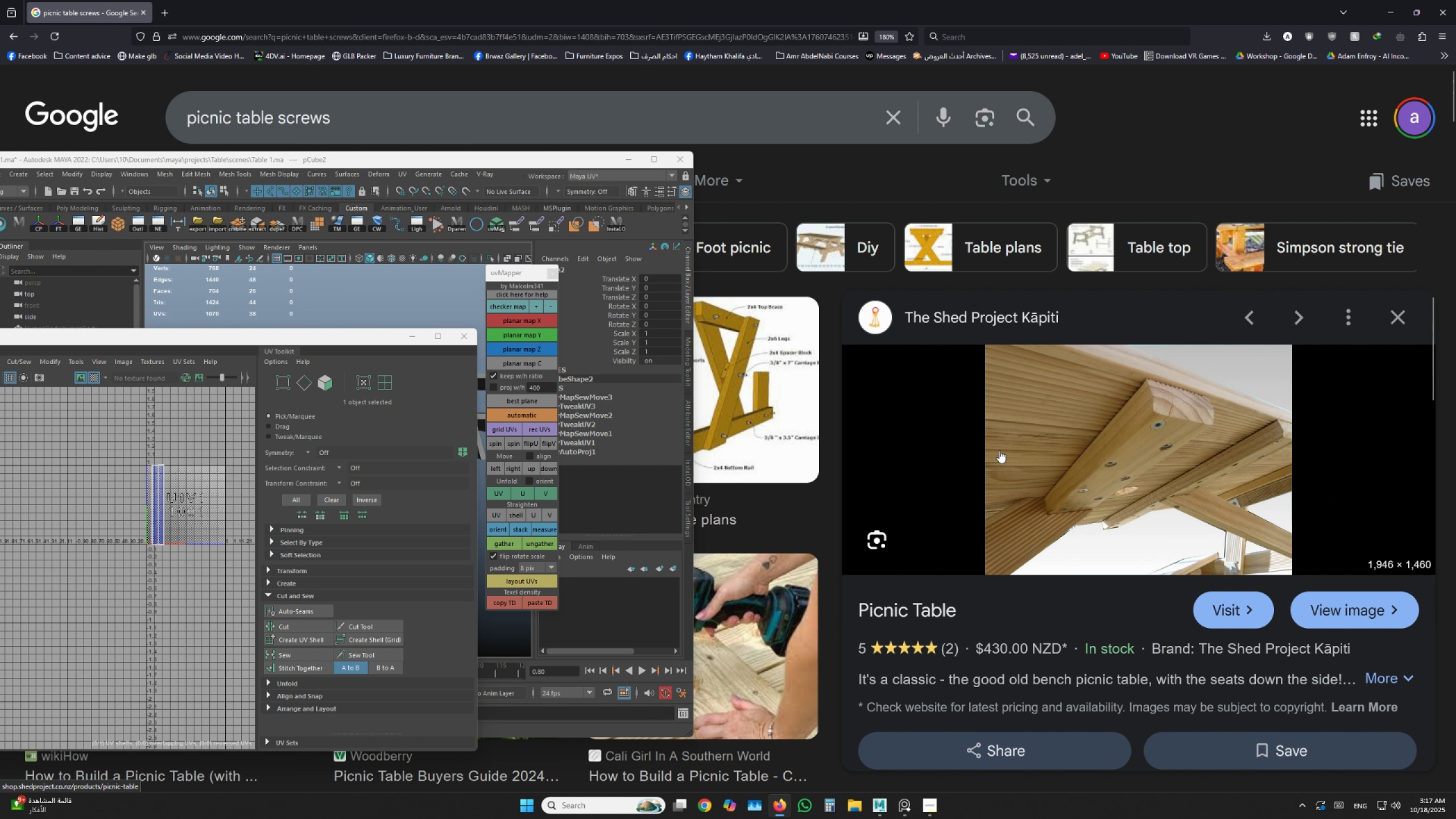 
scroll: coordinate [1002, 451], scroll_direction: down, amount: 3.0
 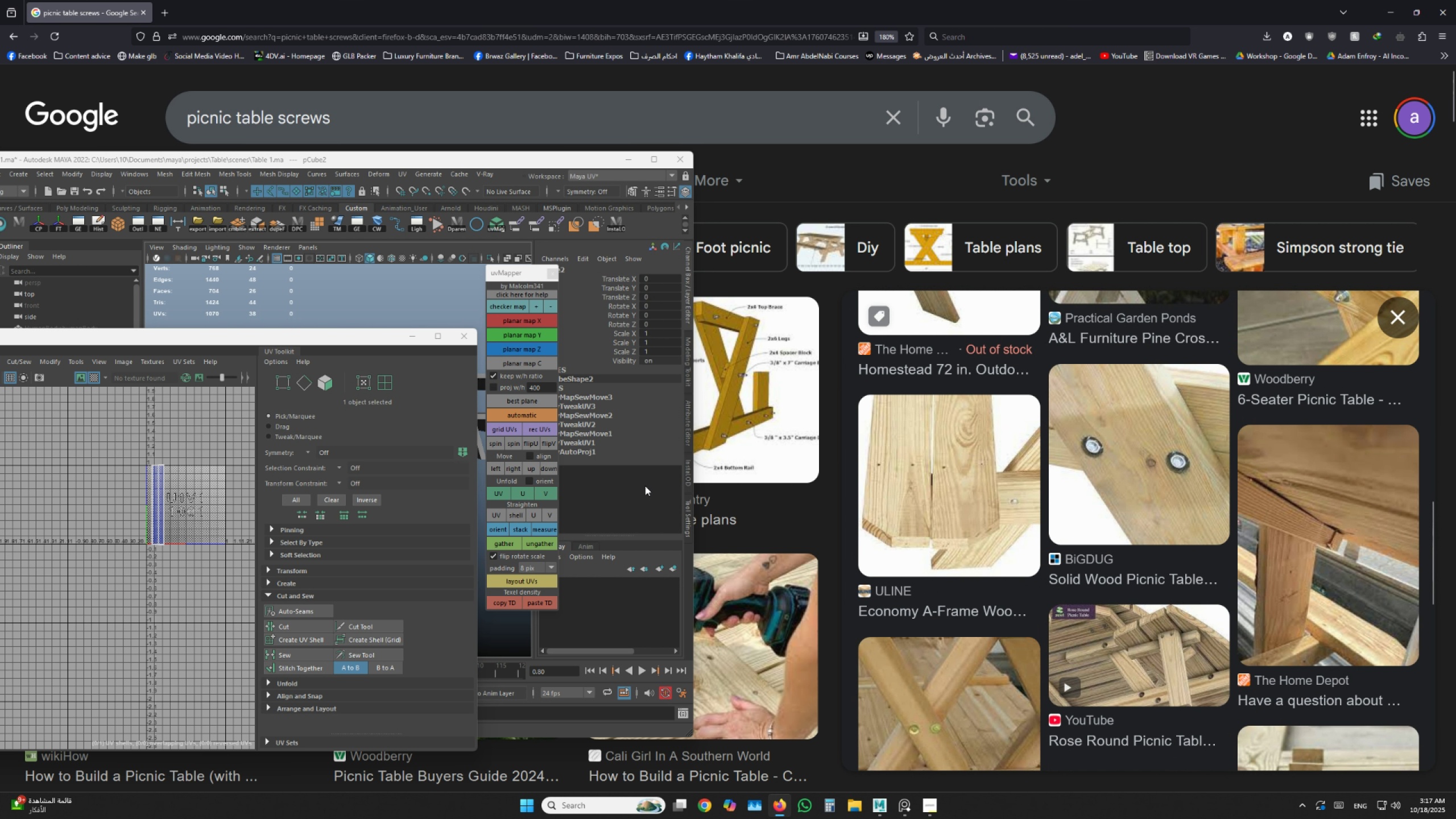 
wait(6.27)
 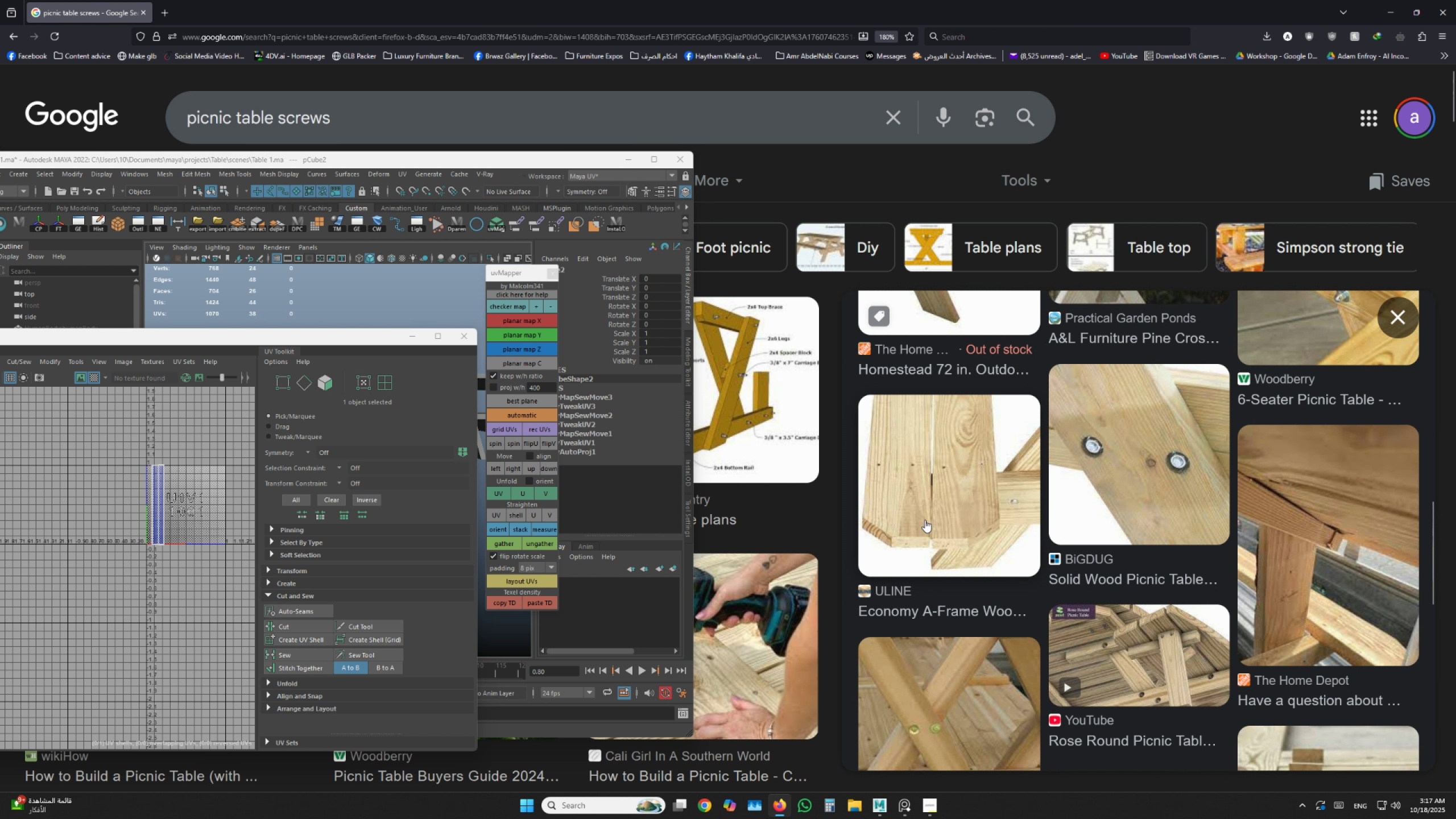 
double_click([528, 159])
 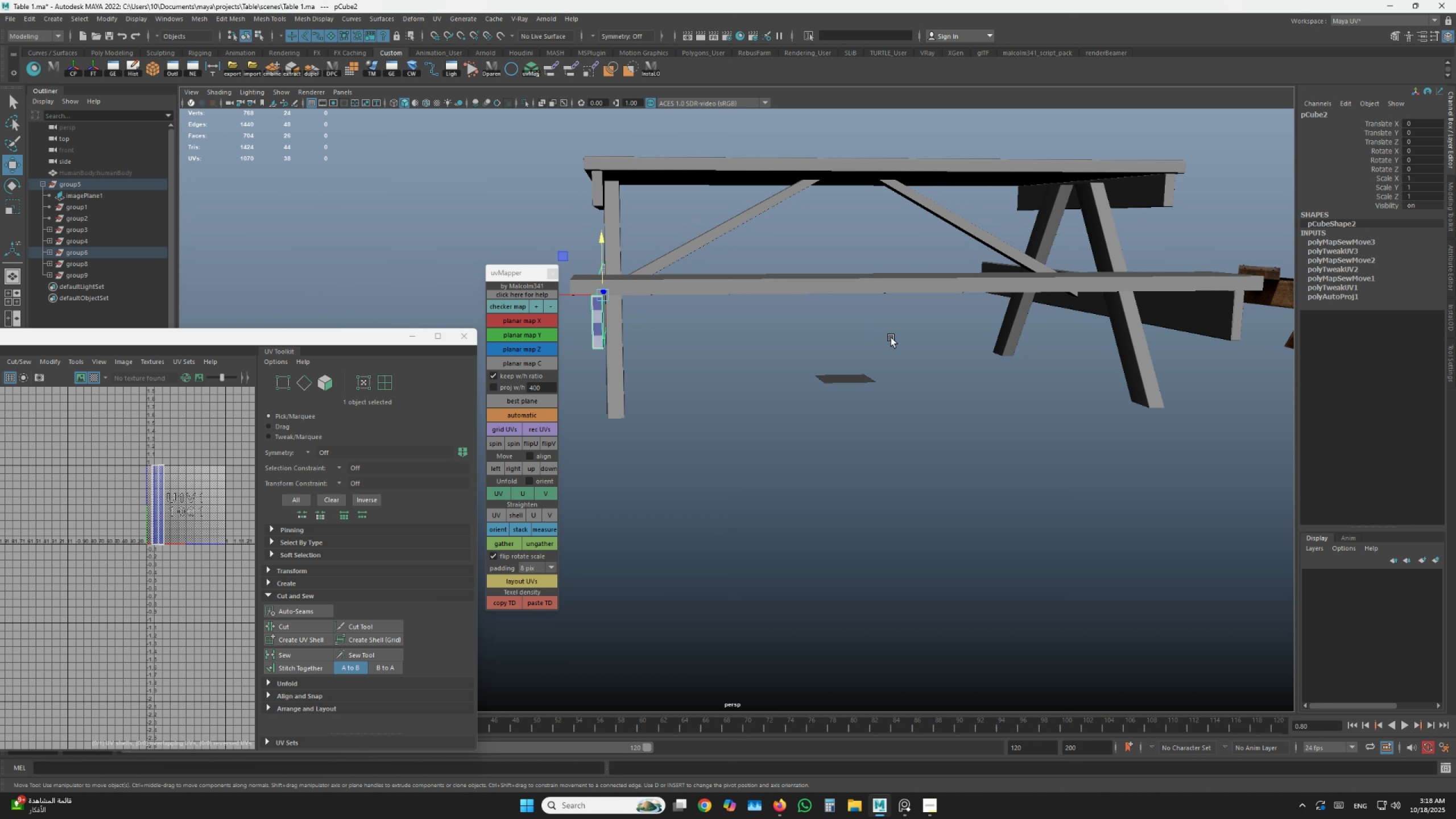 
hold_key(key=AltLeft, duration=1.39)
left_click_drag(start_coordinate=[843, 333], to_coordinate=[843, 343])
 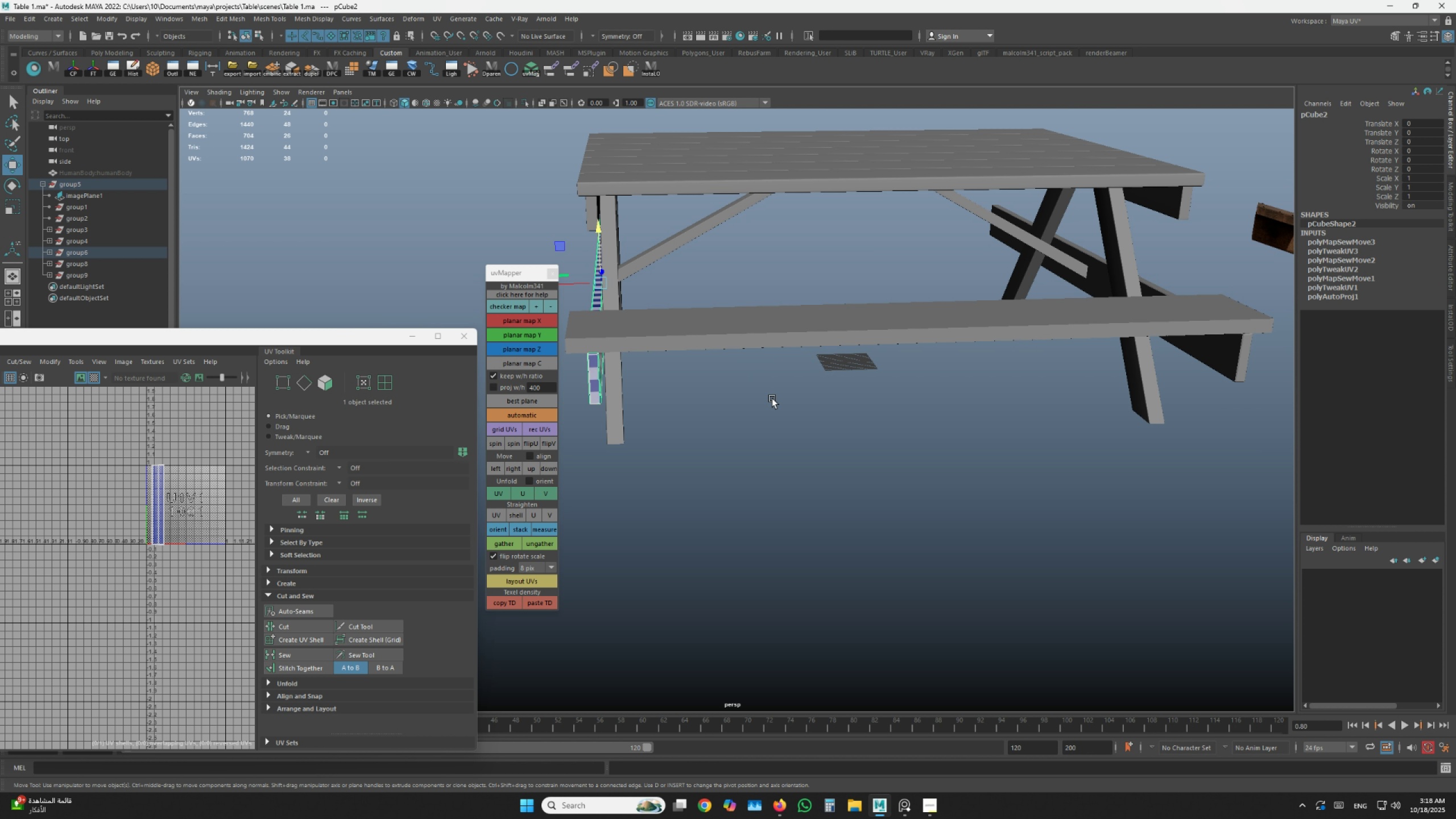 
hold_key(key=AltLeft, duration=1.52)
left_click_drag(start_coordinate=[760, 427], to_coordinate=[756, 428])
 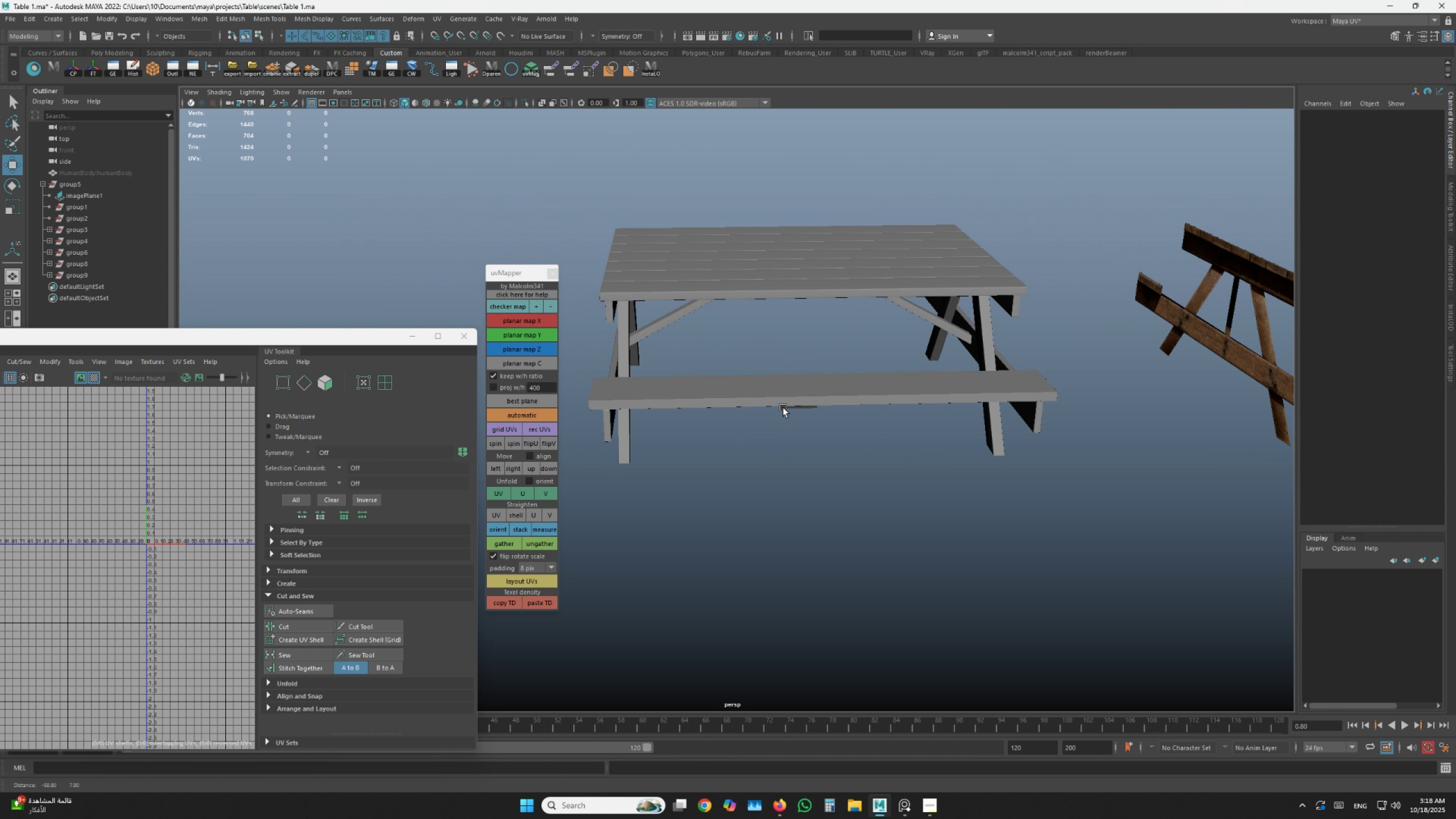 
hold_key(key=AltLeft, duration=1.52)
 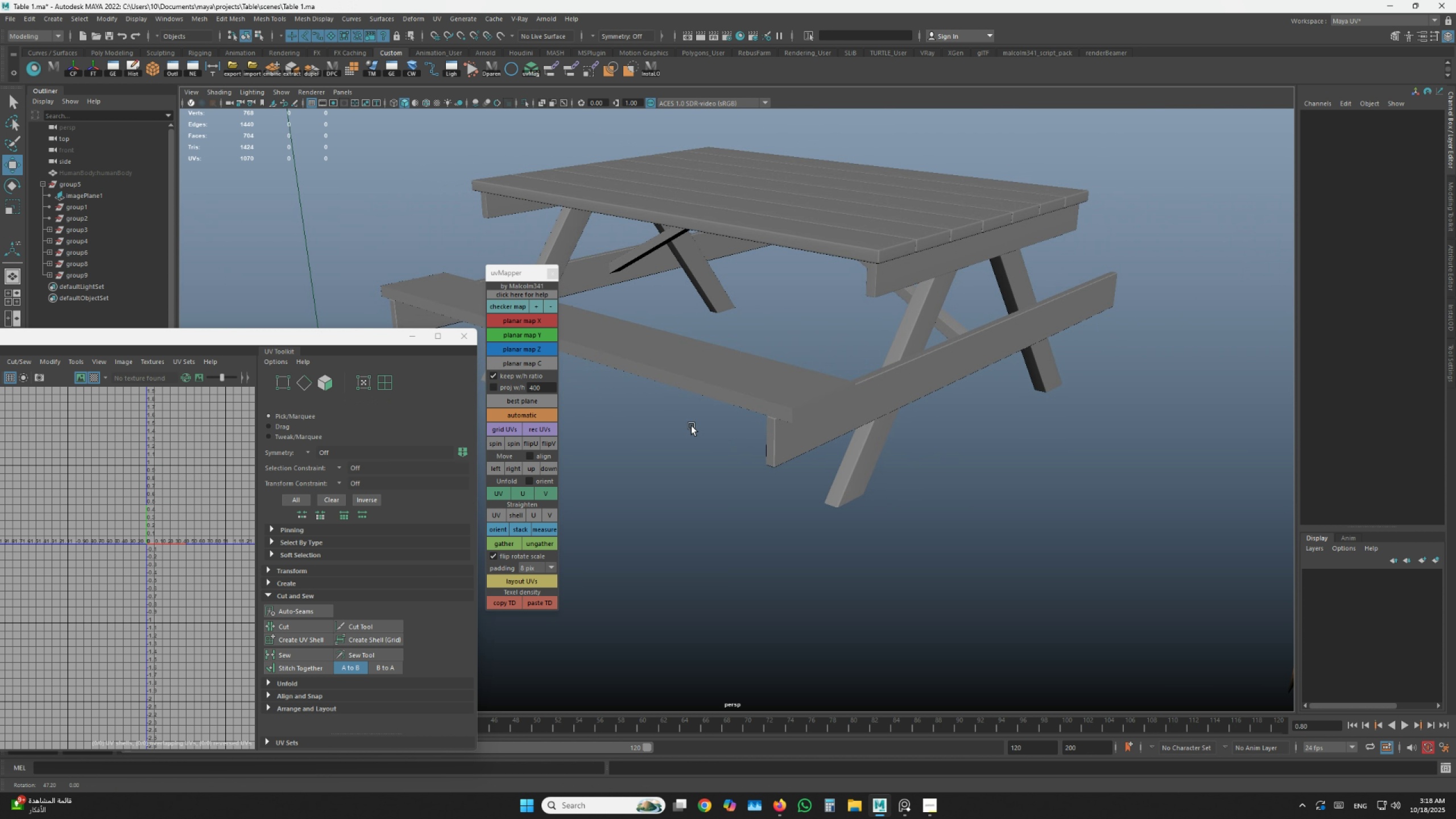 
hold_key(key=AltLeft, duration=1.51)
 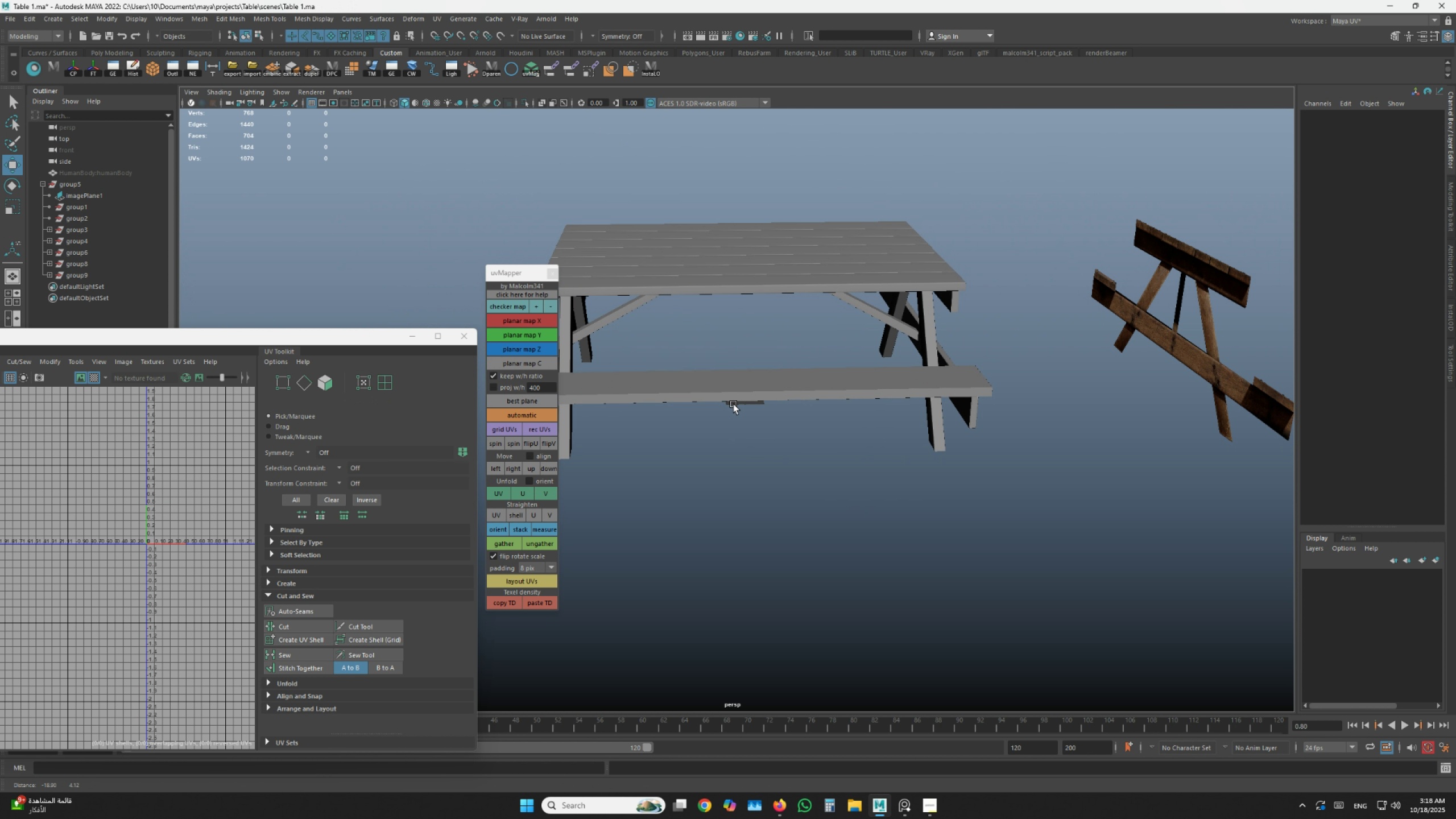 
hold_key(key=AltLeft, duration=1.47)
left_click_drag(start_coordinate=[838, 413], to_coordinate=[866, 417])
 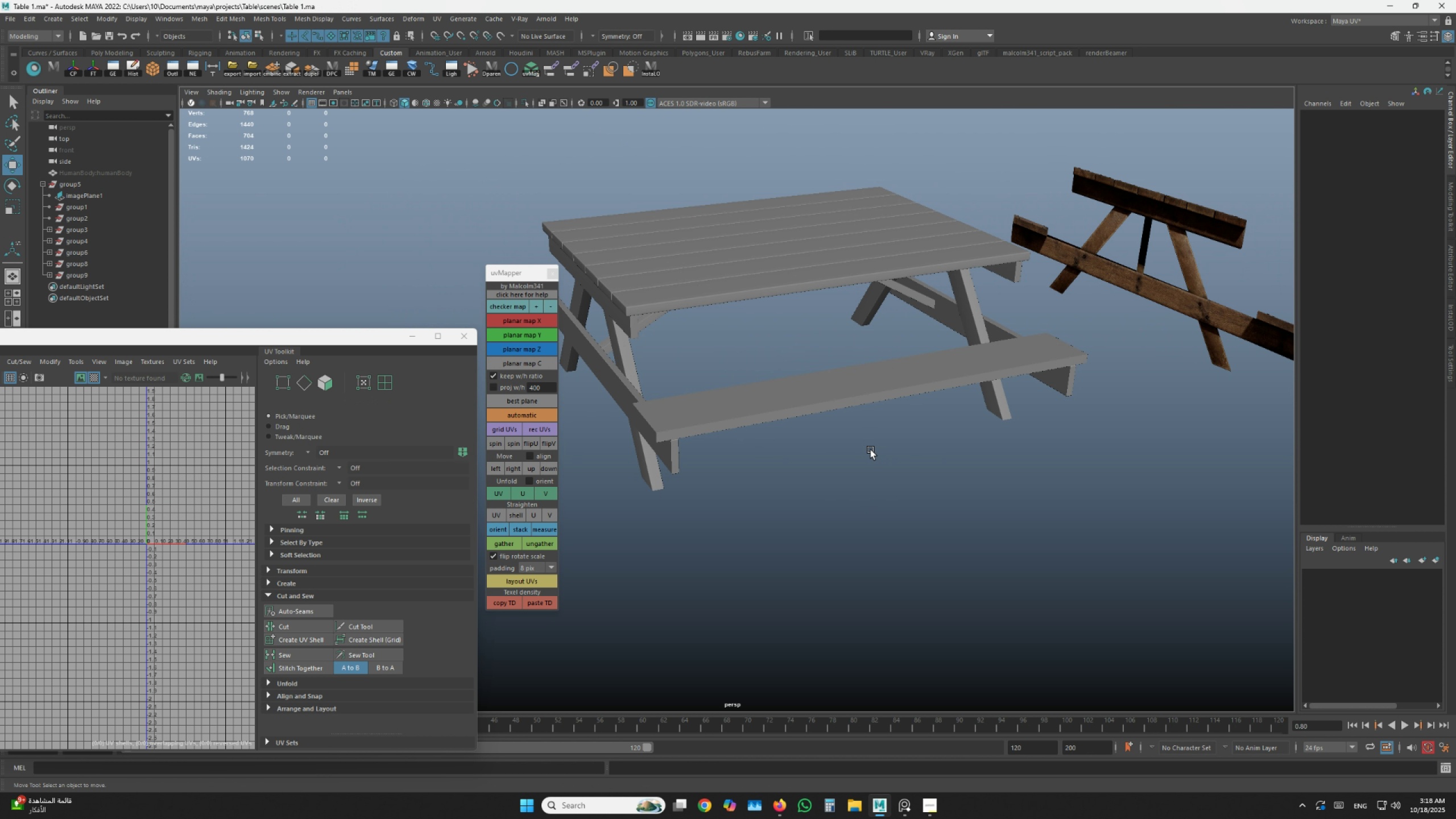 
key(Control+S)
 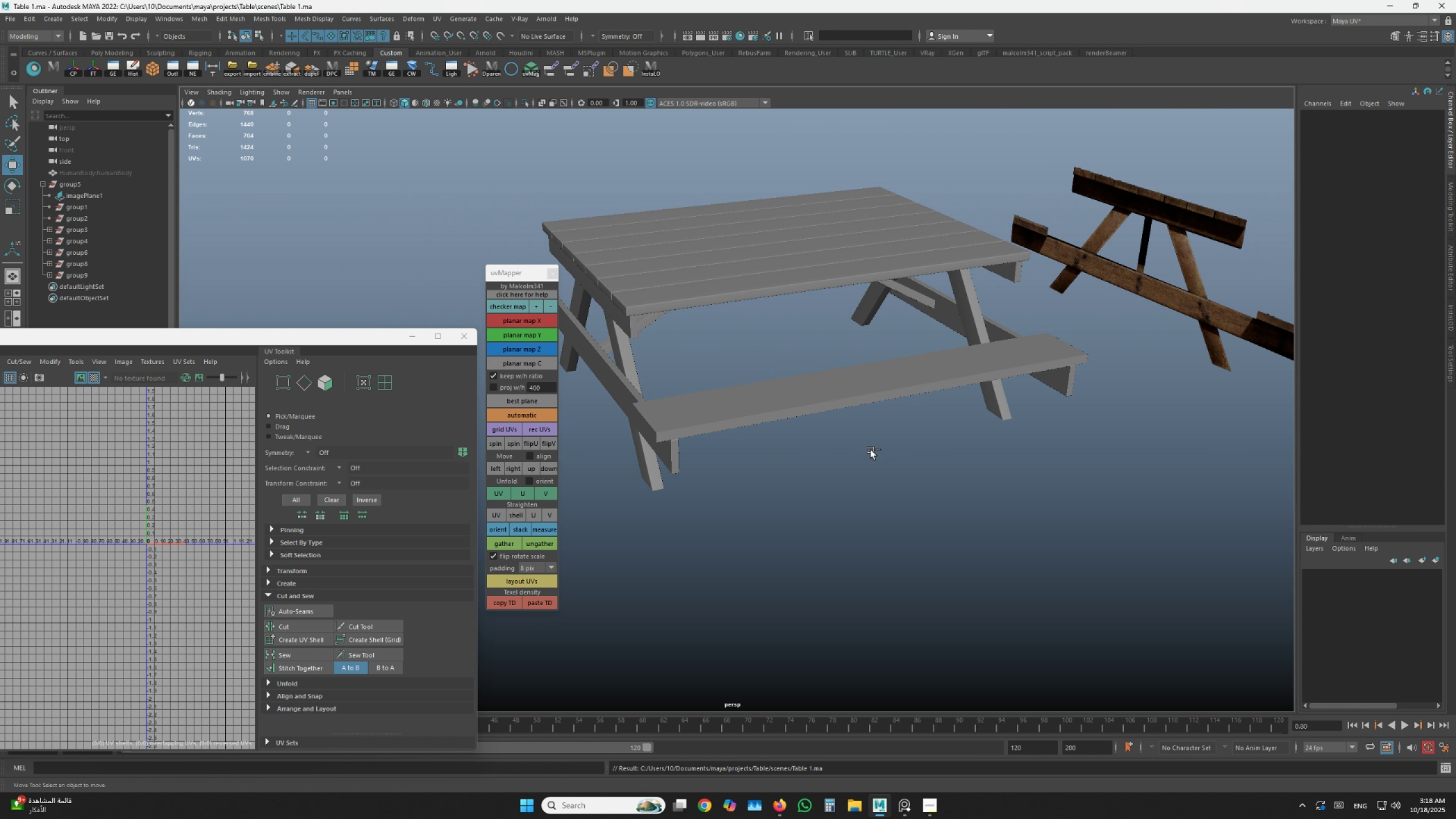 
key(Control+S)
 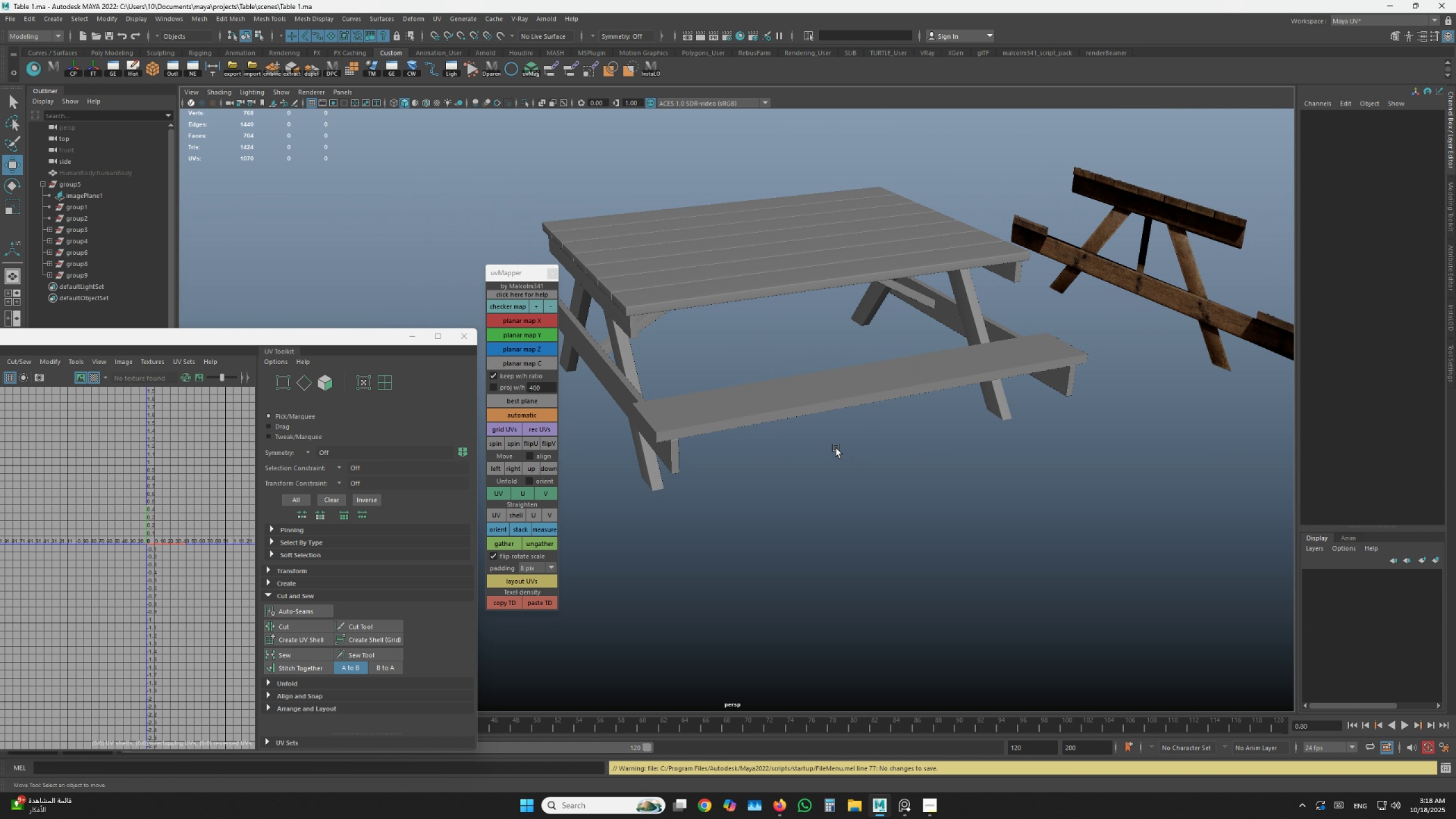 
scroll: coordinate [833, 448], scroll_direction: down, amount: 2.0
 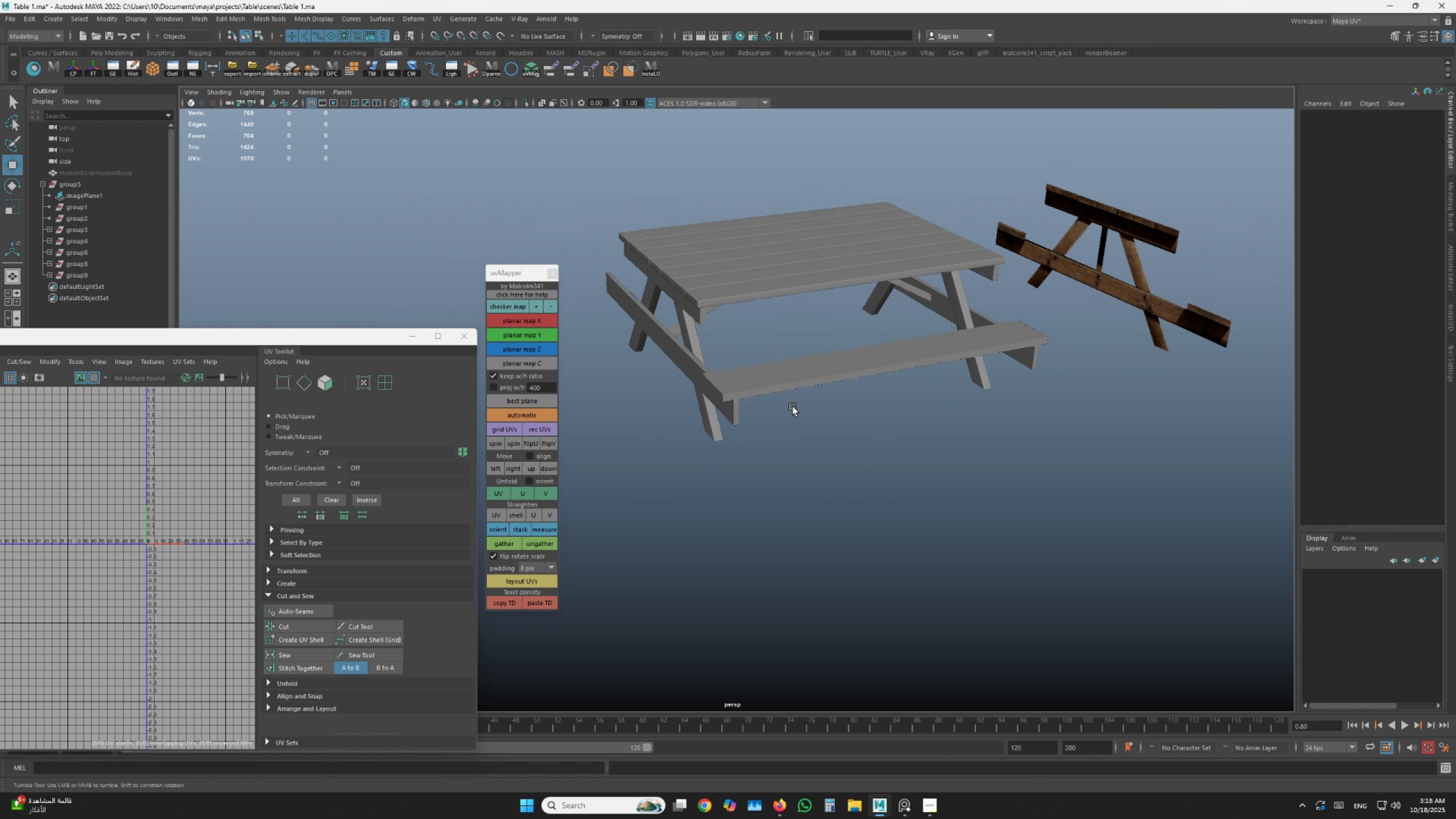 
hold_key(key=AltLeft, duration=0.89)
left_click_drag(start_coordinate=[791, 405], to_coordinate=[809, 414])
 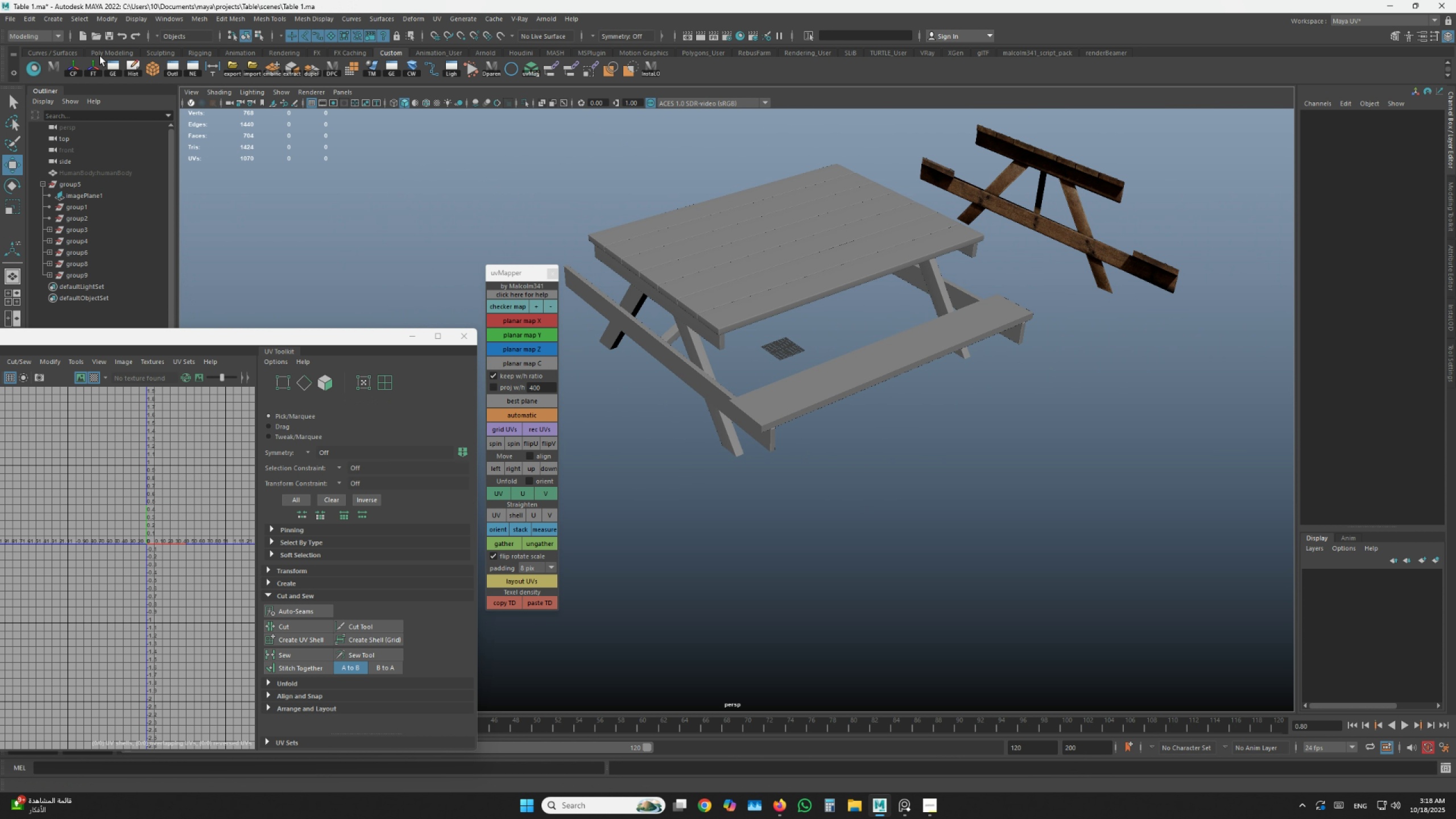 
left_click([102, 52])
 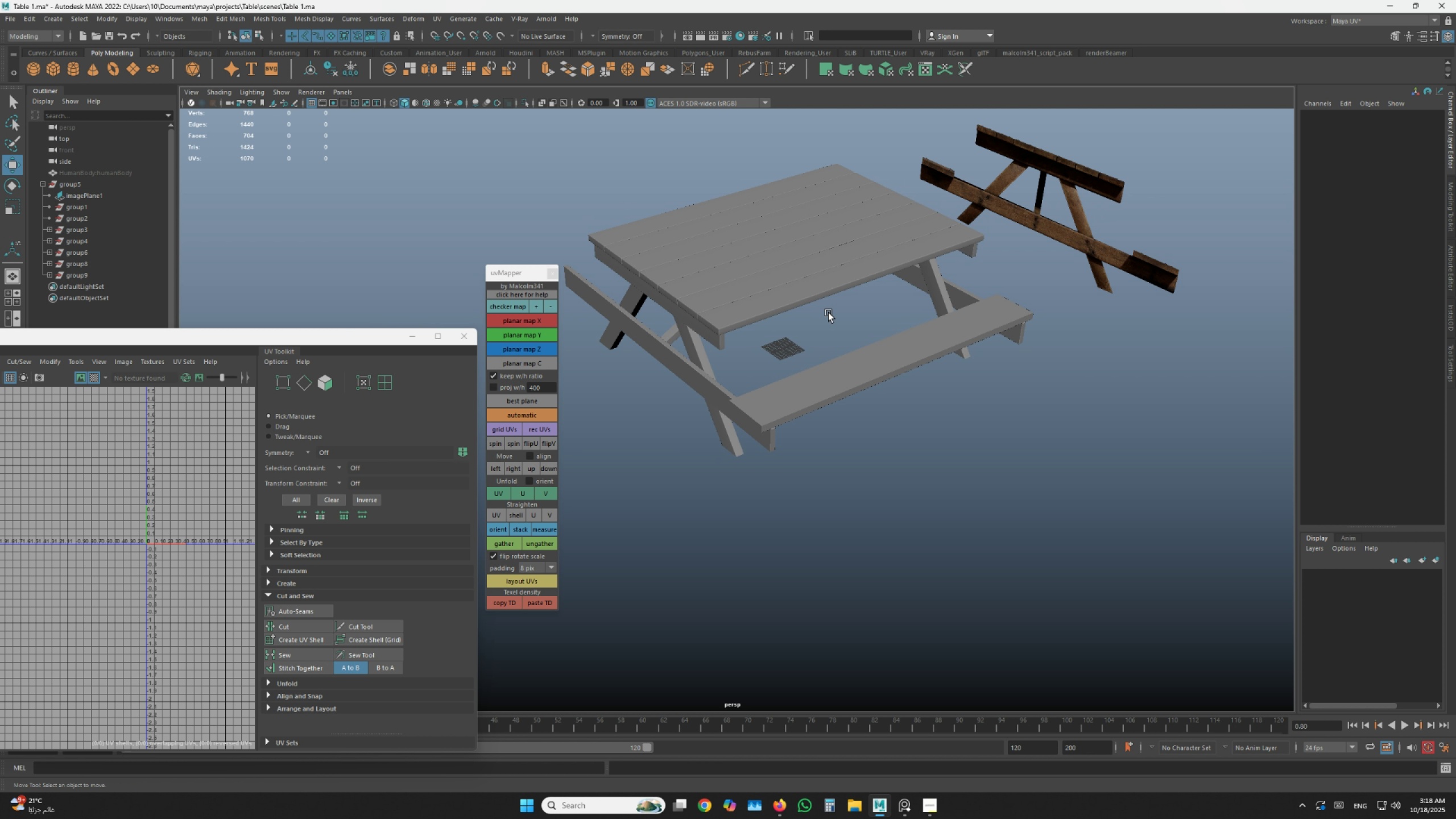 
scroll: coordinate [825, 376], scroll_direction: up, amount: 3.0
 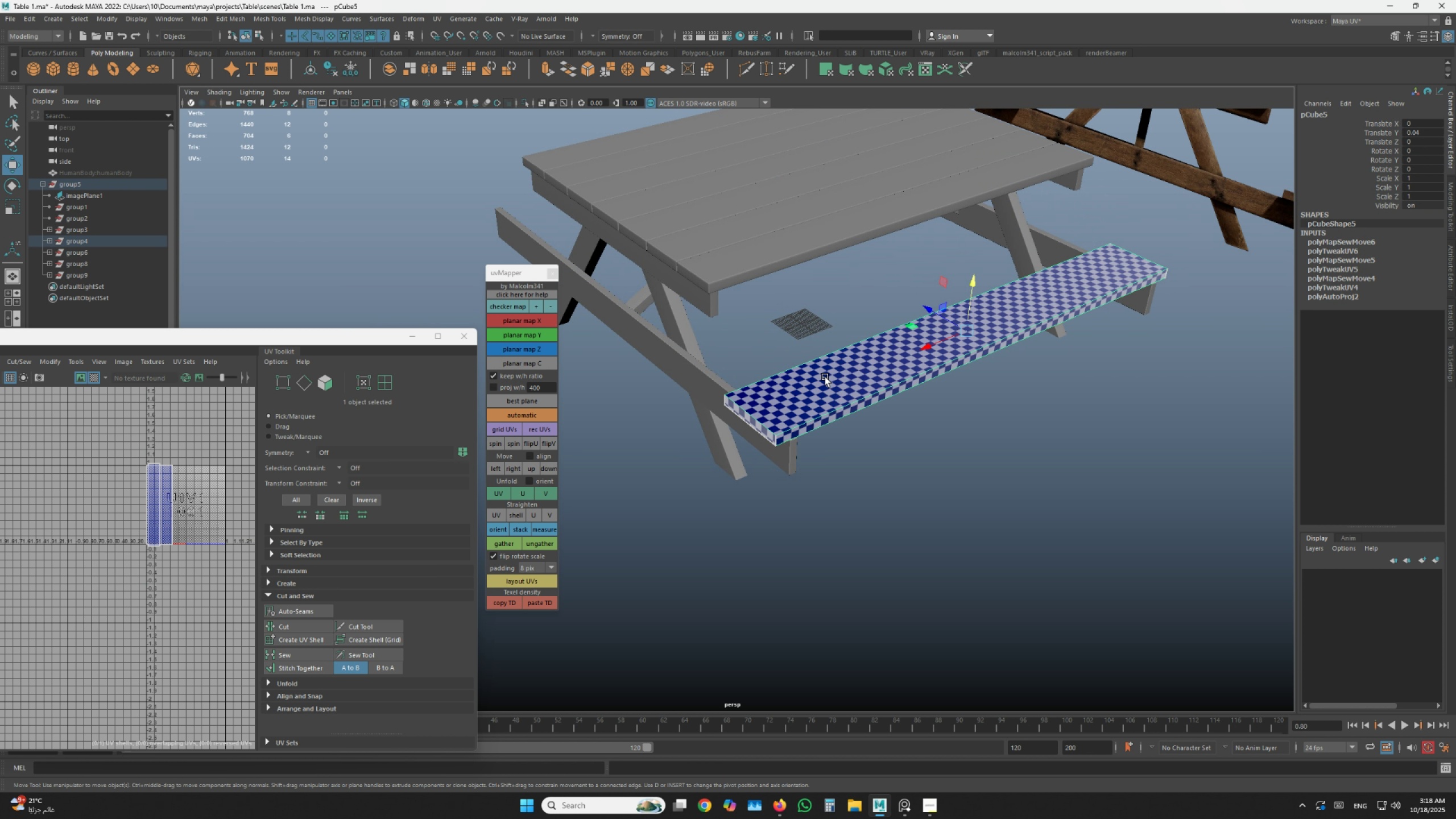 
hold_key(key=AltLeft, duration=0.82)
left_click_drag(start_coordinate=[783, 348], to_coordinate=[763, 343])
 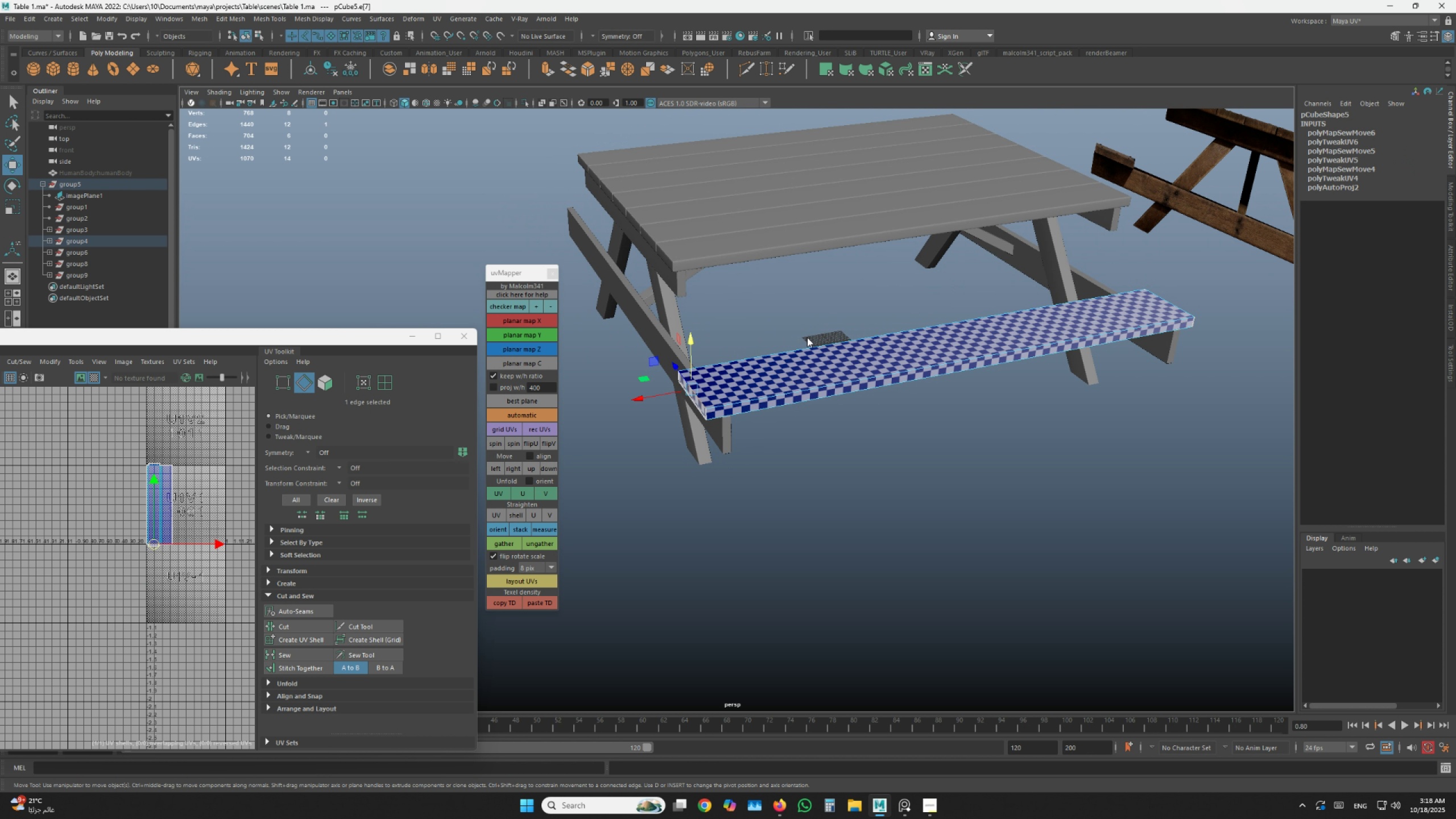 
scroll: coordinate [807, 337], scroll_direction: down, amount: 1.0
 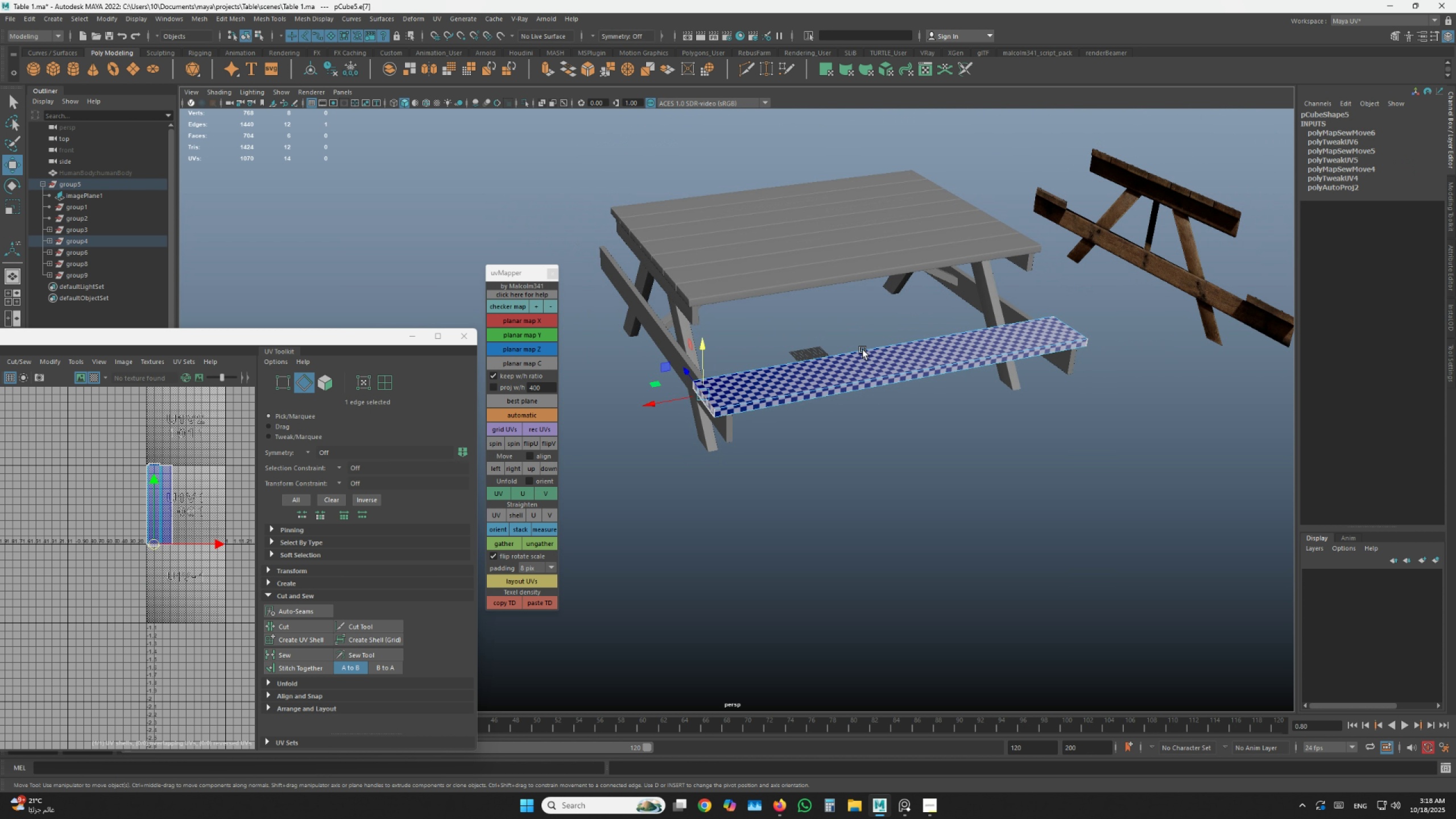 
hold_key(key=AltLeft, duration=0.31)
 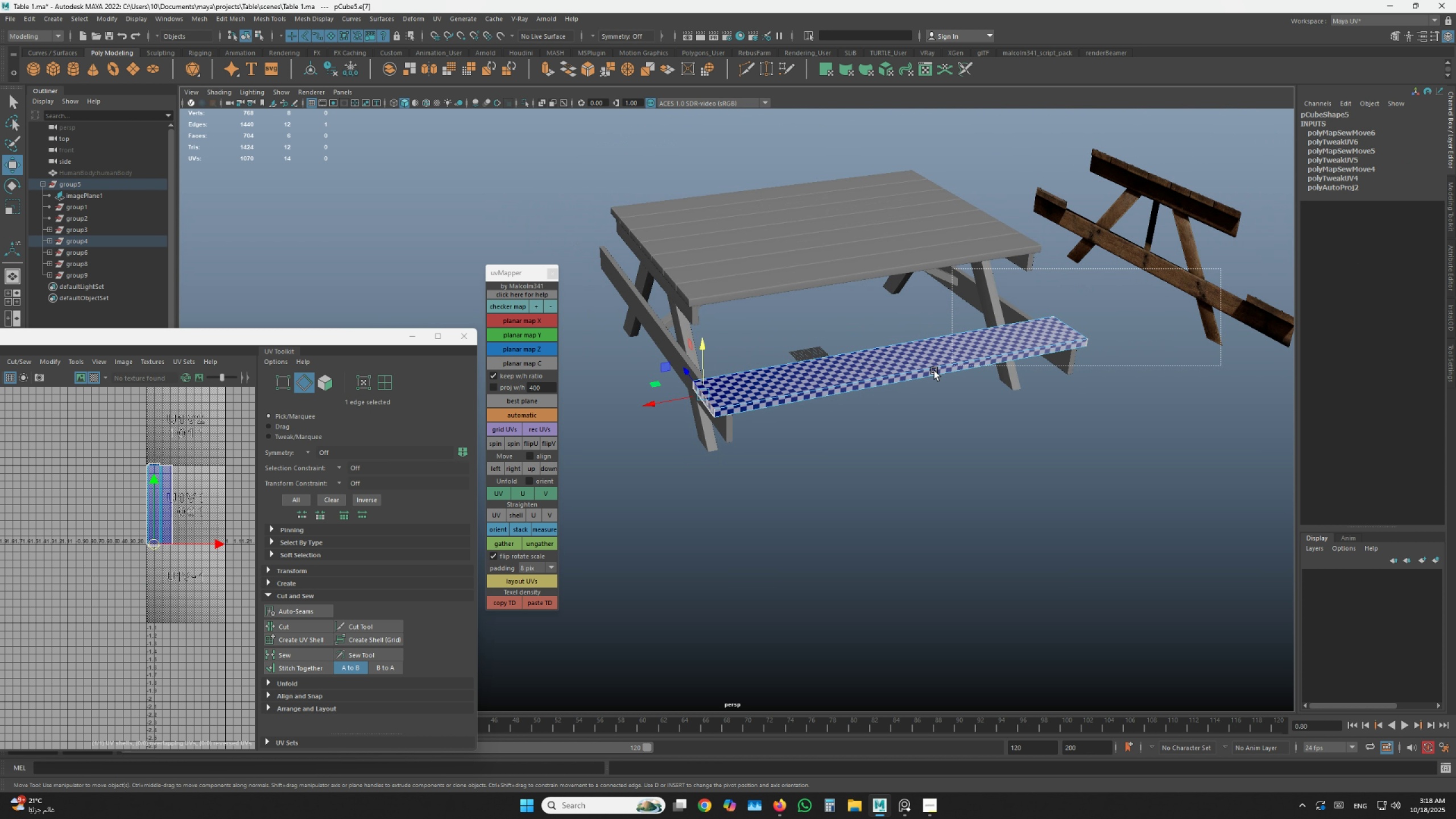 
left_click_drag(start_coordinate=[1221, 268], to_coordinate=[626, 478])
 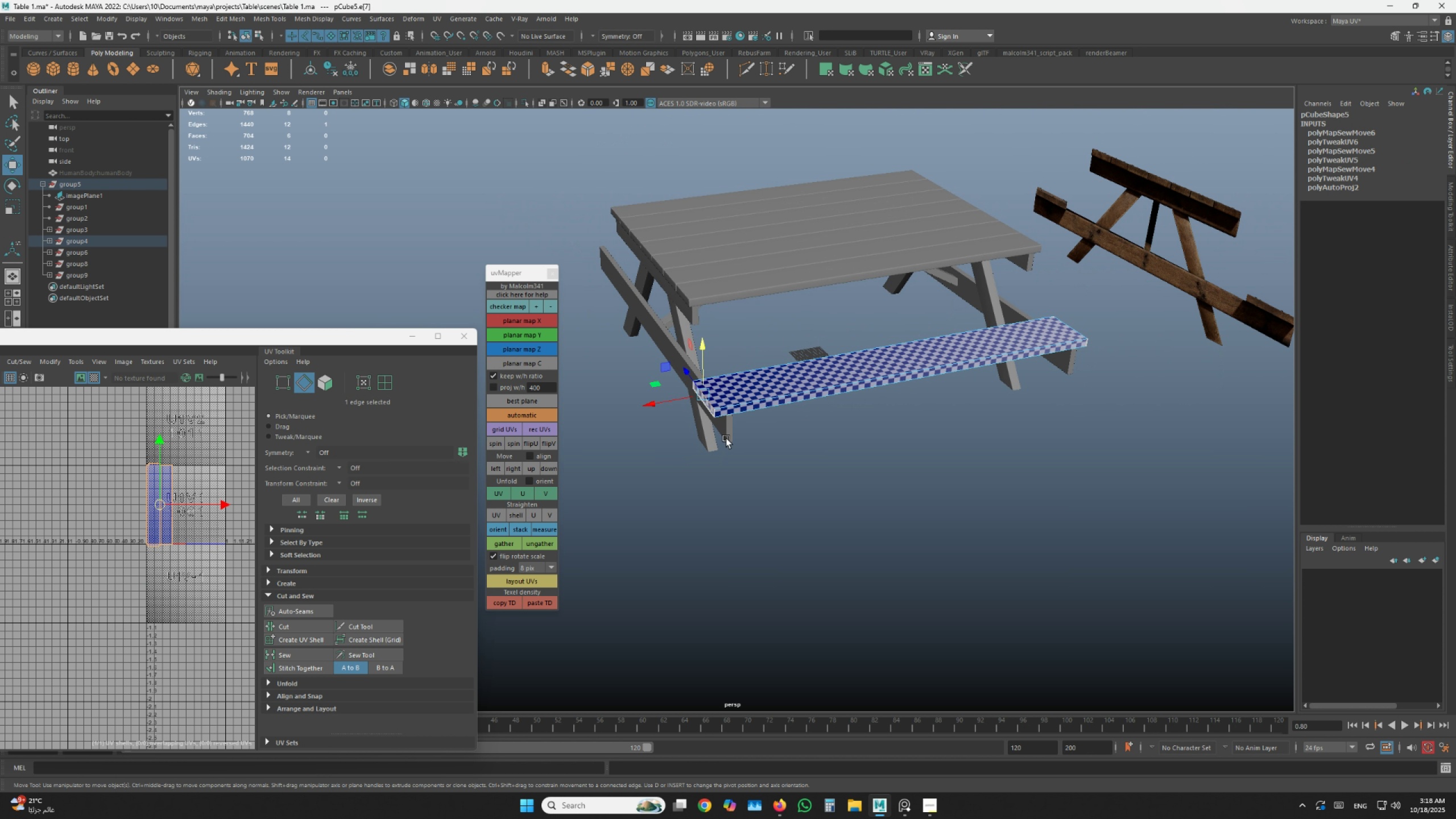 
hold_key(key=ShiftLeft, duration=0.42)
 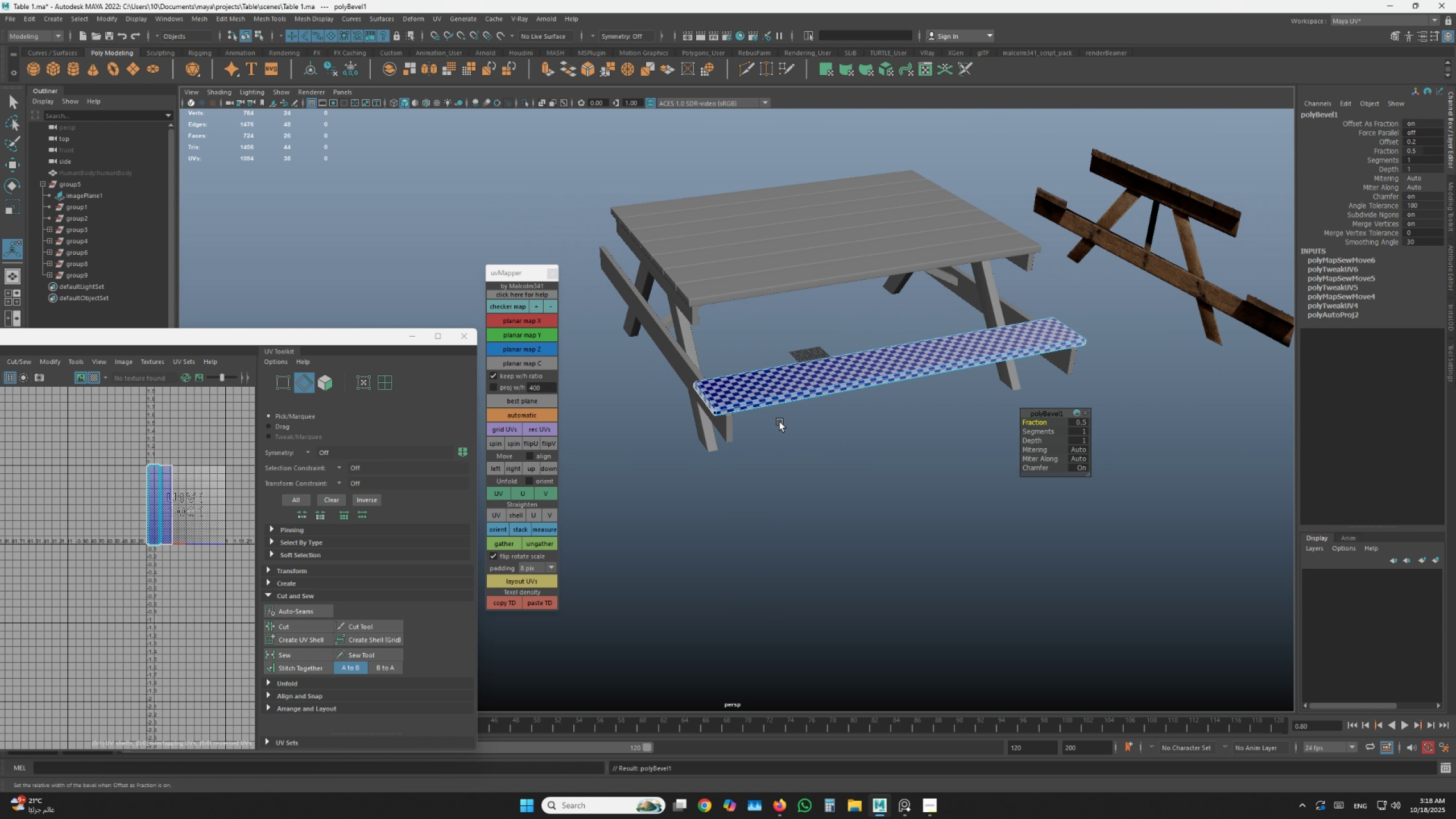 
scroll: coordinate [1035, 428], scroll_direction: up, amount: 12.0
 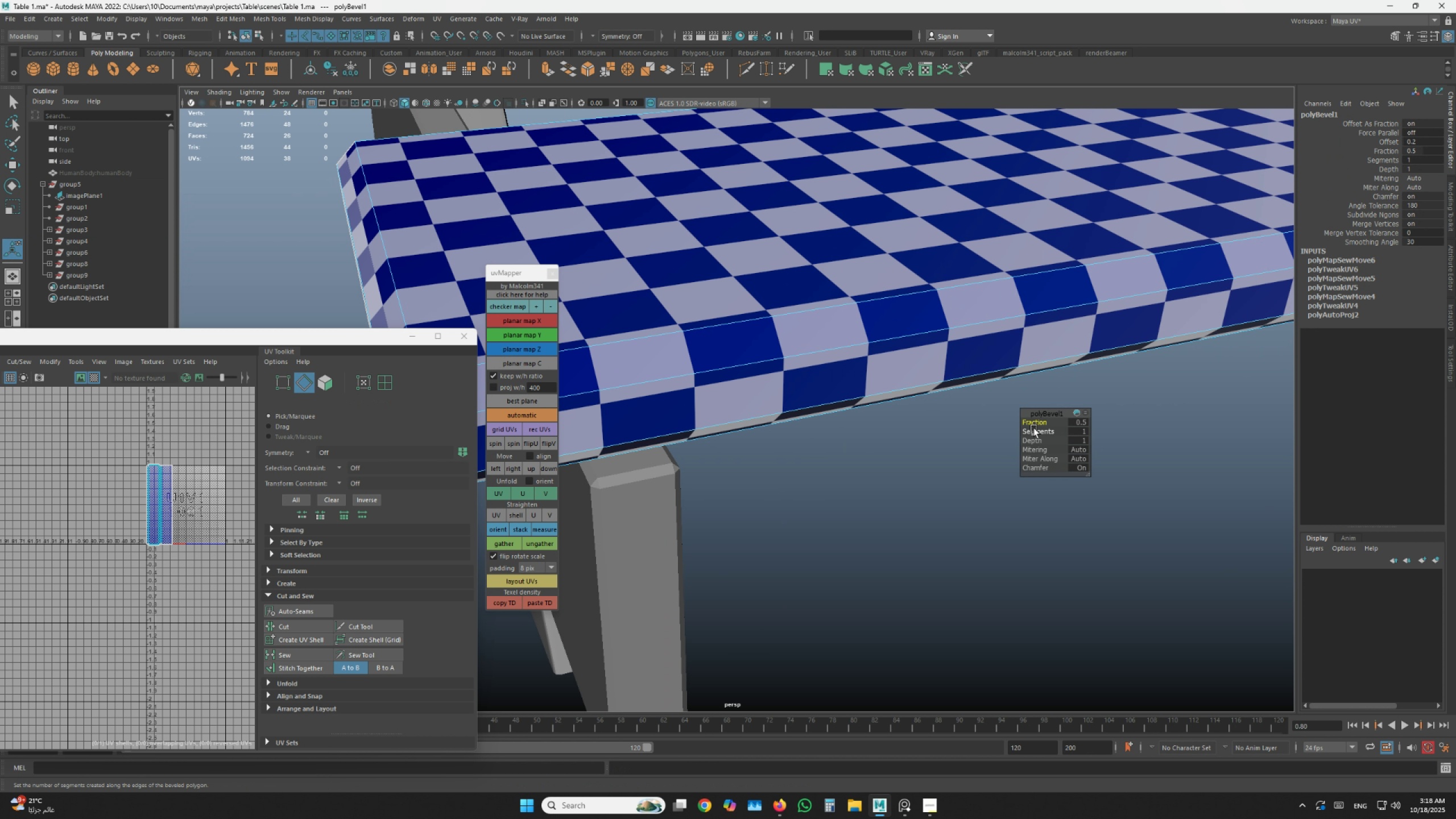 
key(Alt+AltLeft)
 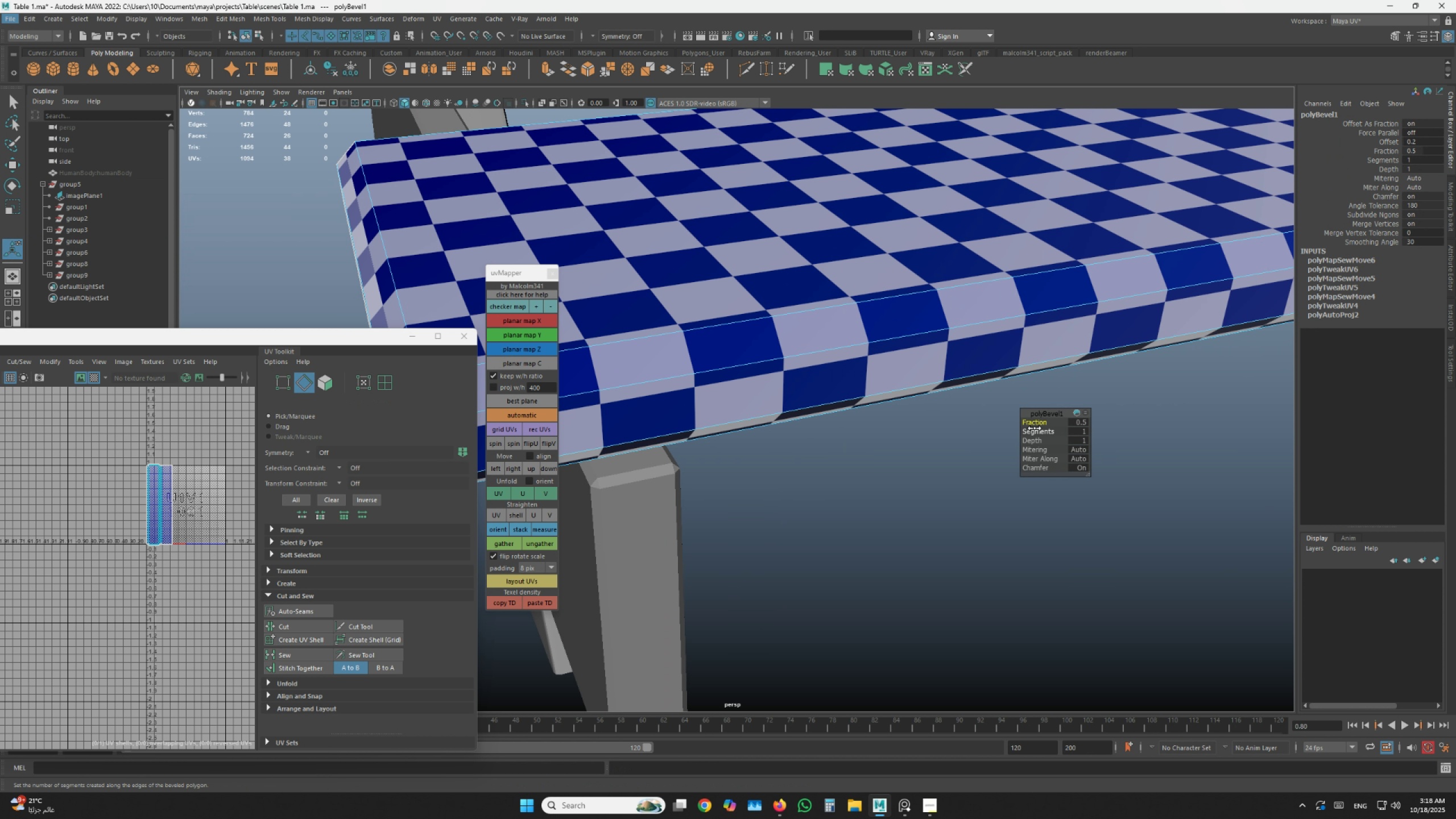 
left_click_drag(start_coordinate=[1035, 428], to_coordinate=[1038, 429])
 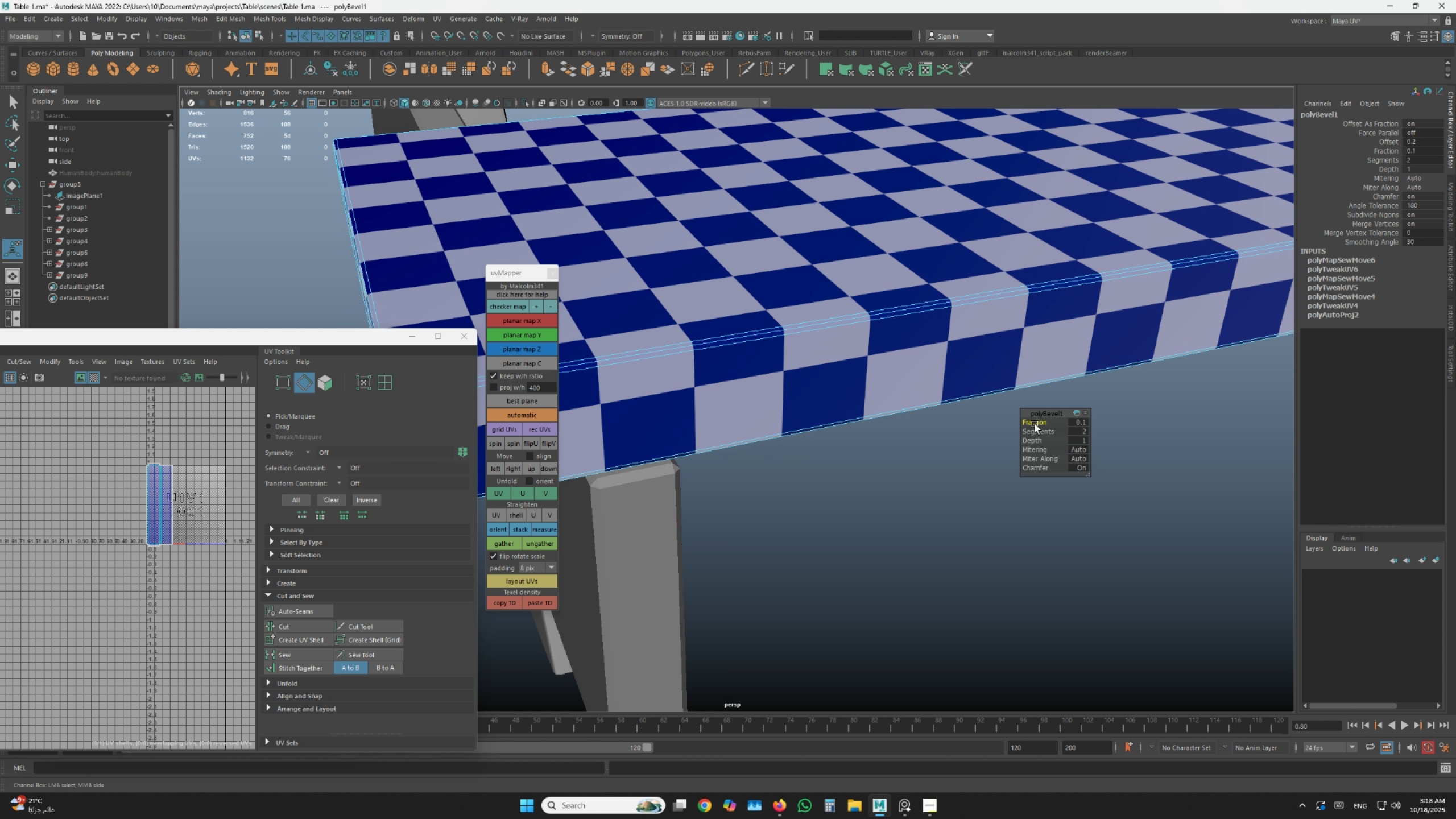 
wait(5.65)
 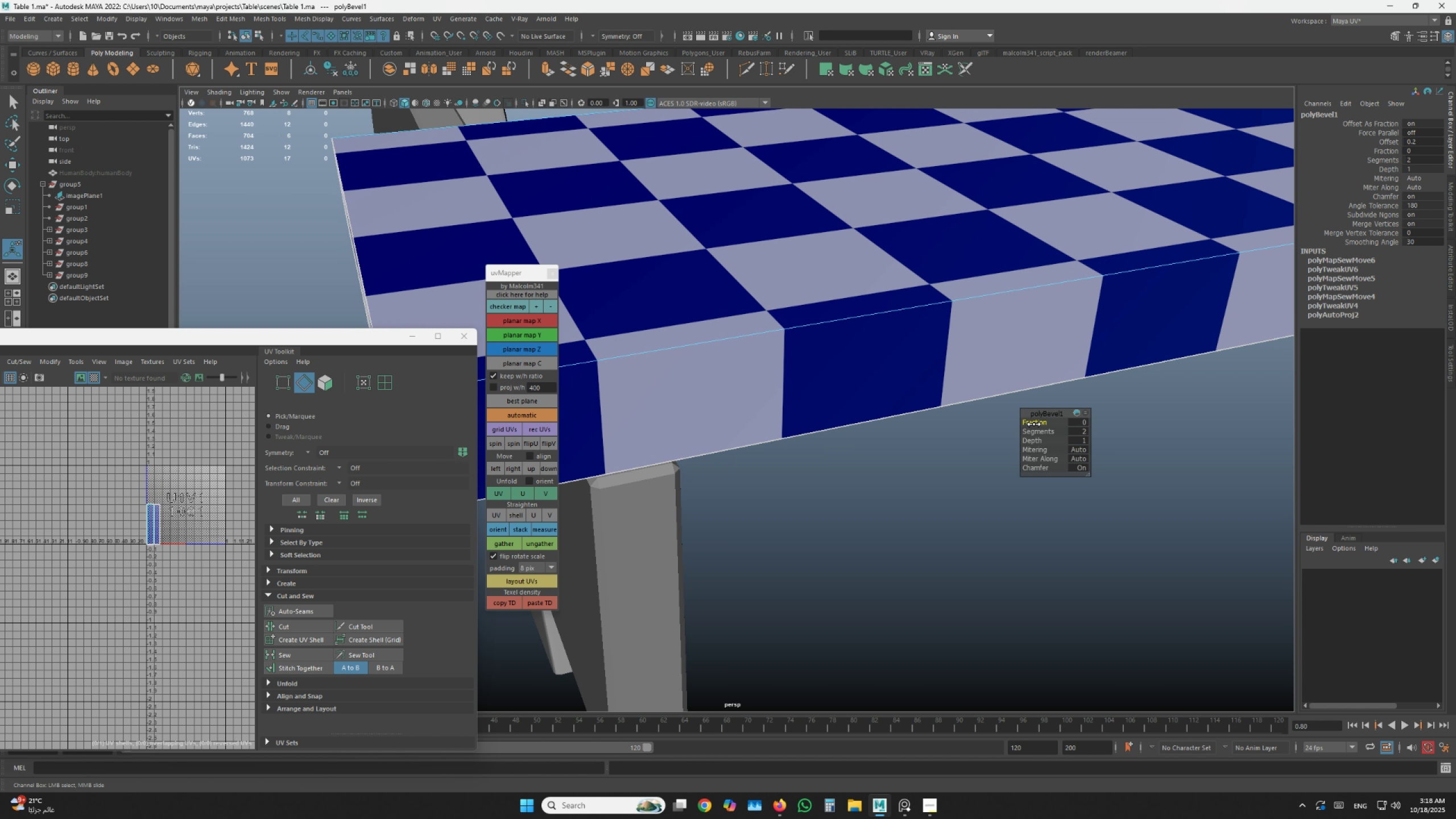 
hold_key(key=AltLeft, duration=0.92)
left_click_drag(start_coordinate=[738, 338], to_coordinate=[765, 340])
 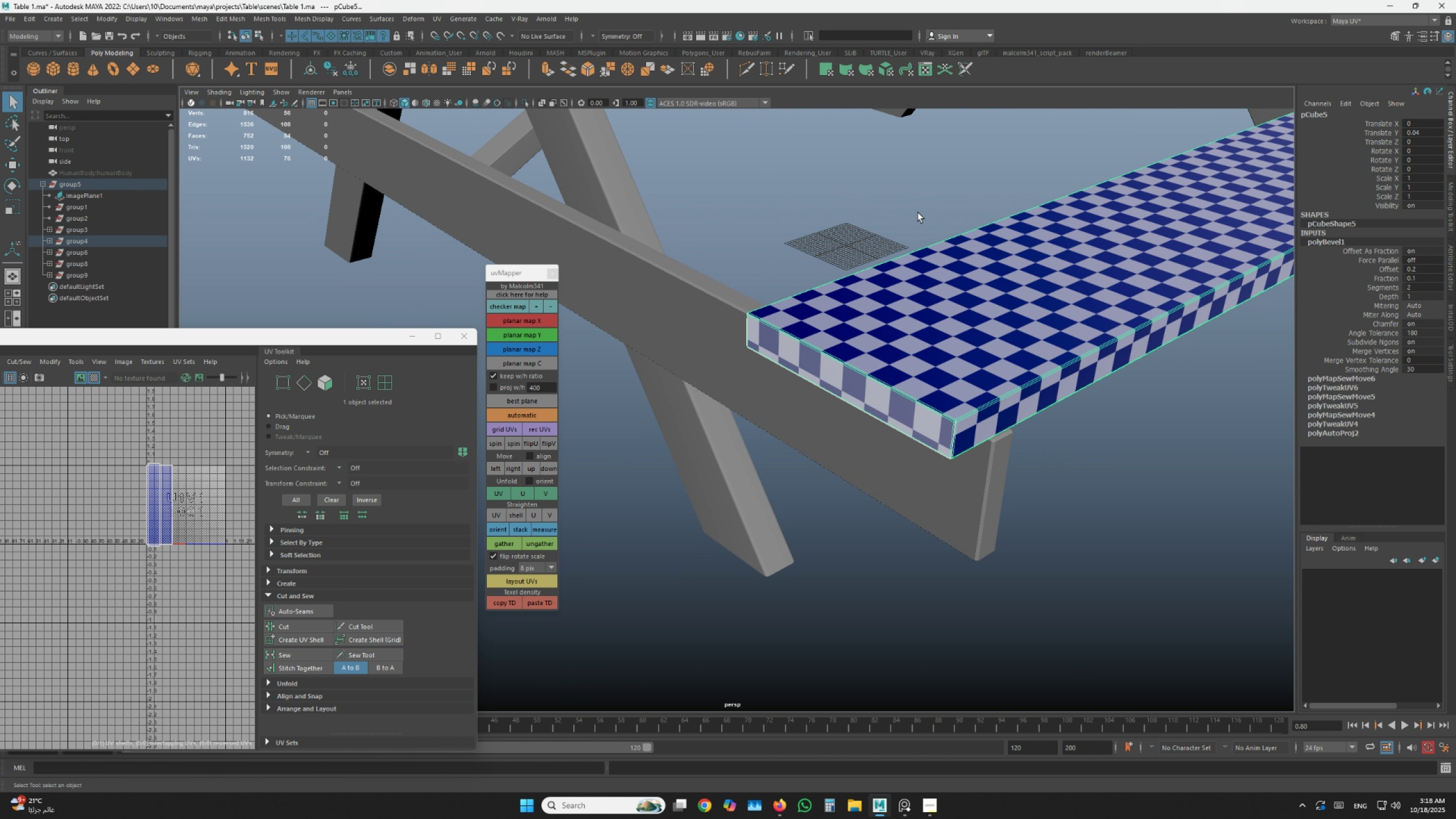 
hold_key(key=AltLeft, duration=1.54)
left_click_drag(start_coordinate=[868, 218], to_coordinate=[854, 217])
 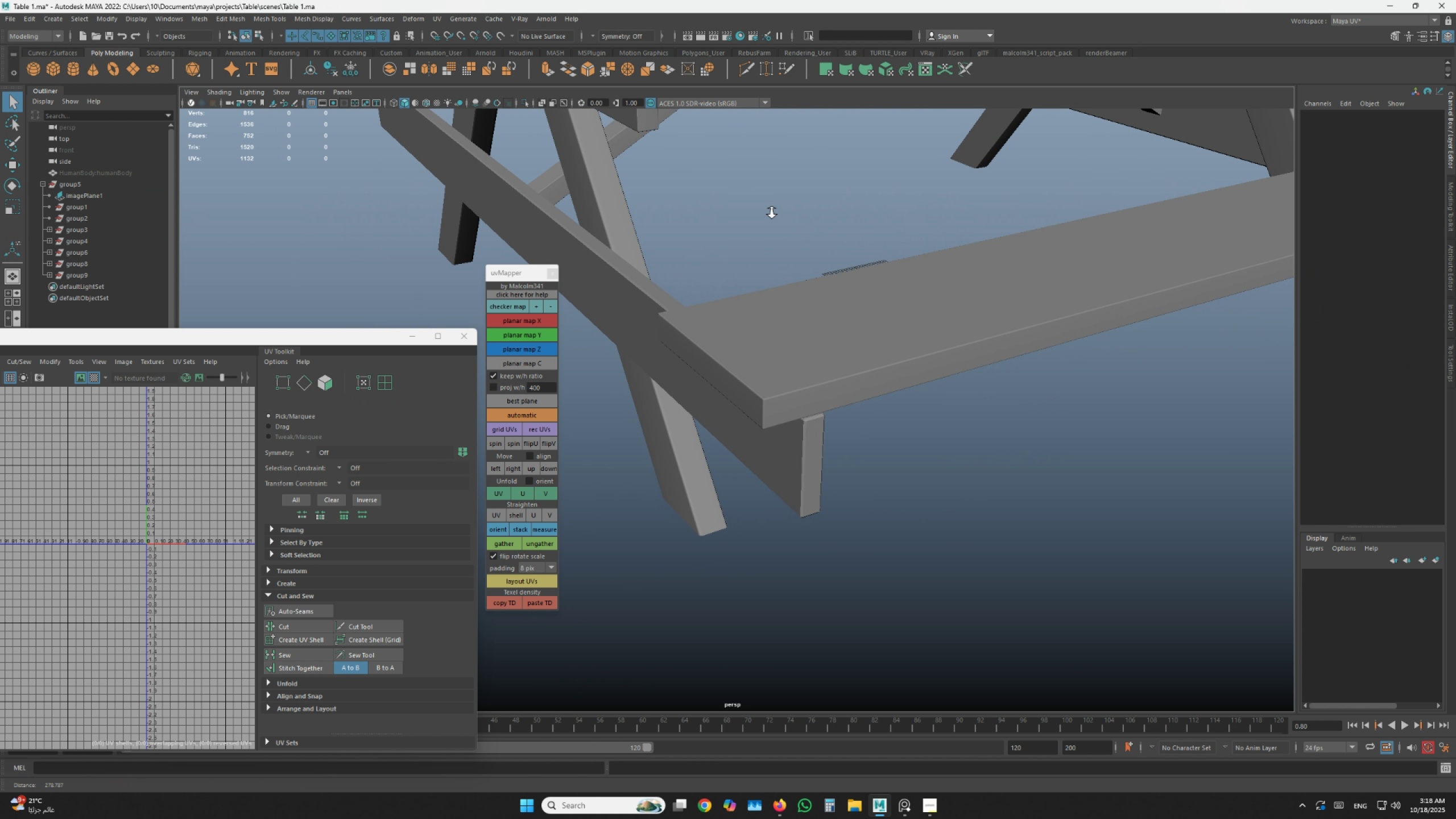 
hold_key(key=AltLeft, duration=0.87)
left_click_drag(start_coordinate=[813, 348], to_coordinate=[825, 354])
 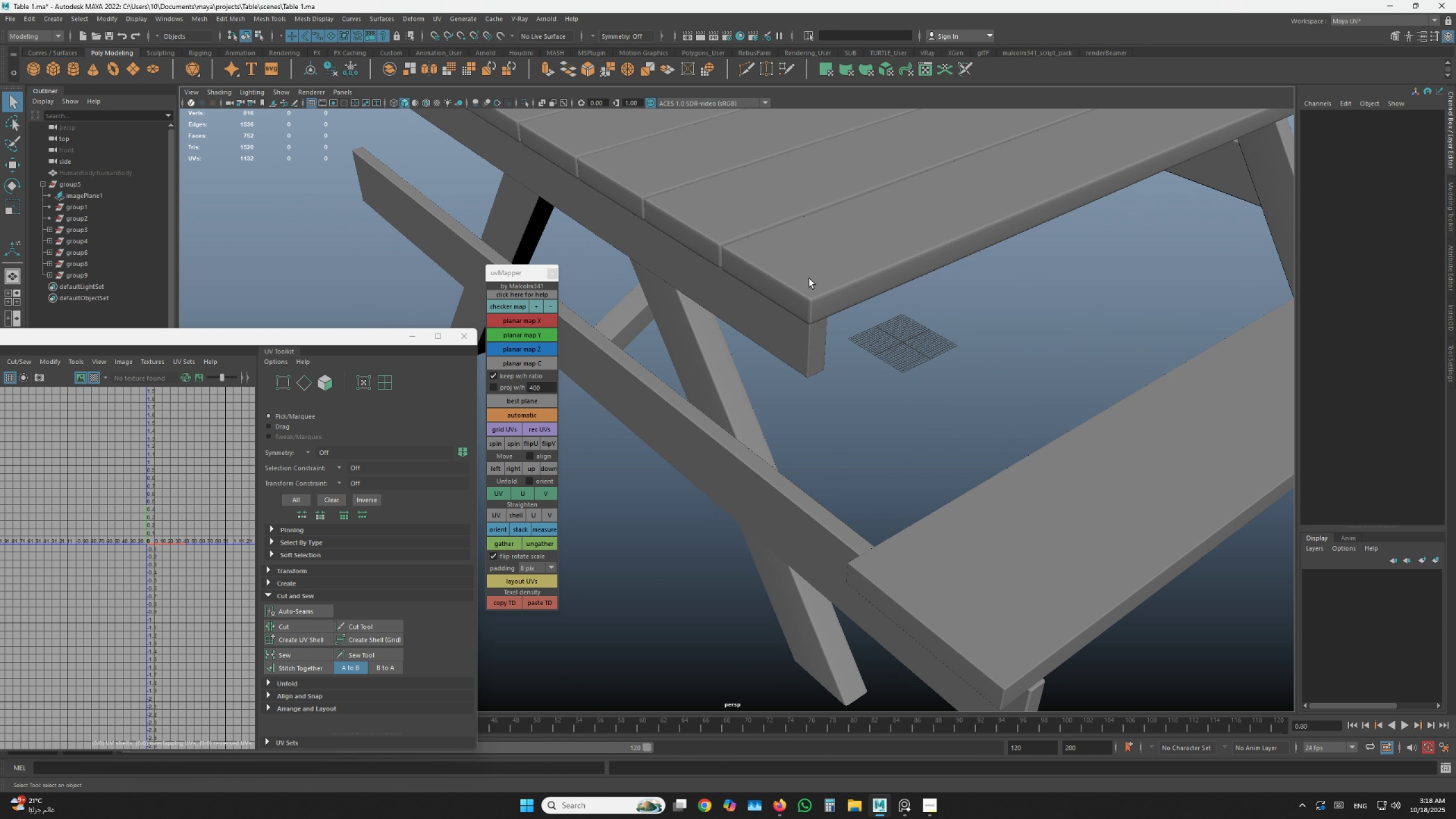 
double_click([809, 279])
 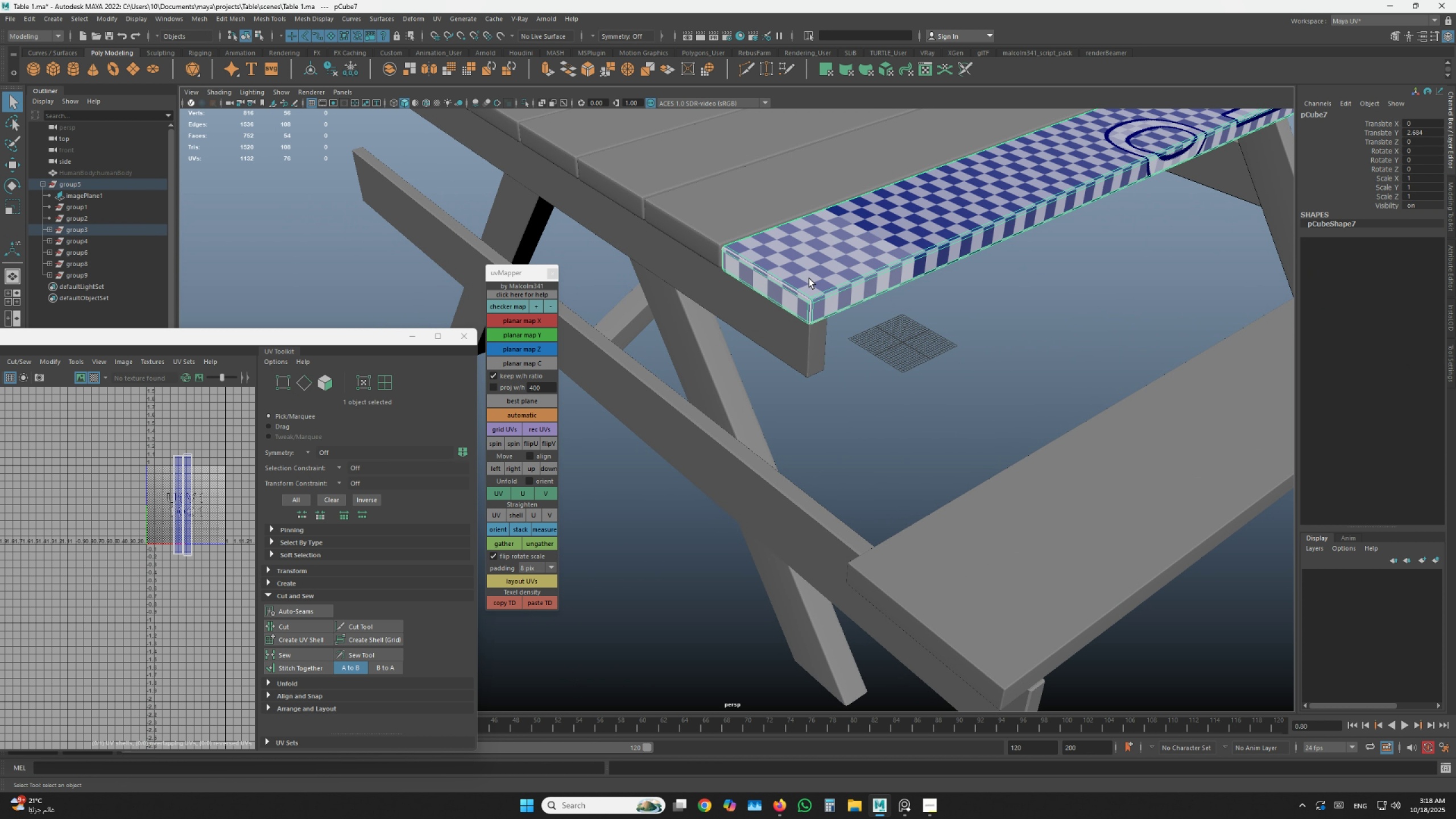 
scroll: coordinate [809, 279], scroll_direction: down, amount: 2.0
 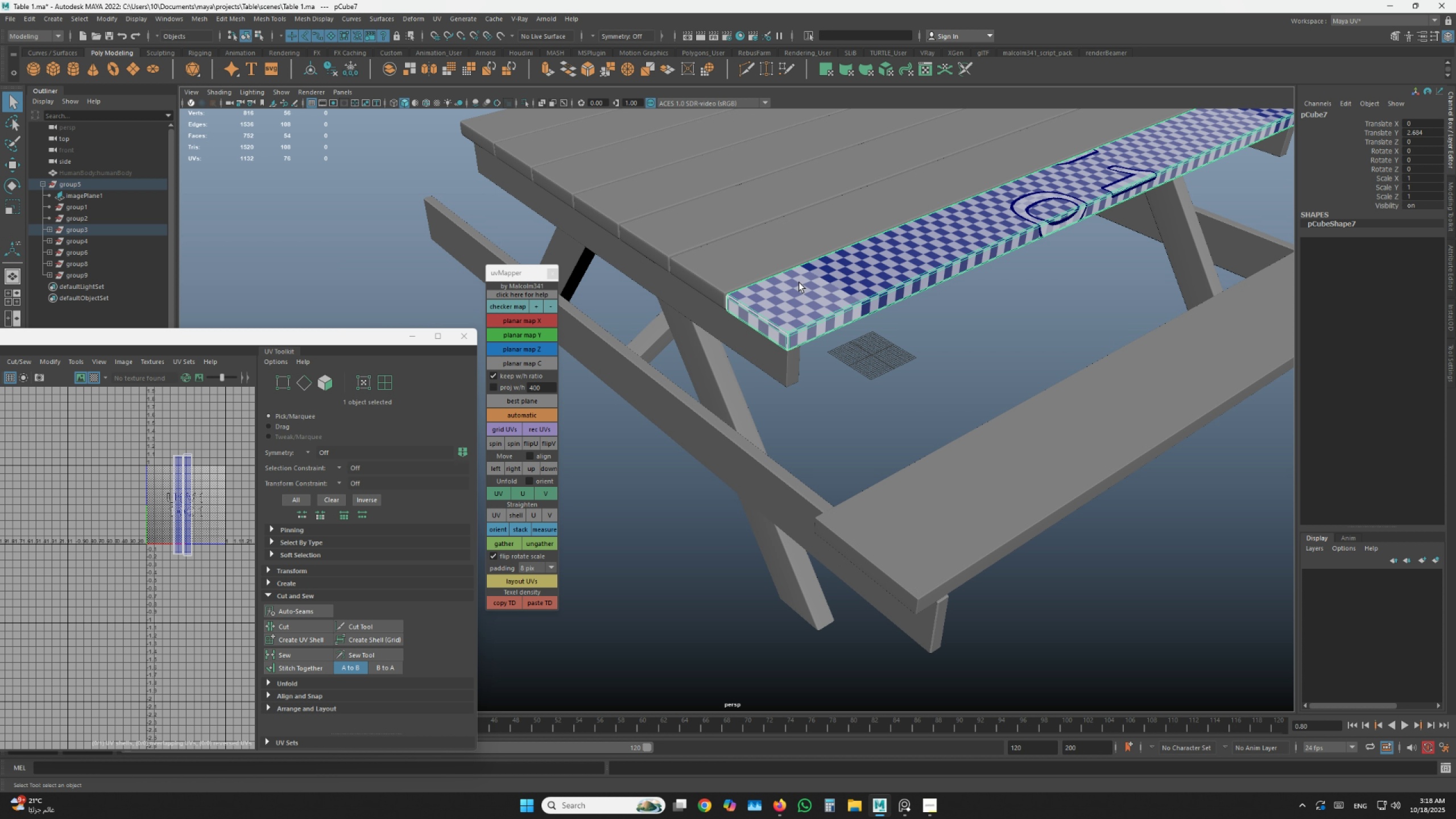 
hold_key(key=AltLeft, duration=0.4)
 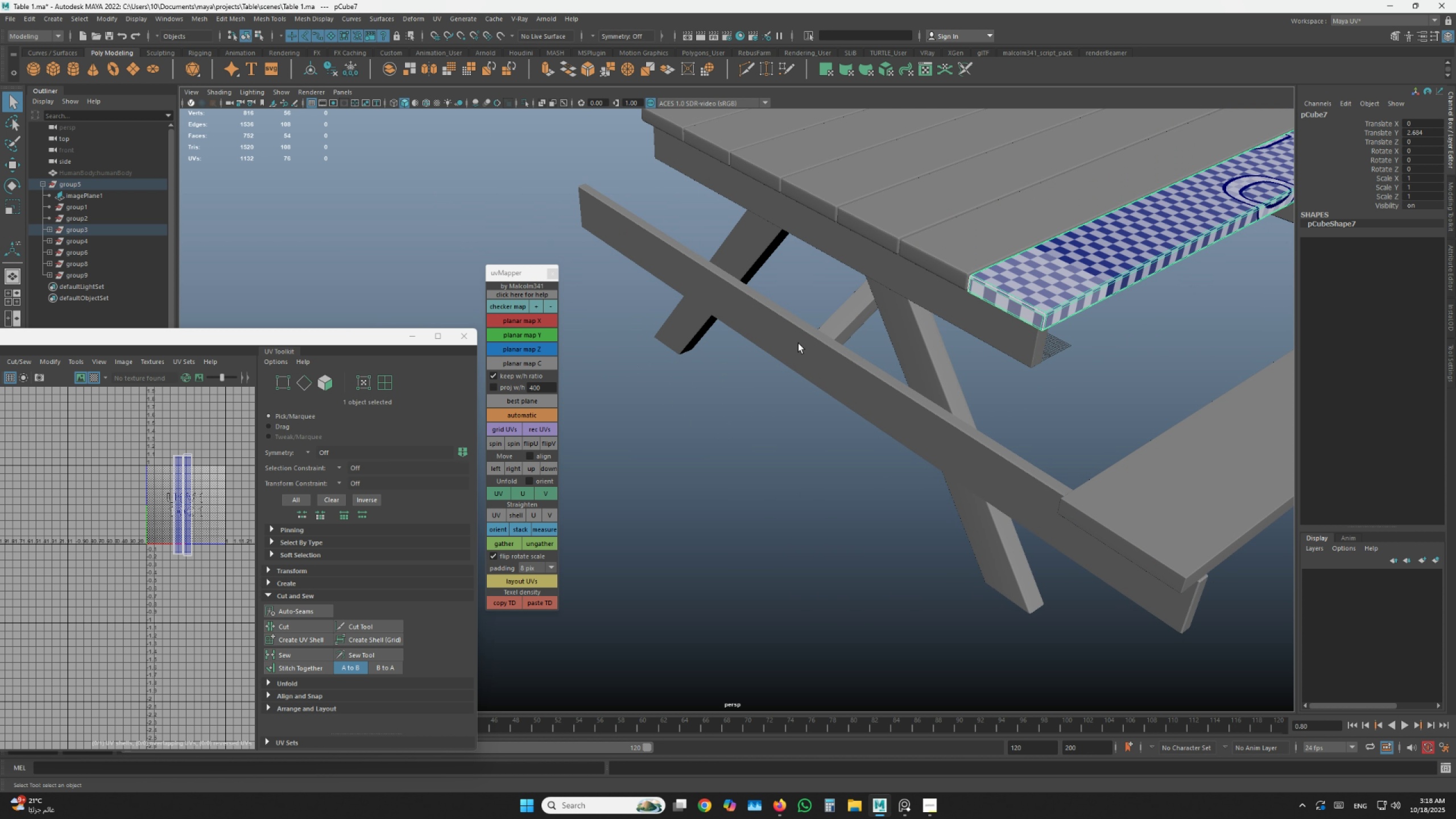 
left_click([799, 343])
 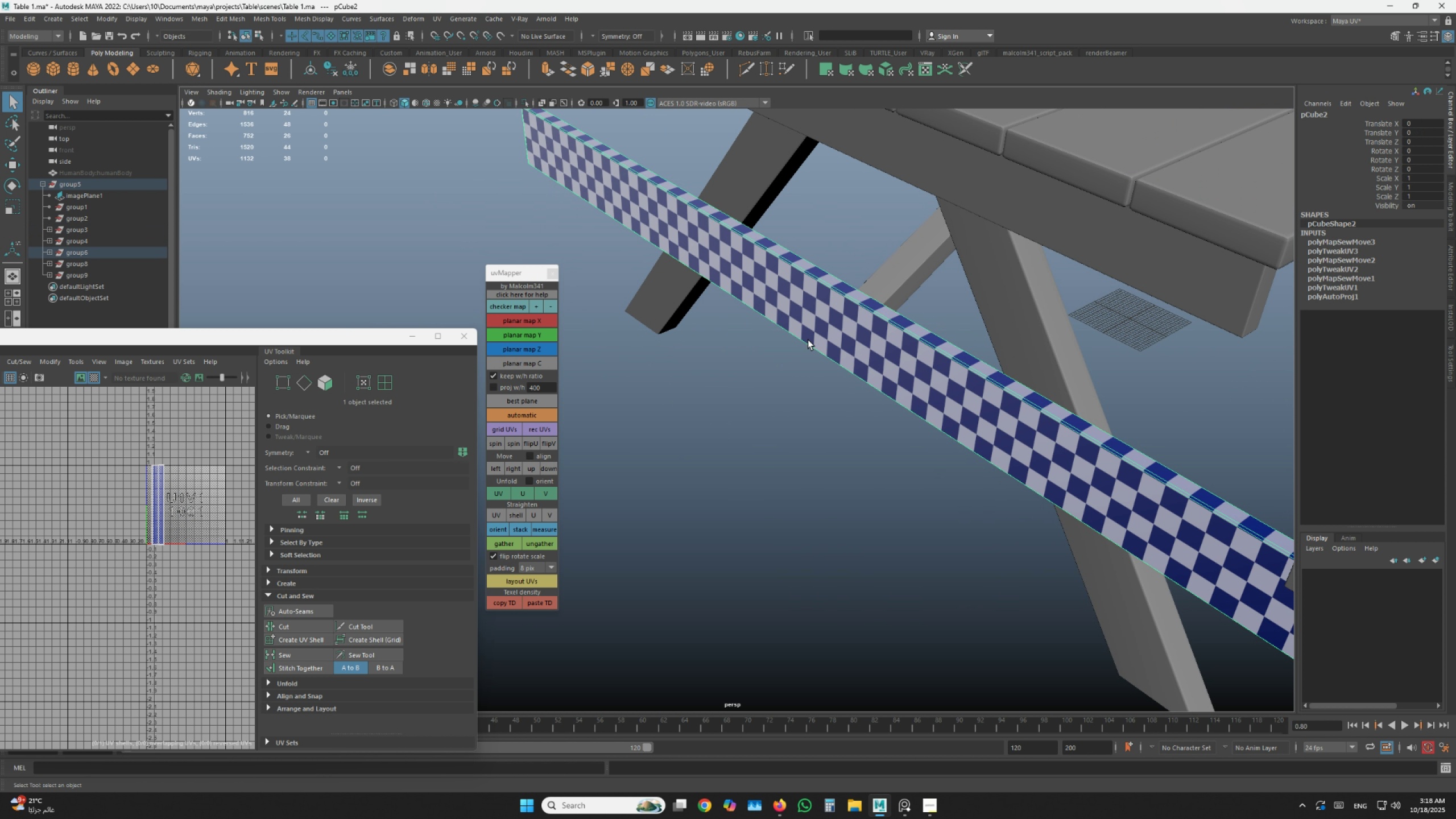 
scroll: coordinate [798, 343], scroll_direction: up, amount: 3.0
 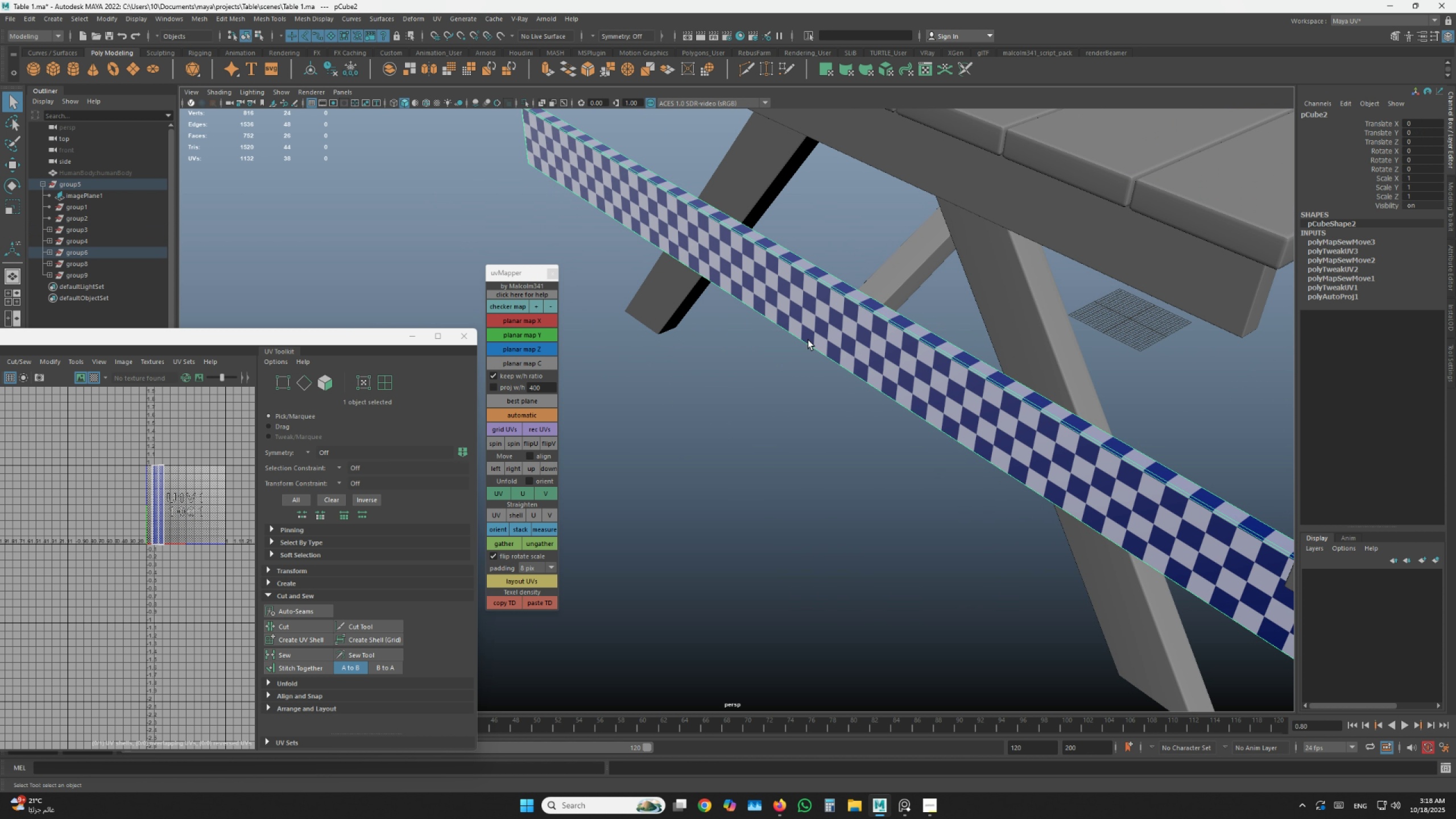 
left_click([850, 316])
 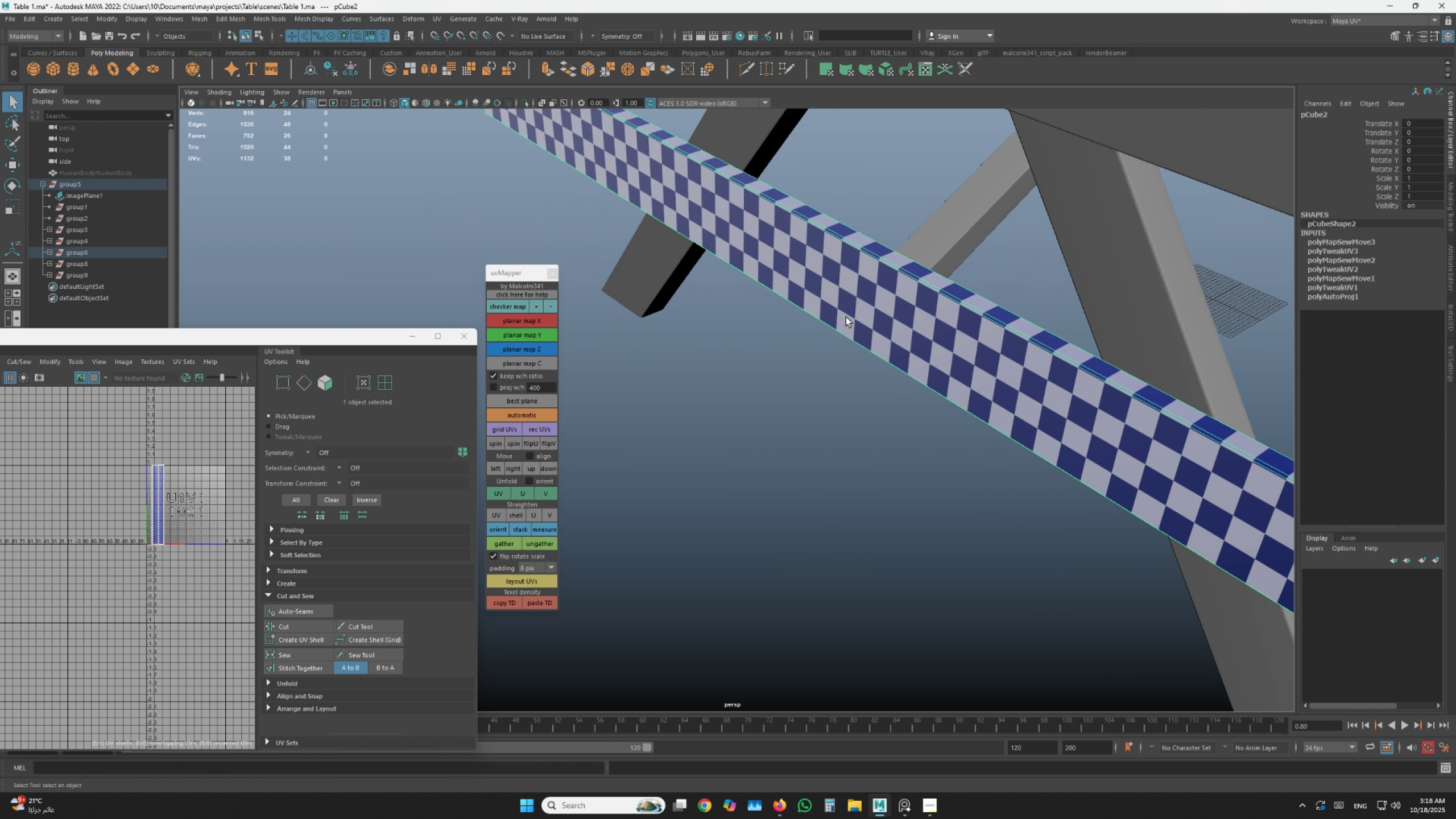 
scroll: coordinate [846, 317], scroll_direction: up, amount: 3.0
 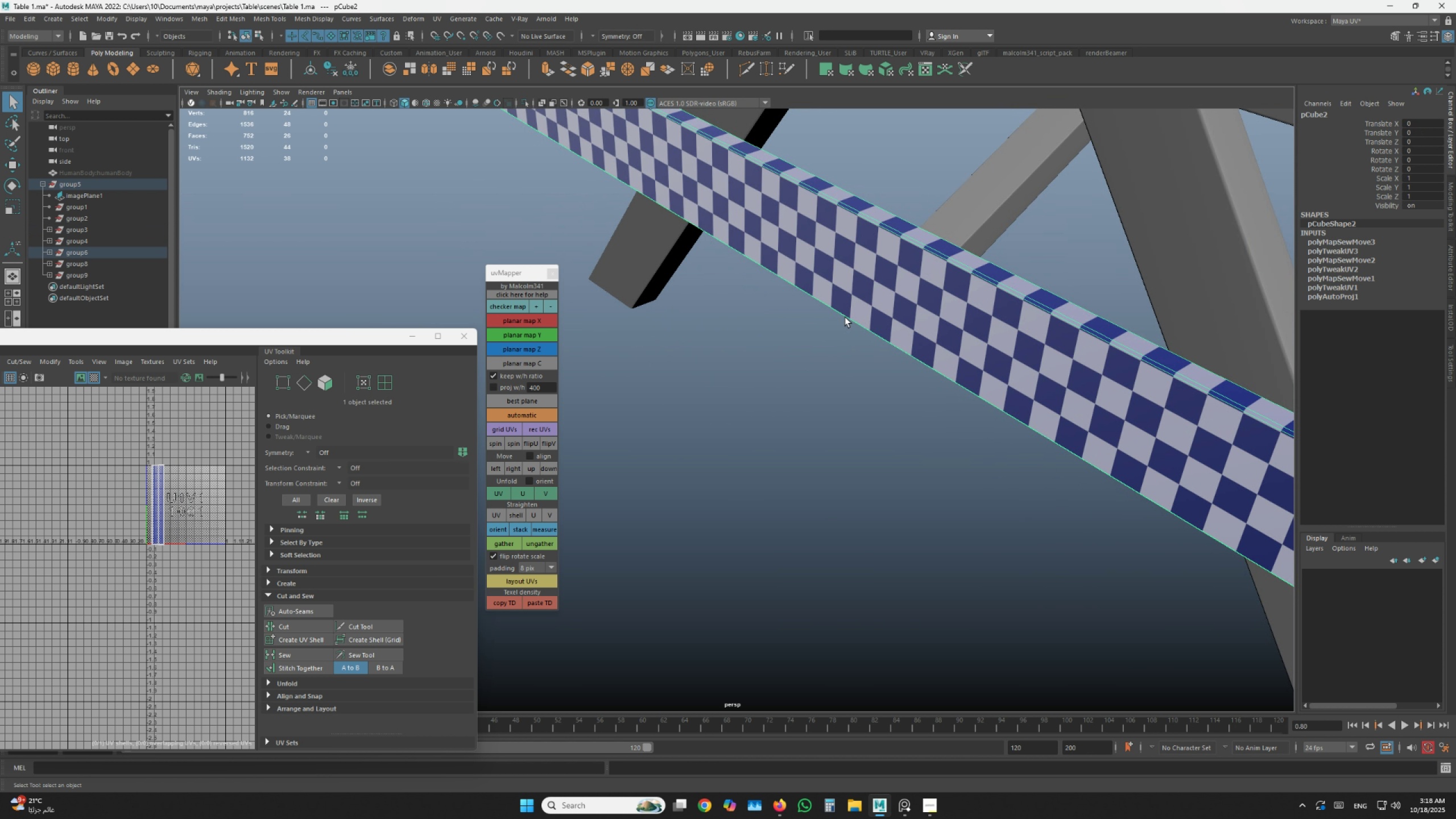 
hold_key(key=AltLeft, duration=1.53)
left_click_drag(start_coordinate=[829, 317], to_coordinate=[811, 318])
 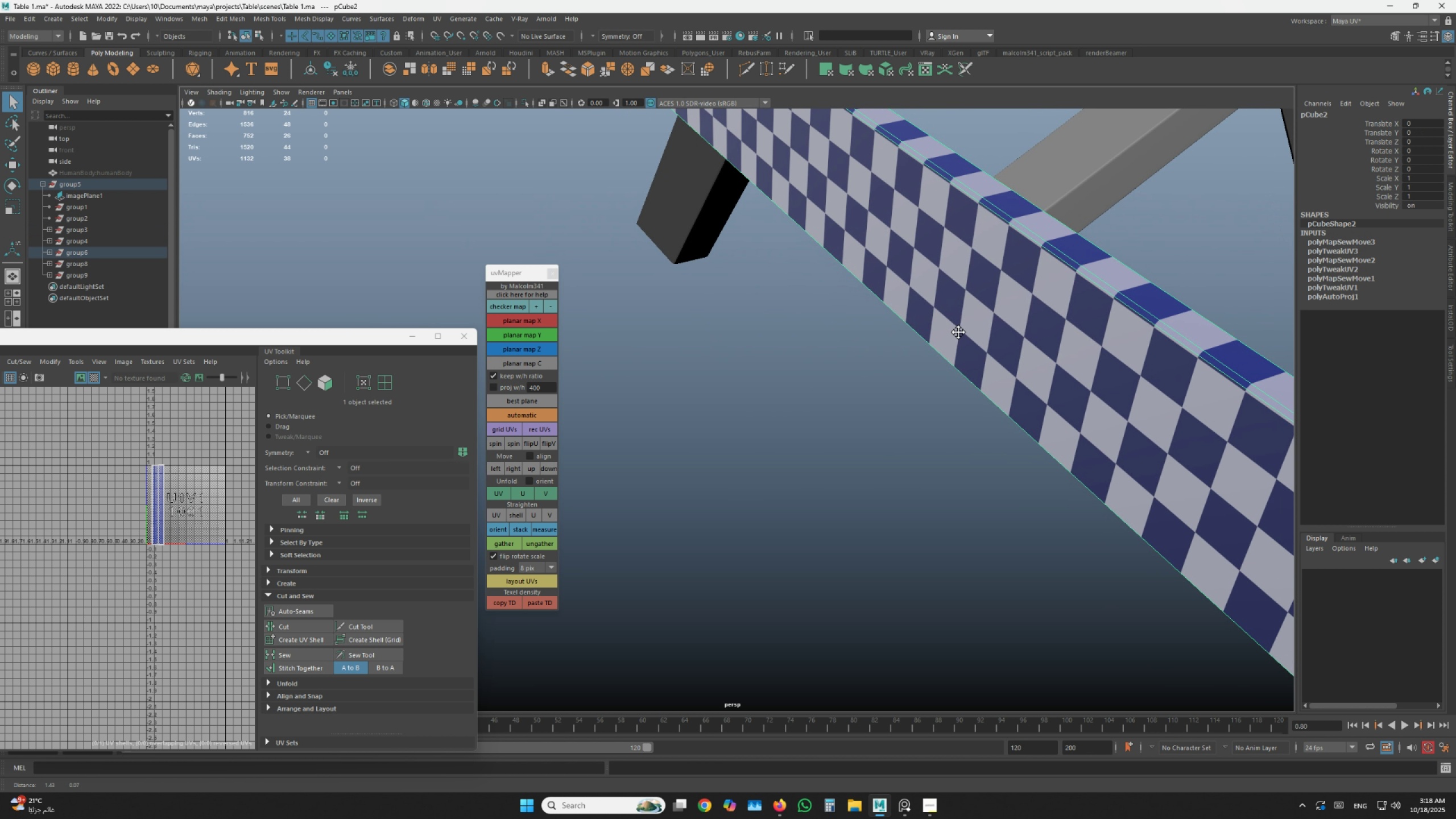 
hold_key(key=AltLeft, duration=0.38)
 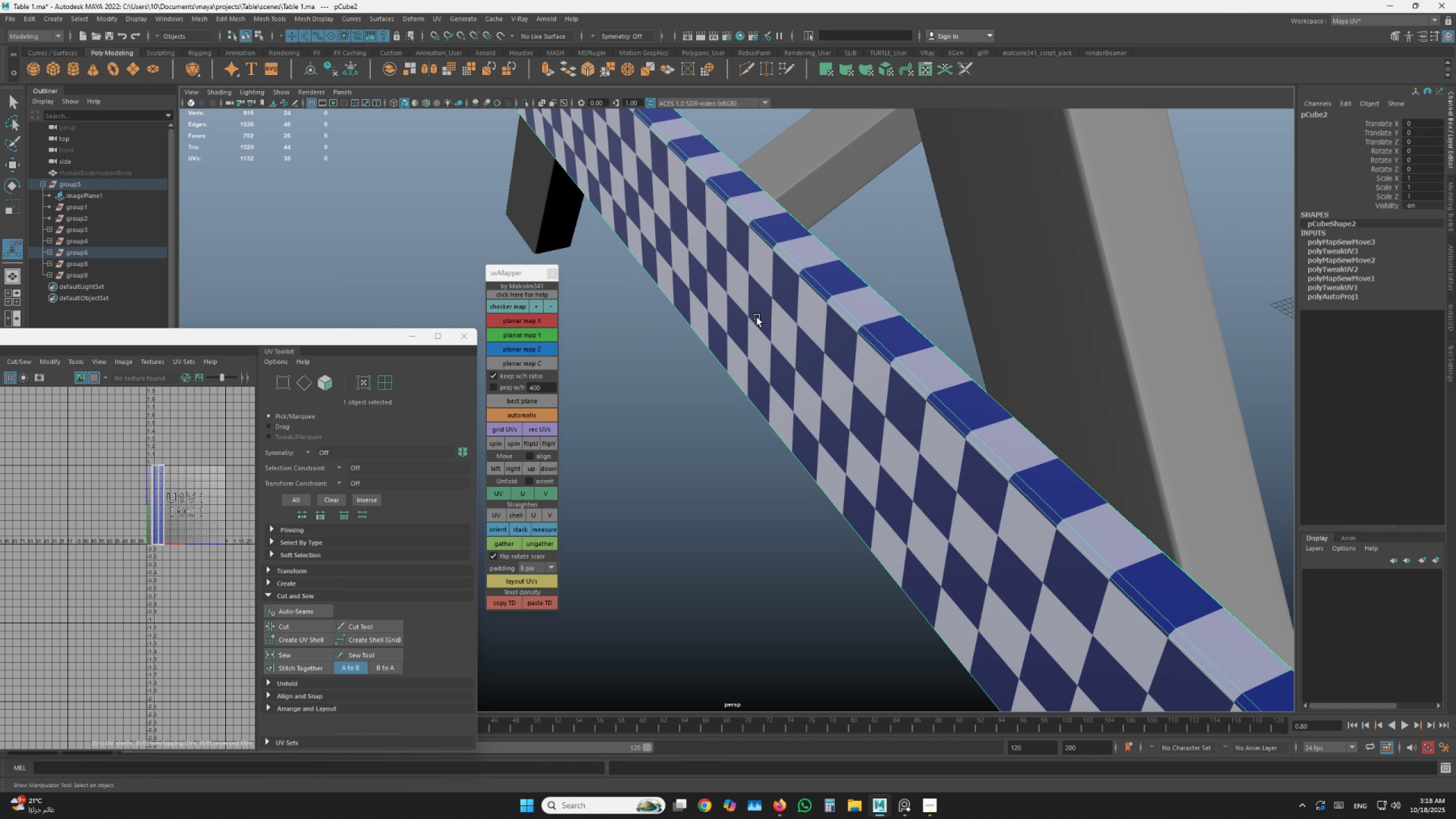 
key(T)
 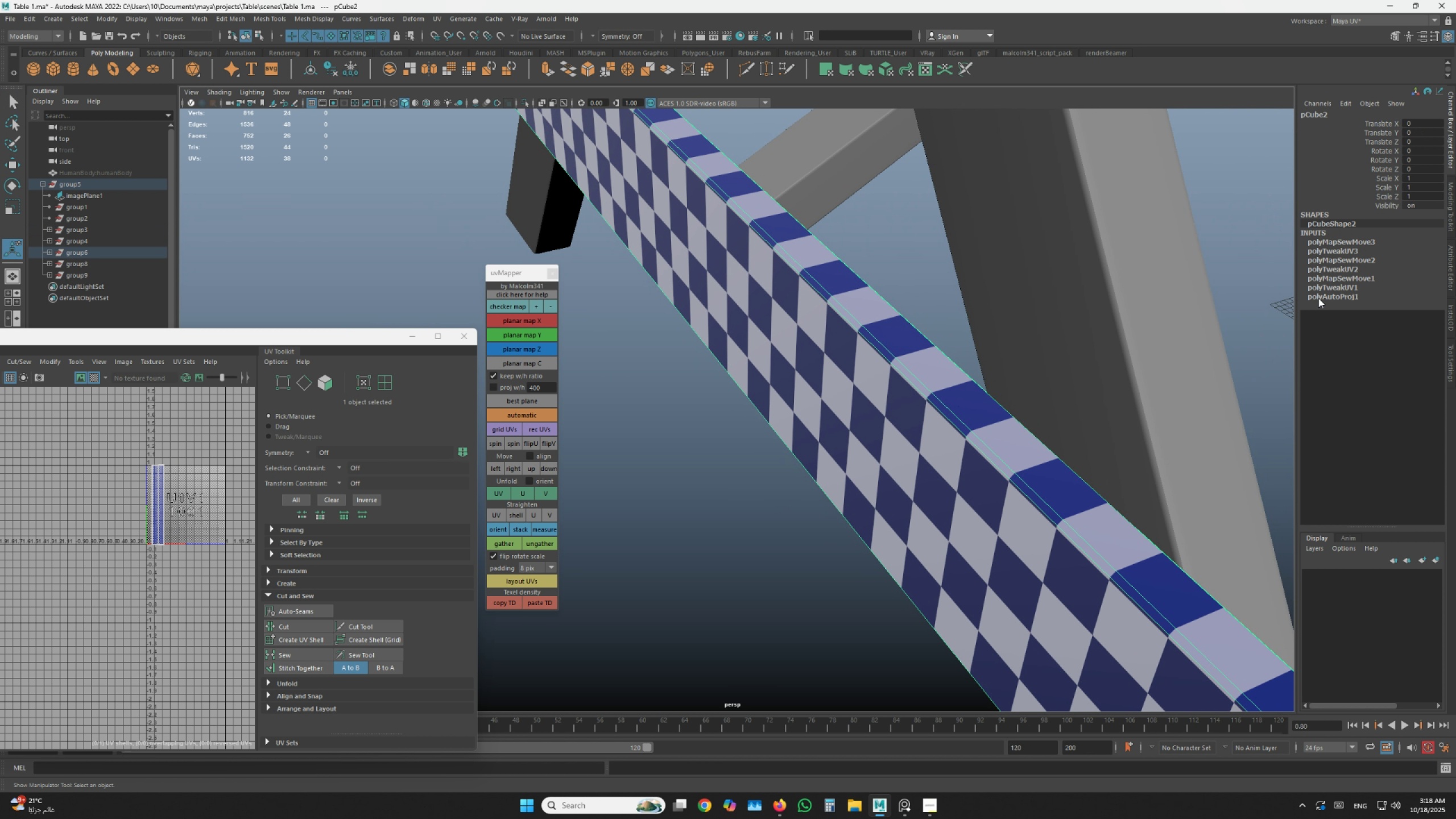 
left_click([905, 383])
 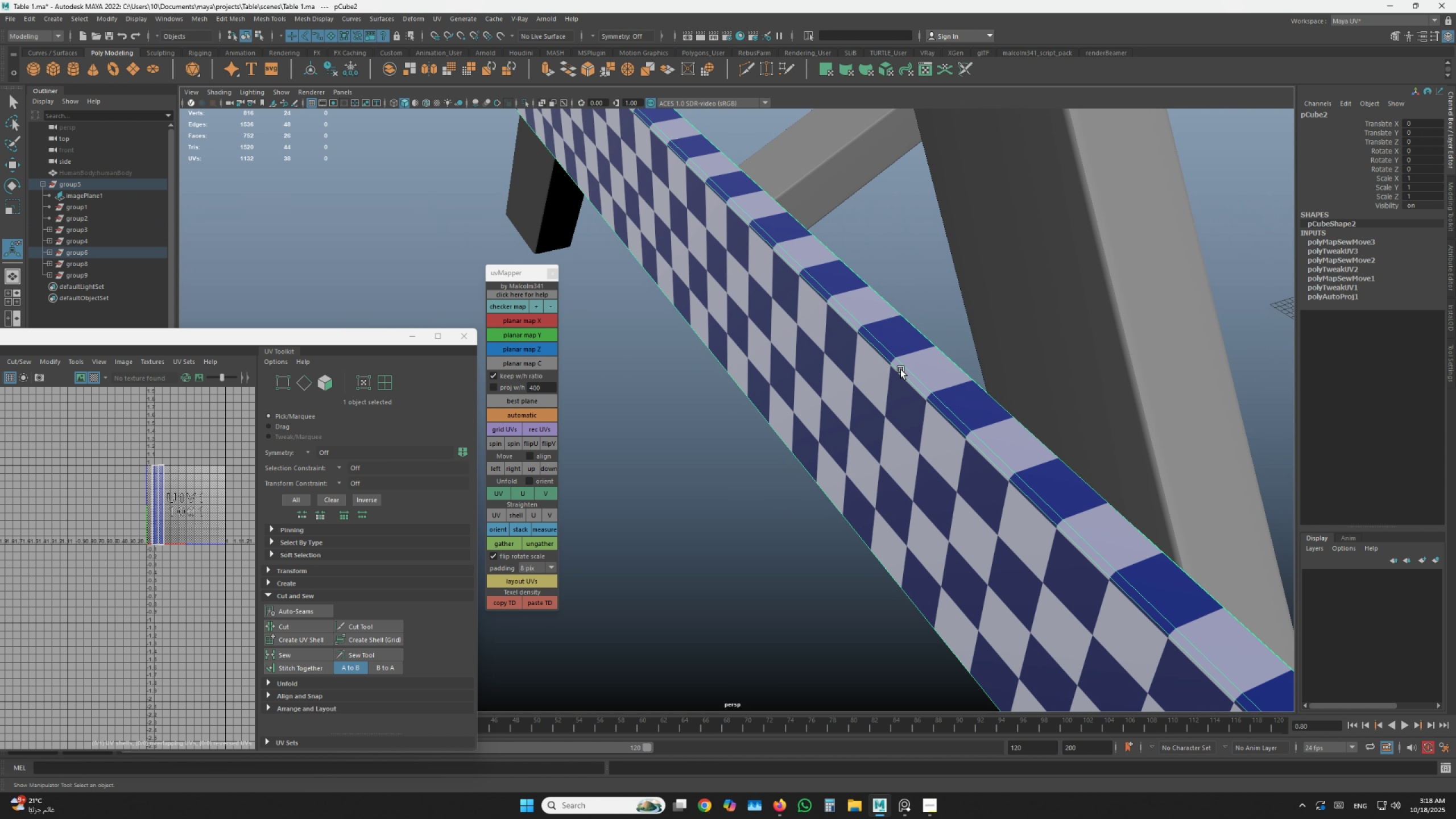 
key(Alt+AltLeft)
 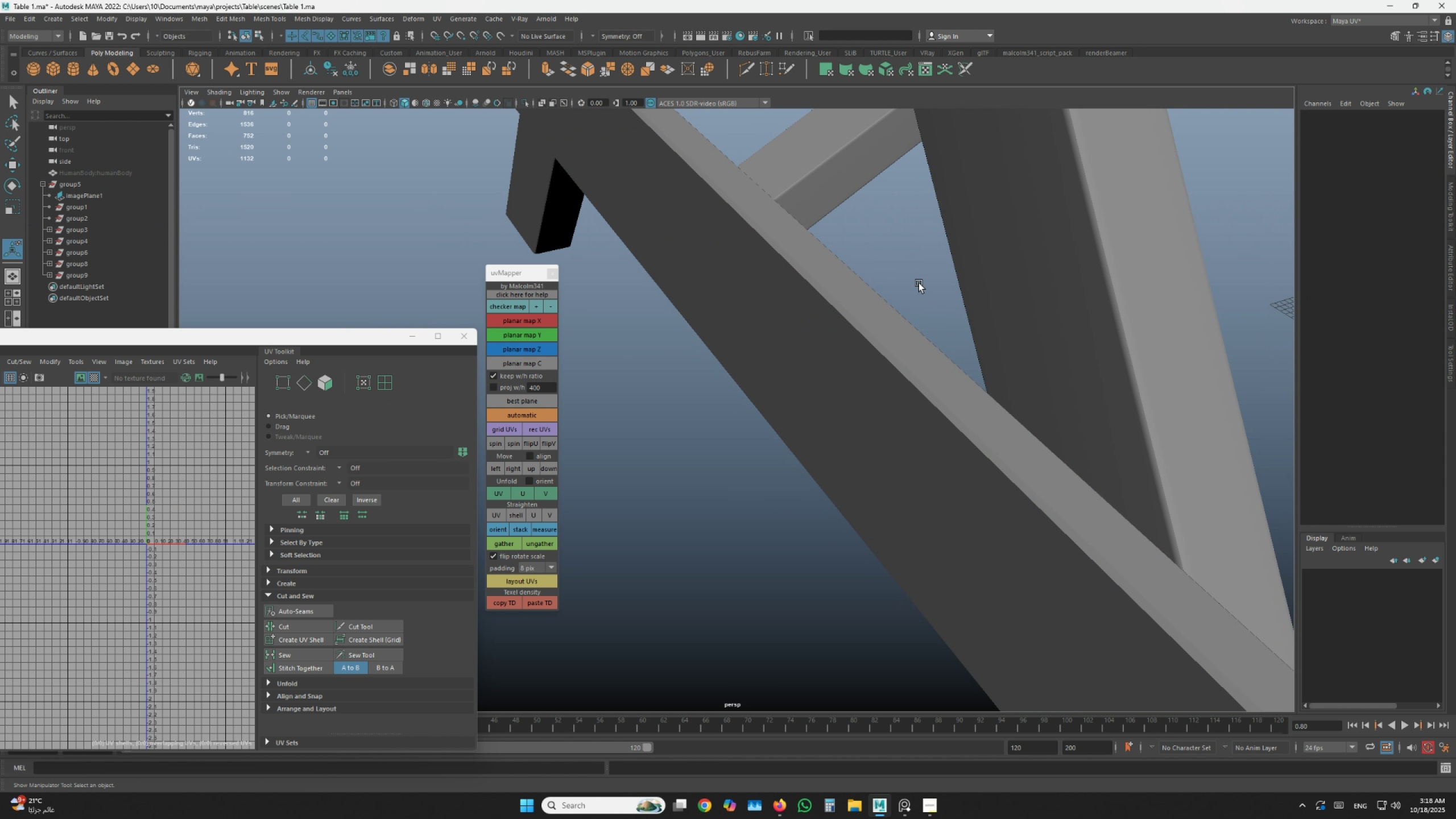 
hold_key(key=AltLeft, duration=1.5)
left_click_drag(start_coordinate=[892, 266], to_coordinate=[913, 266])
 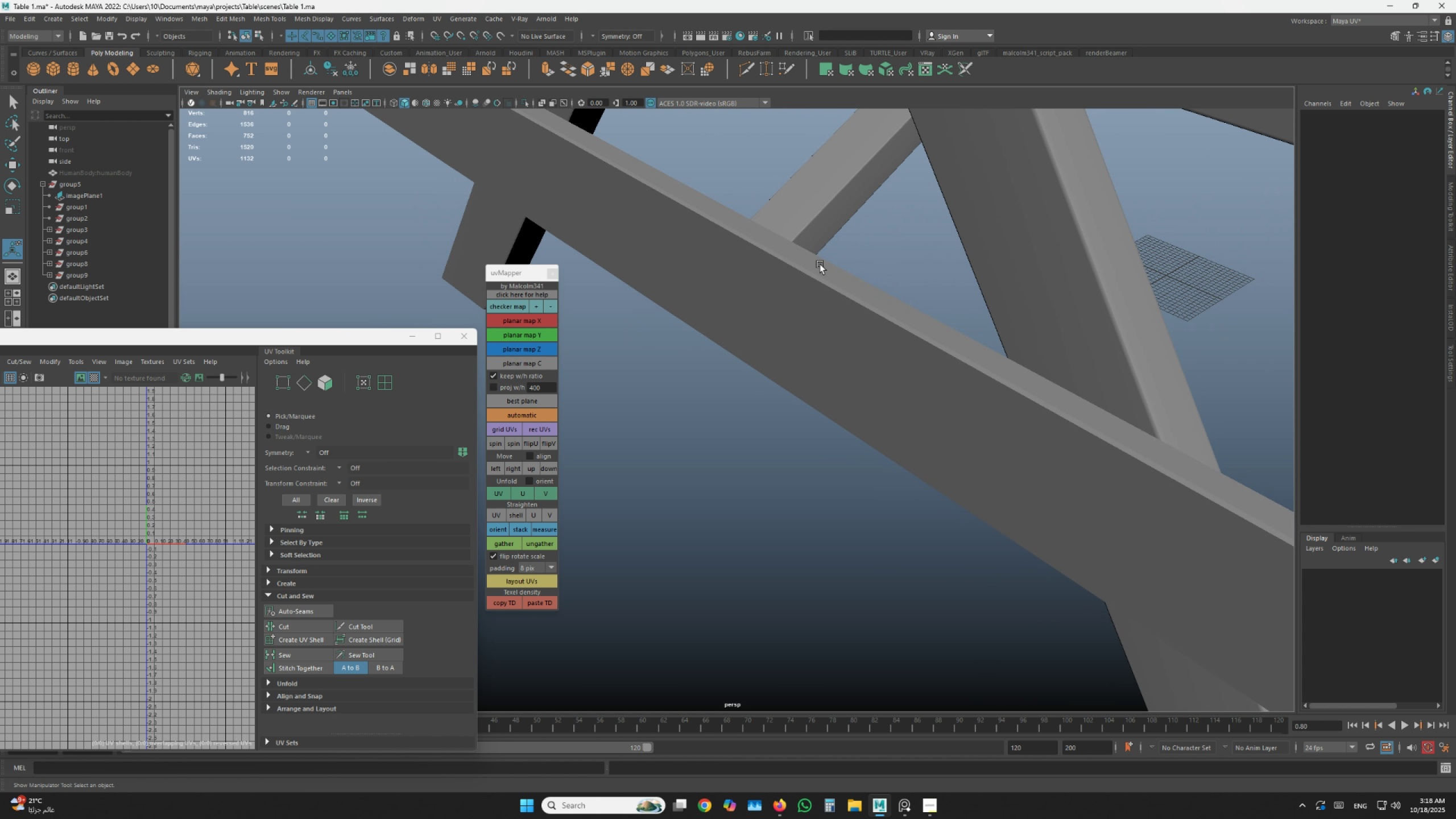 
hold_key(key=AltLeft, duration=1.43)
 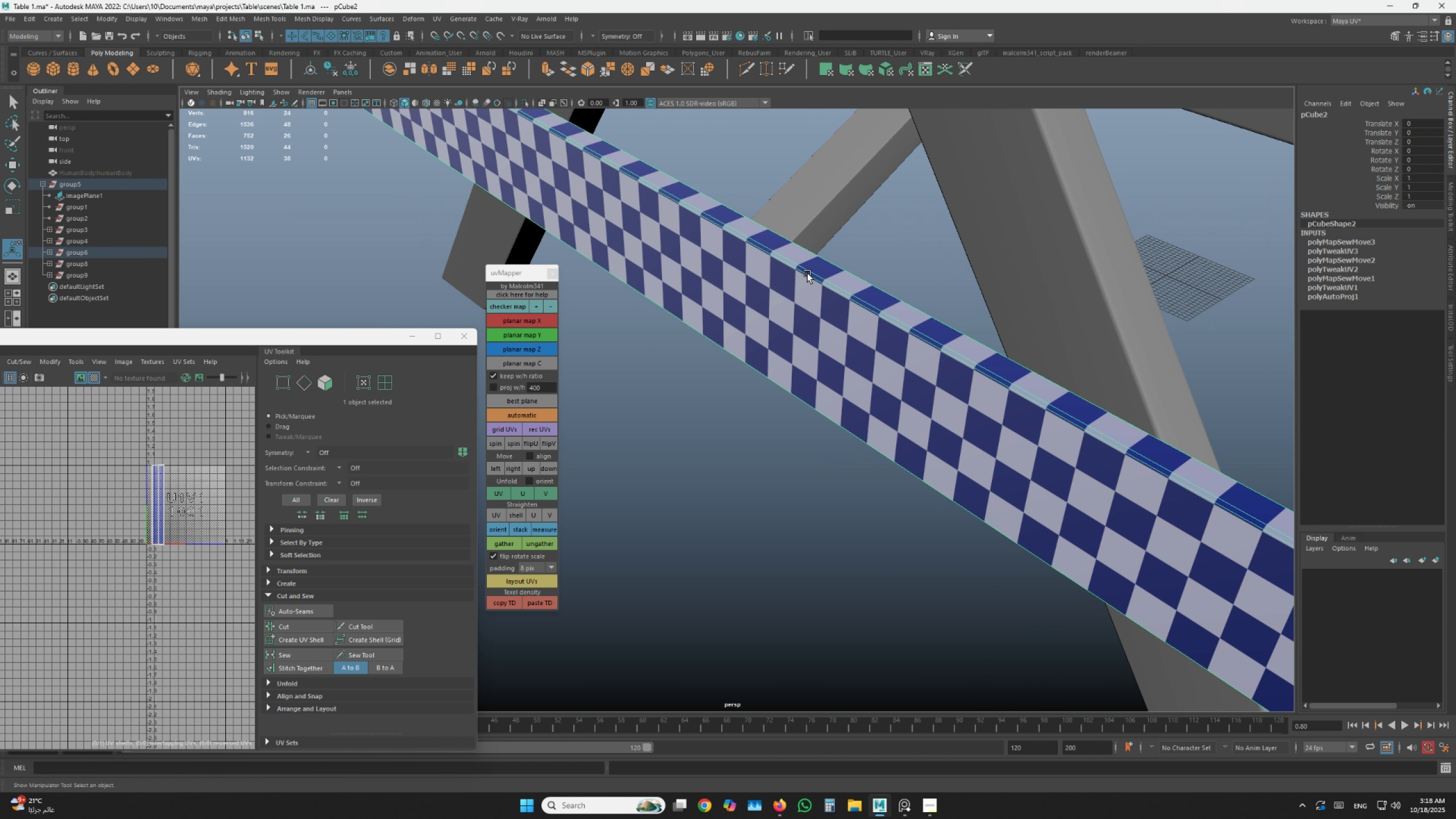 
left_click([808, 273])
 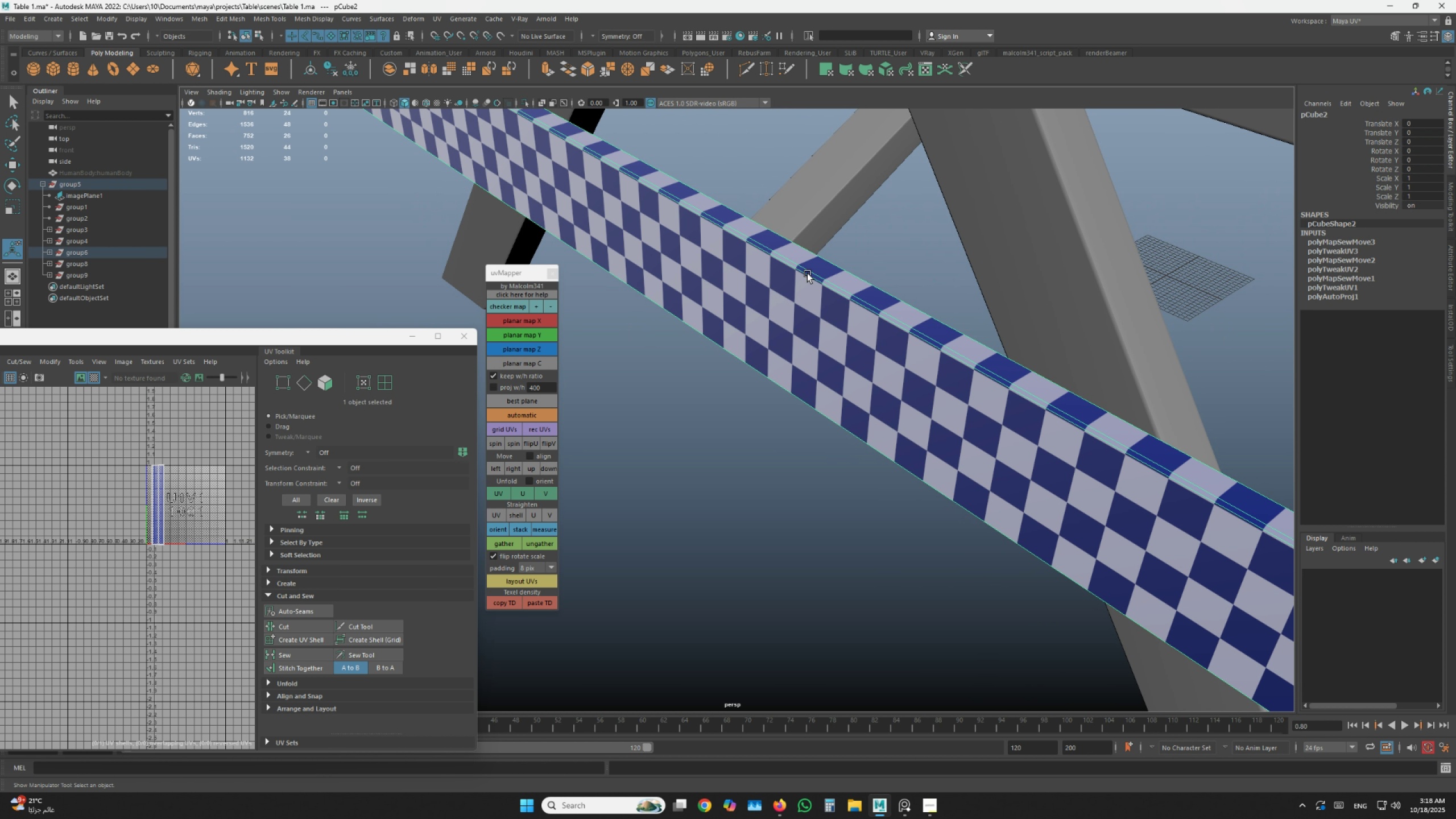 
scroll: coordinate [813, 279], scroll_direction: down, amount: 2.0
 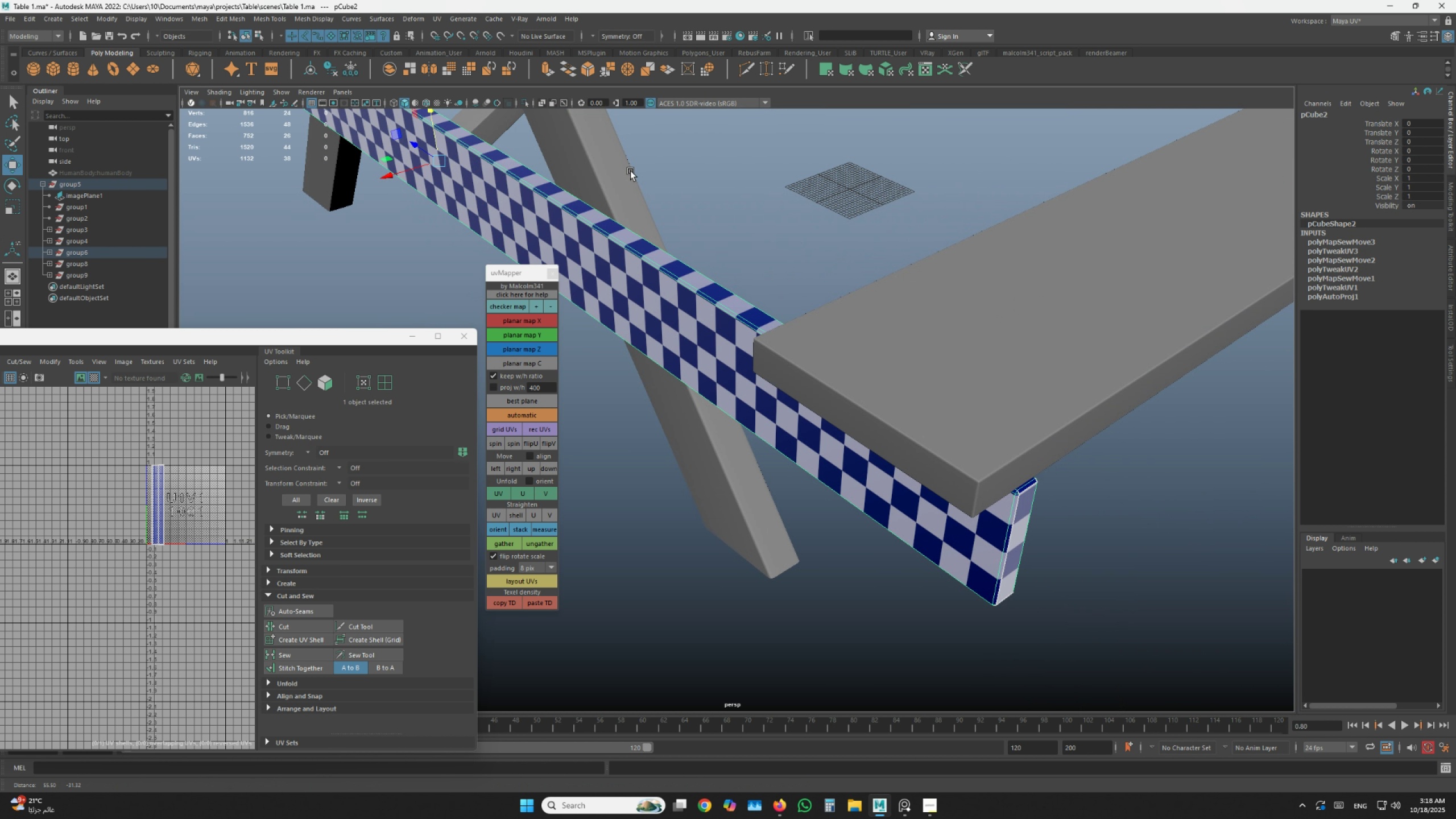 
key(W)
 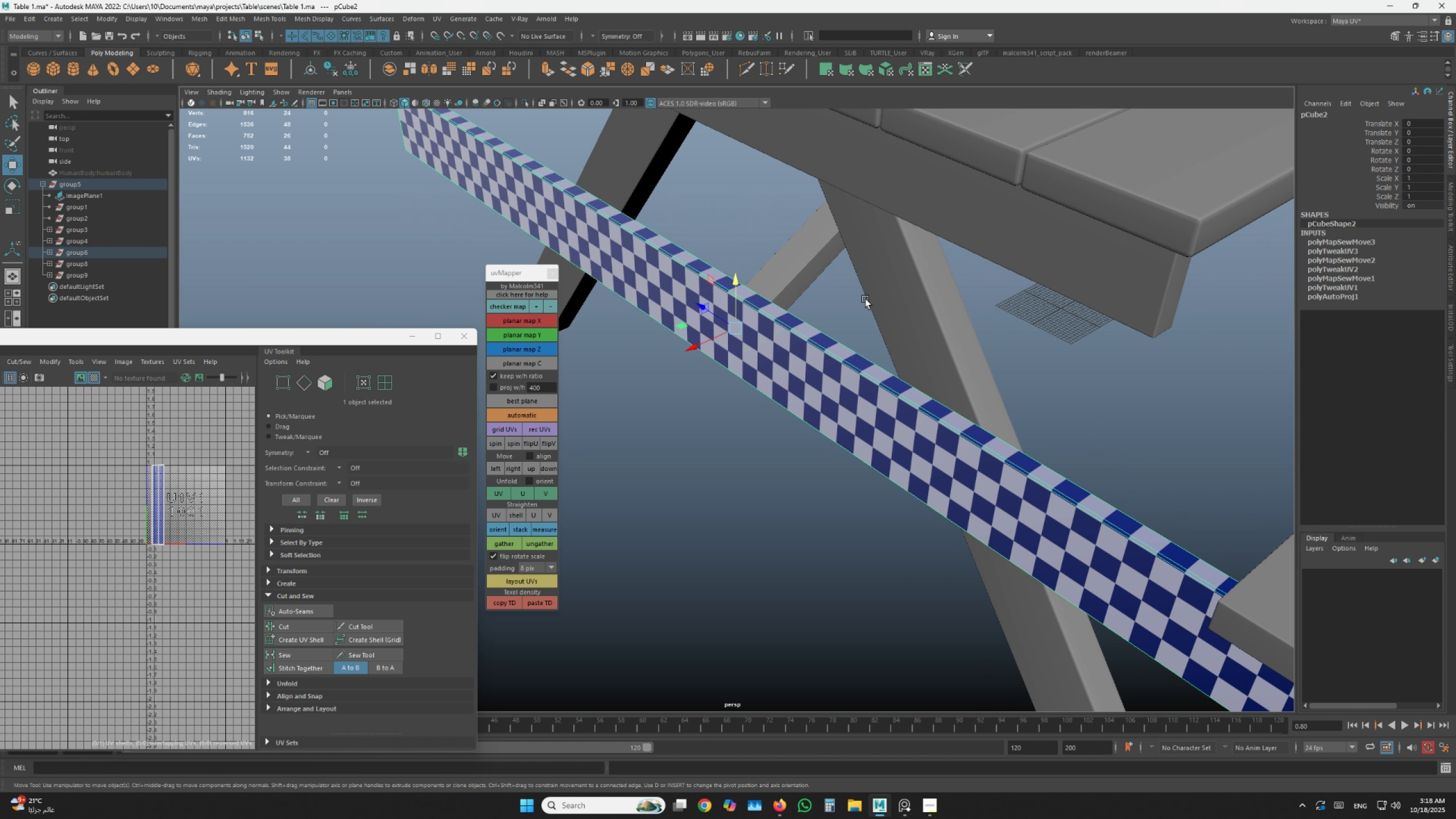 
hold_key(key=AltLeft, duration=1.53)
left_click_drag(start_coordinate=[851, 330], to_coordinate=[828, 314])
 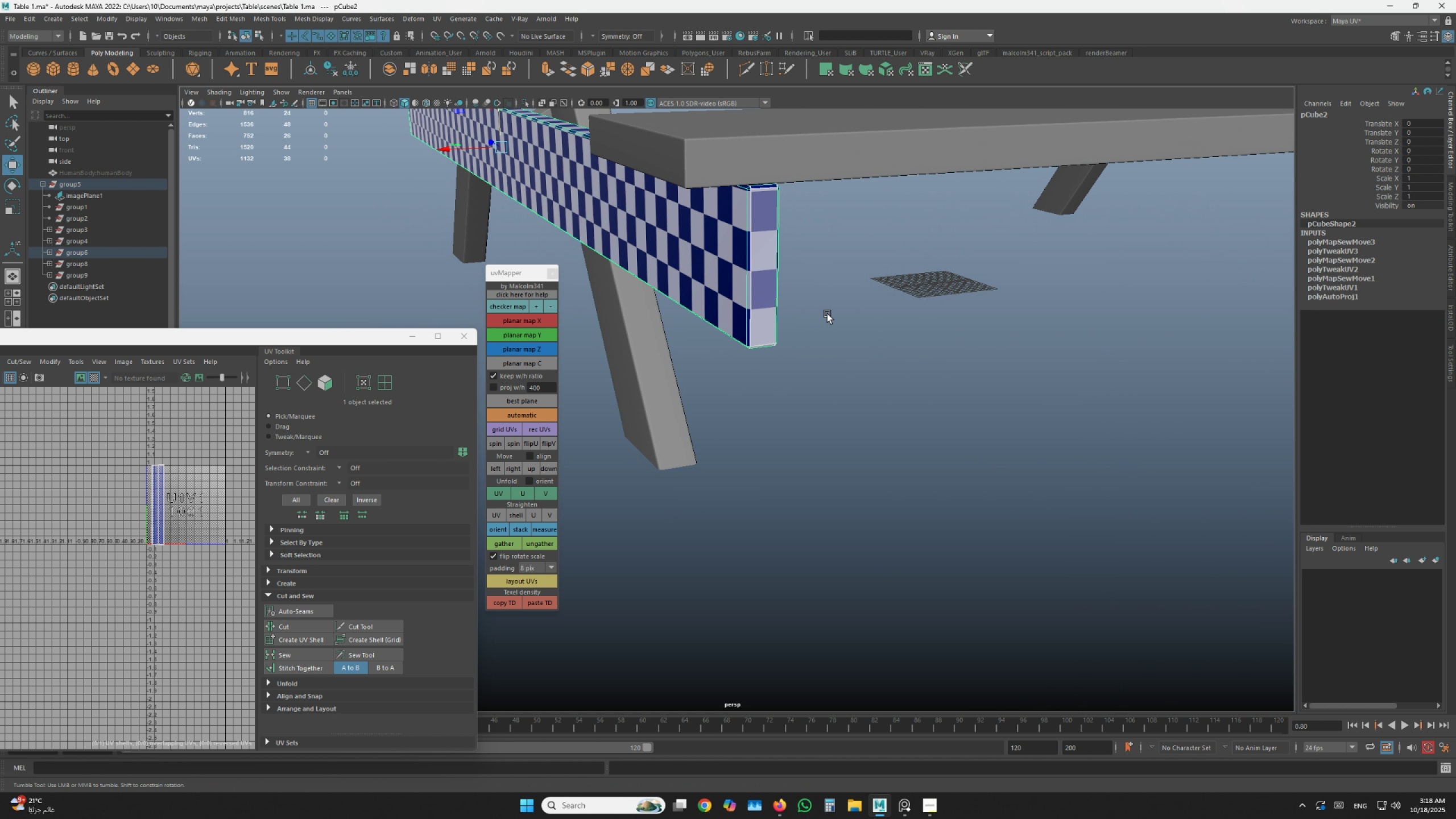 
hold_key(key=AltLeft, duration=1.52)
 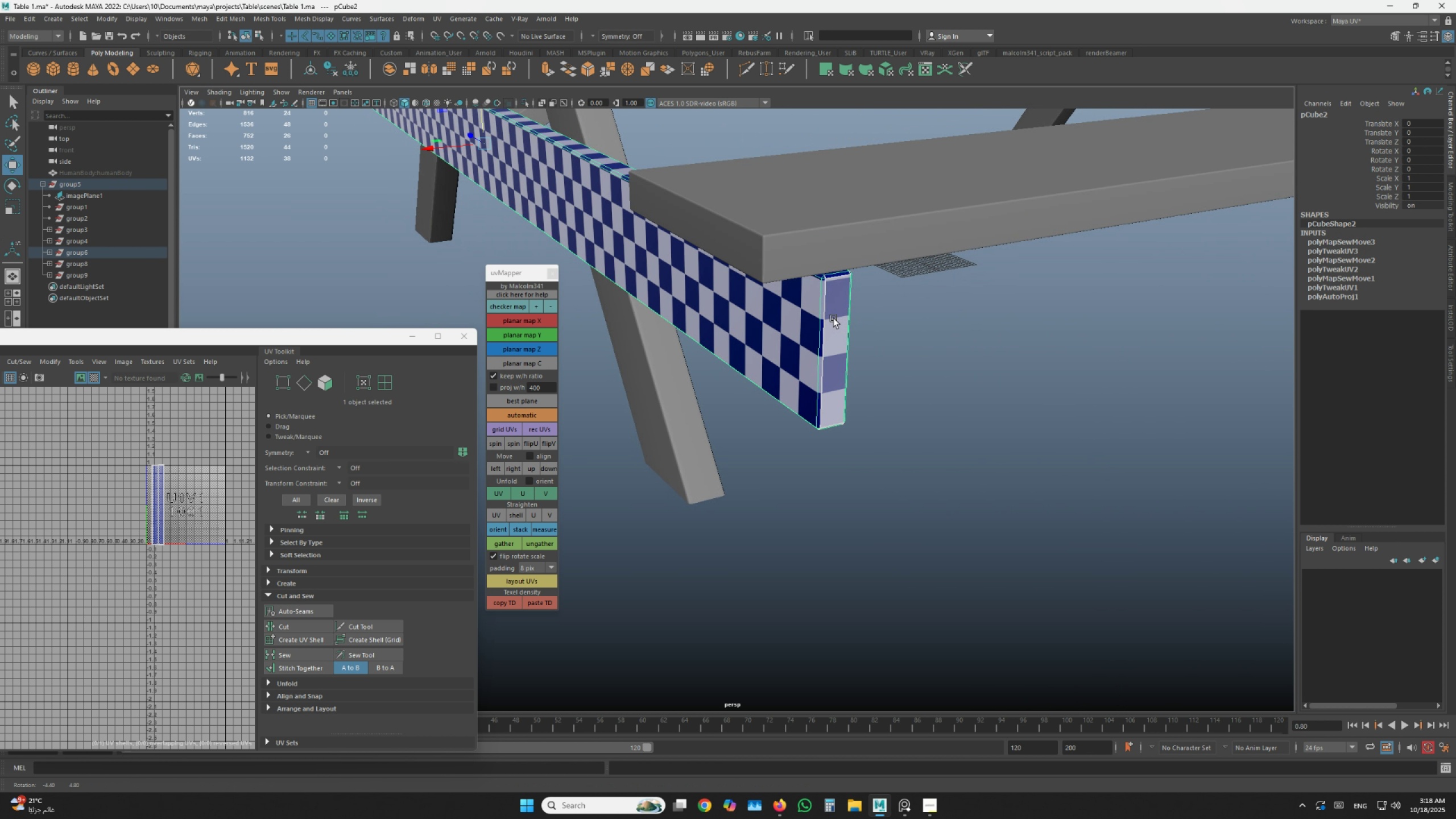 
hold_key(key=AltLeft, duration=0.71)
left_click_drag(start_coordinate=[828, 314], to_coordinate=[834, 319])
 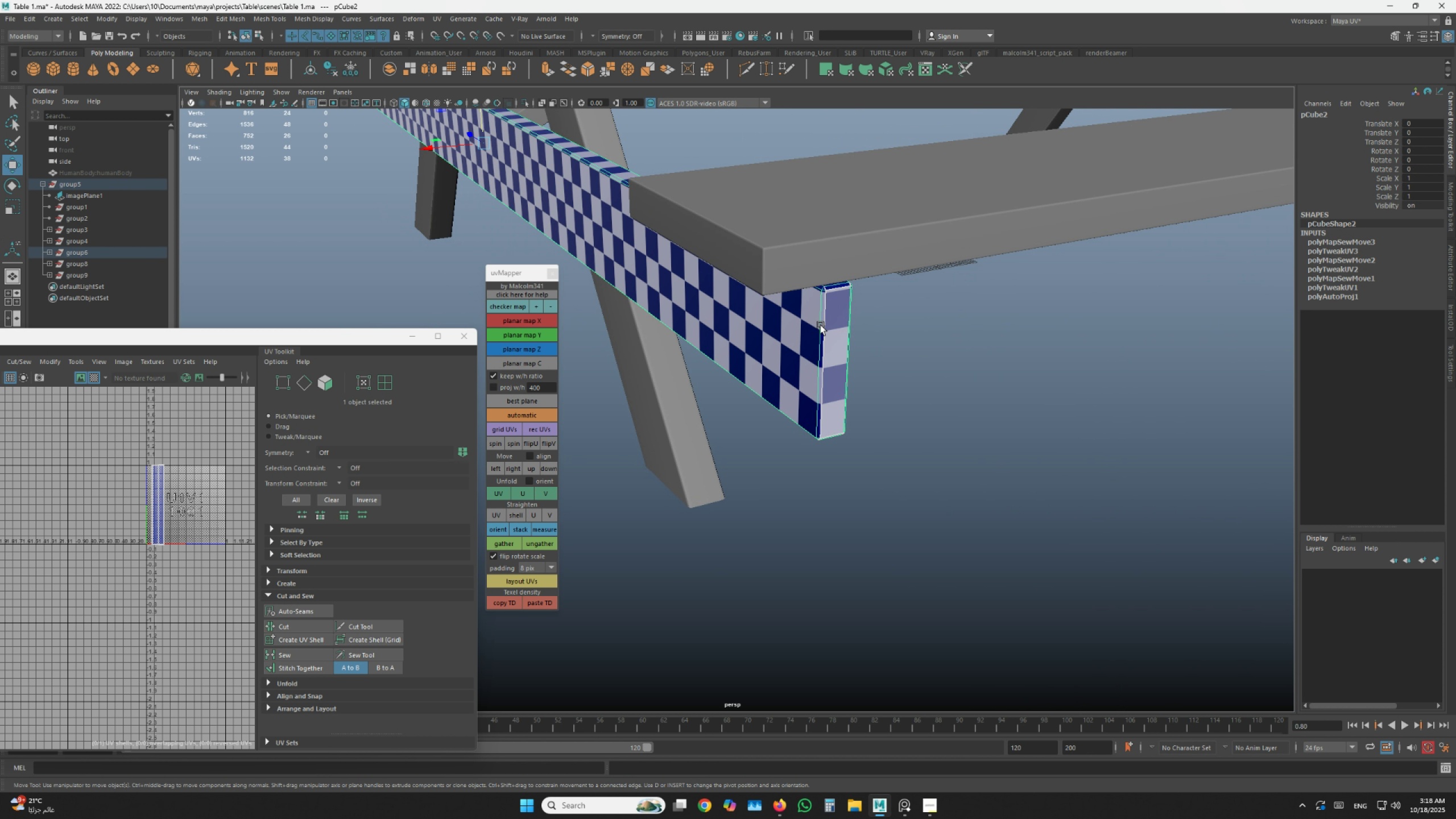 
left_click([821, 325])
 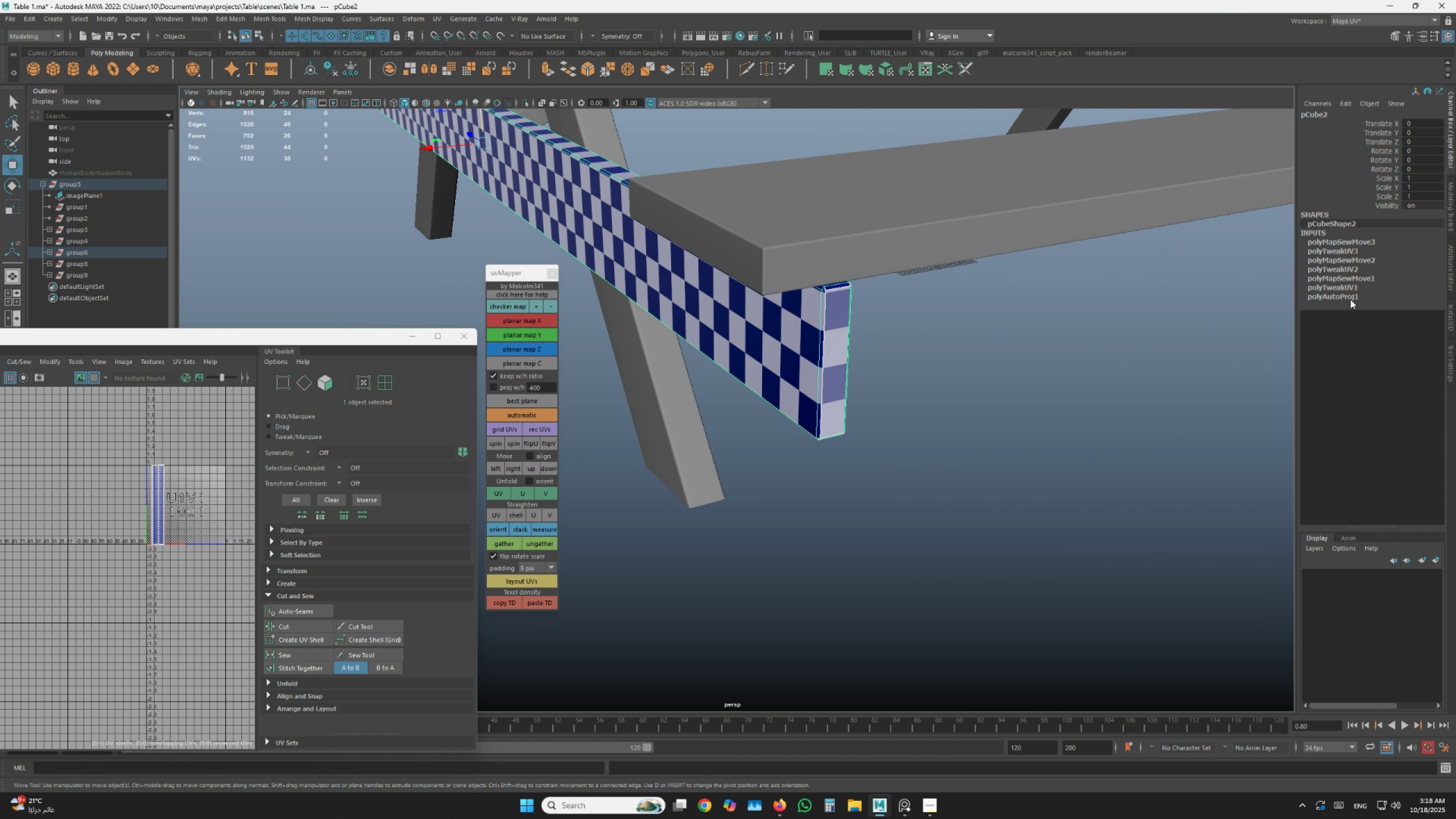 
left_click([1350, 299])
 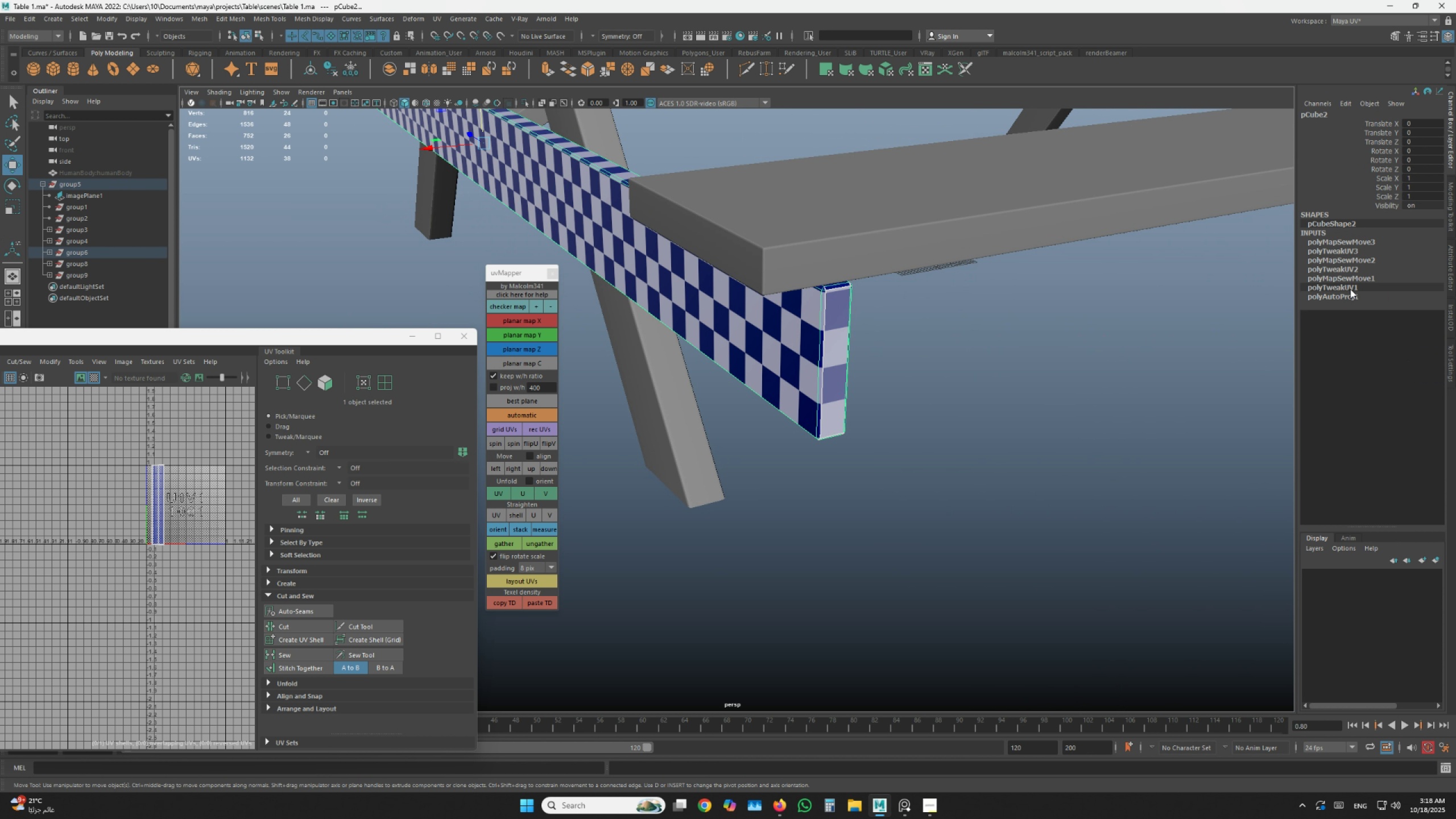 
double_click([1350, 286])
 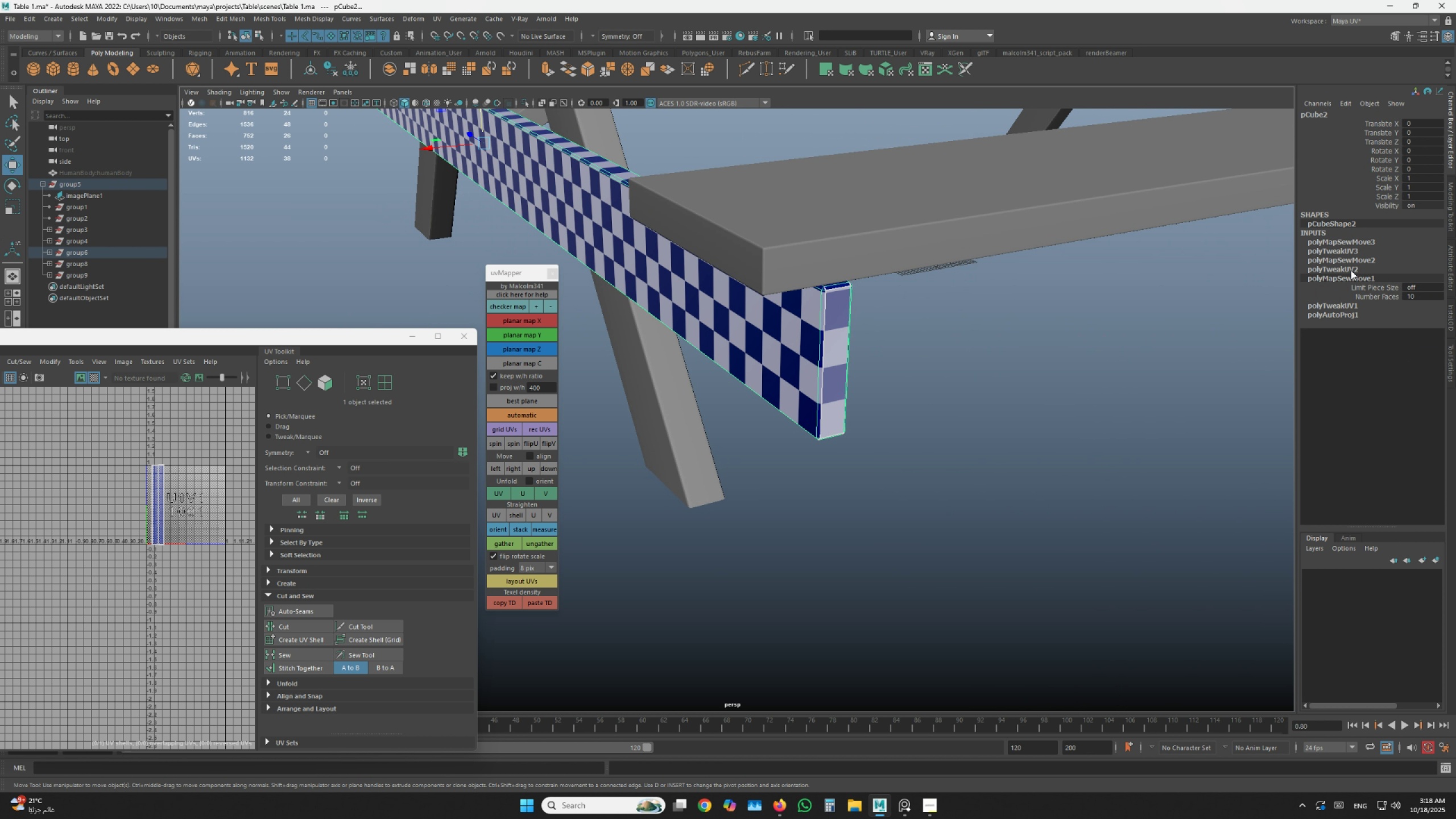 
triple_click([1350, 267])
 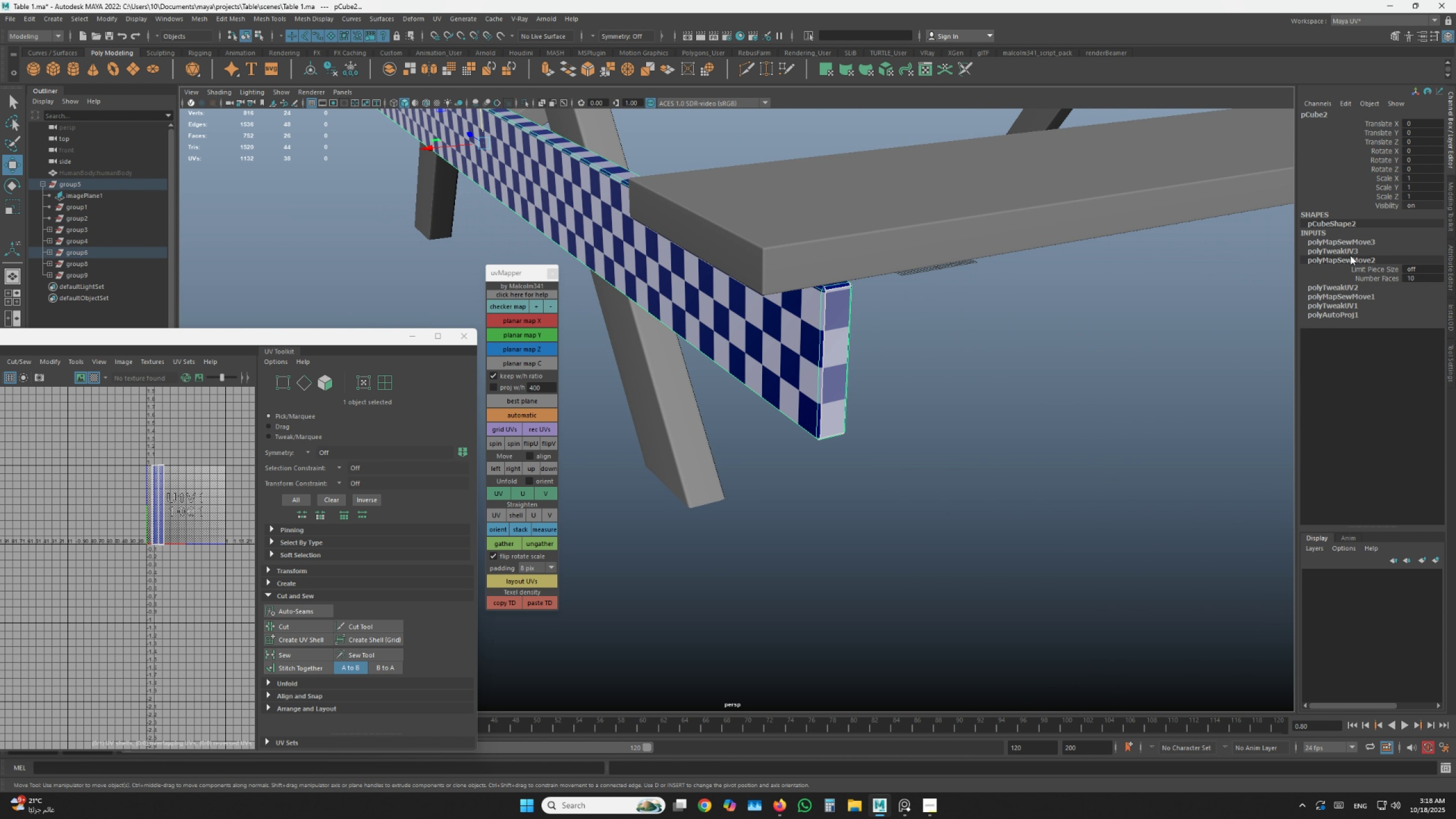 
triple_click([1350, 255])
 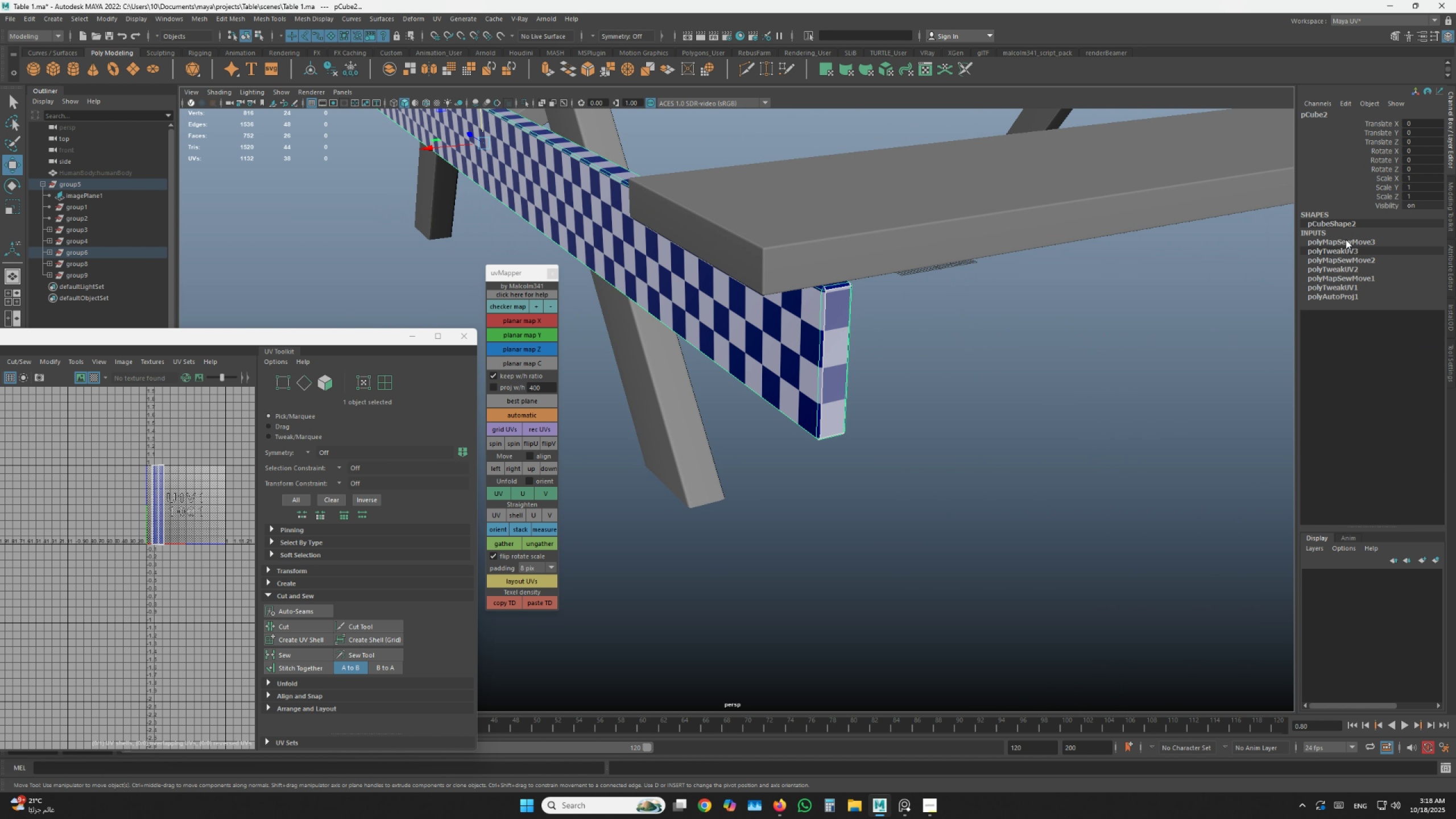 
triple_click([1346, 239])
 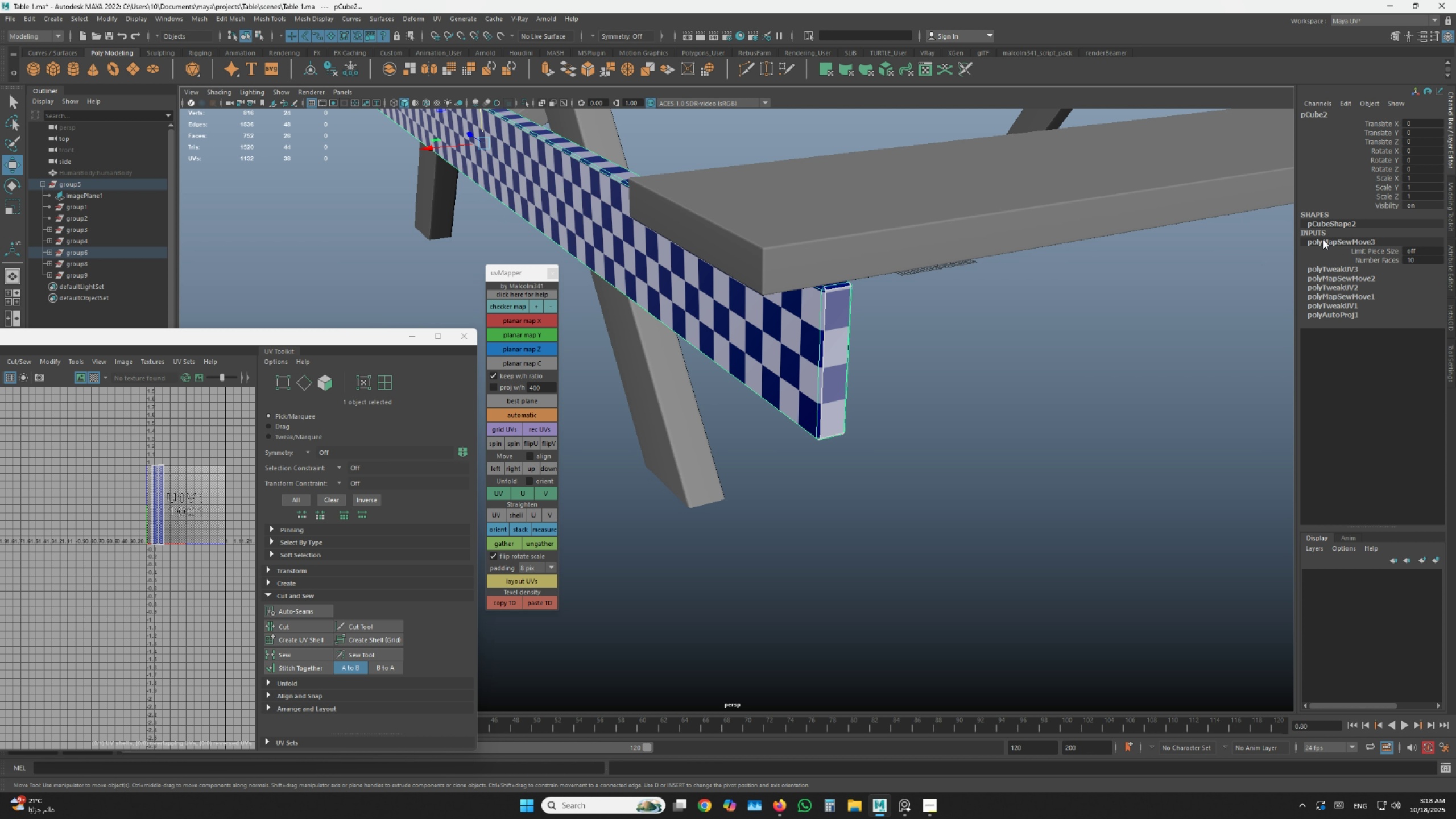 
left_click([1323, 239])
 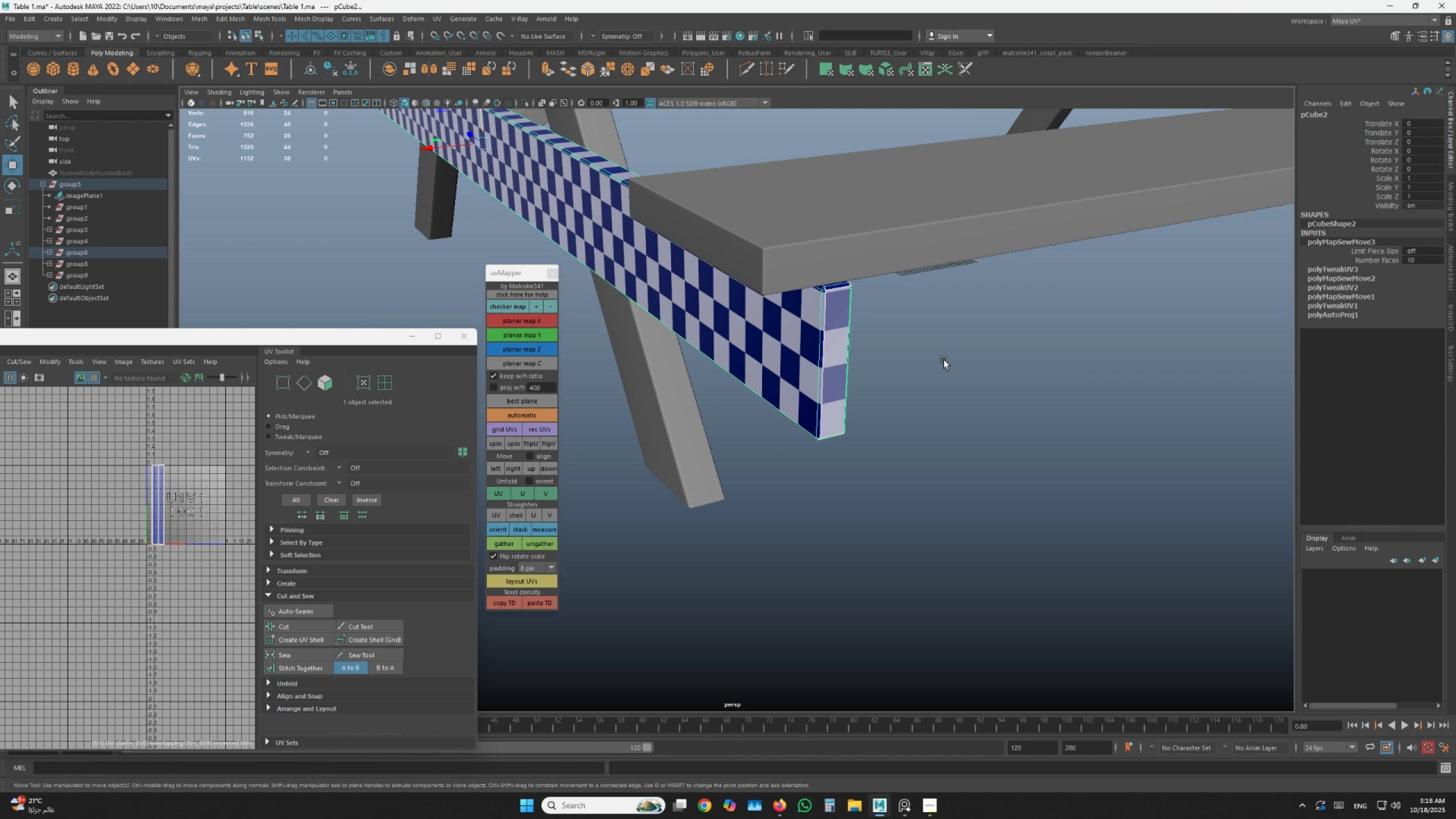 
triple_click([937, 362])
 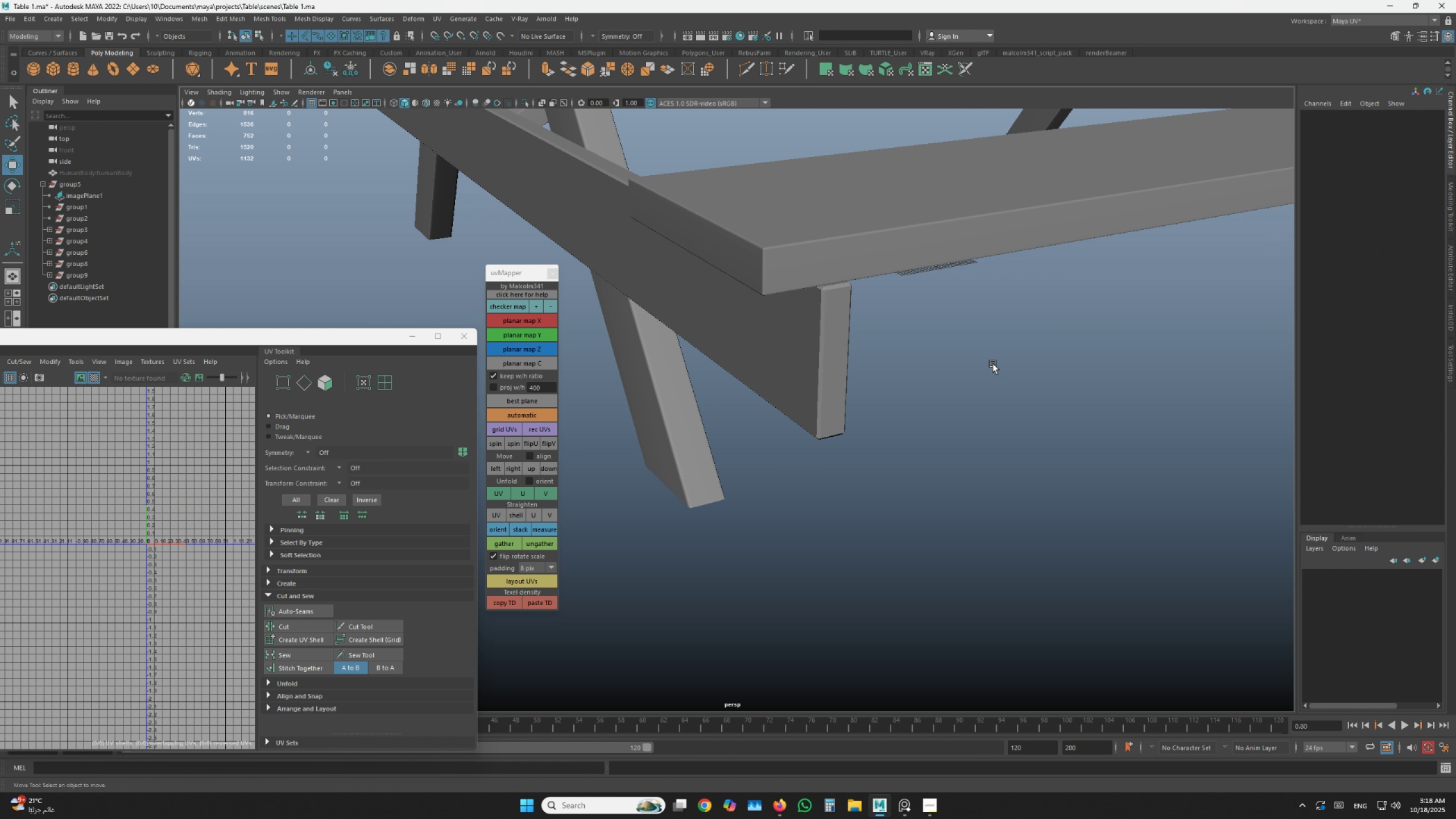 
hold_key(key=AltLeft, duration=0.72)
 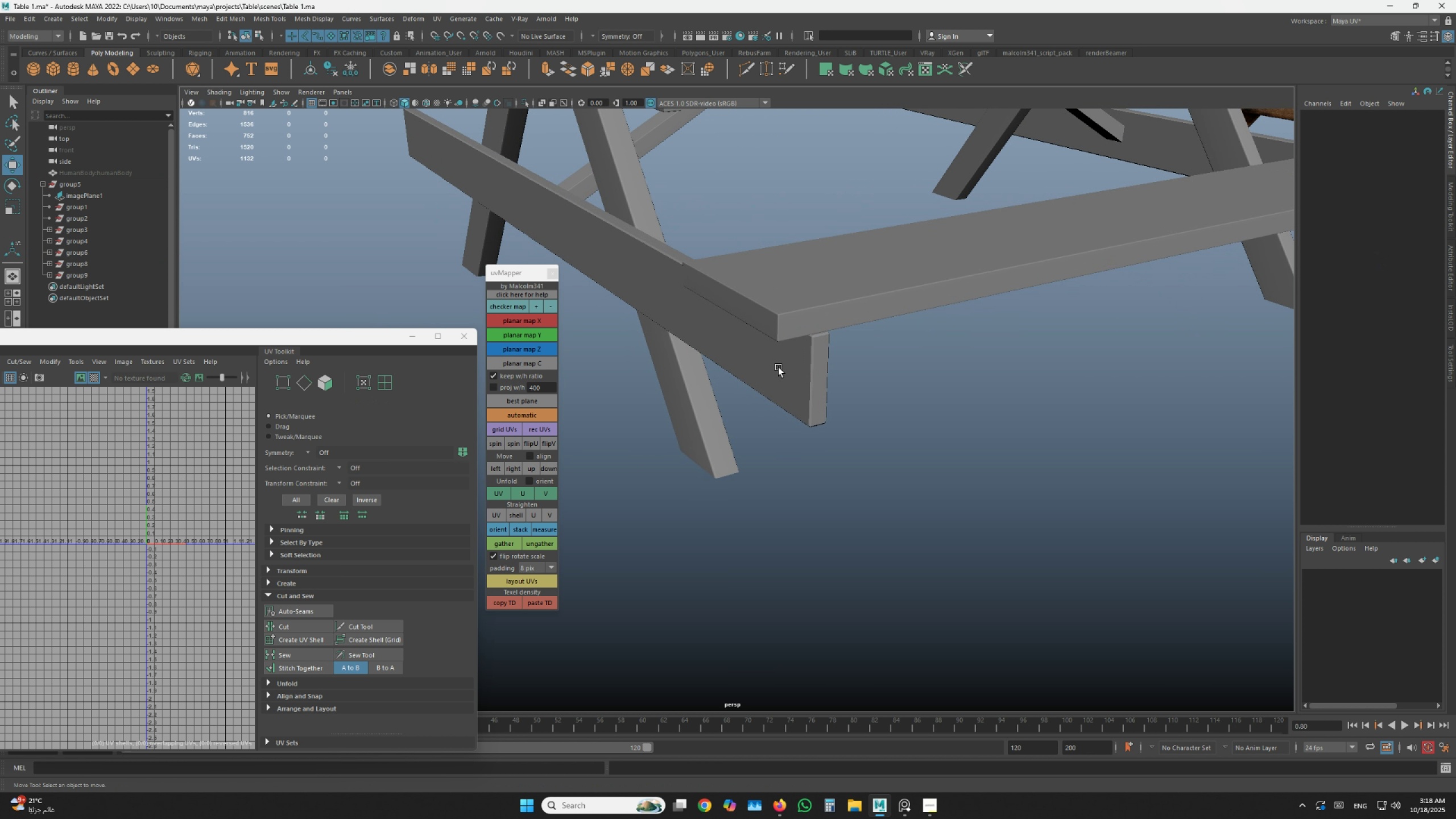 
scroll: coordinate [795, 367], scroll_direction: up, amount: 6.0
 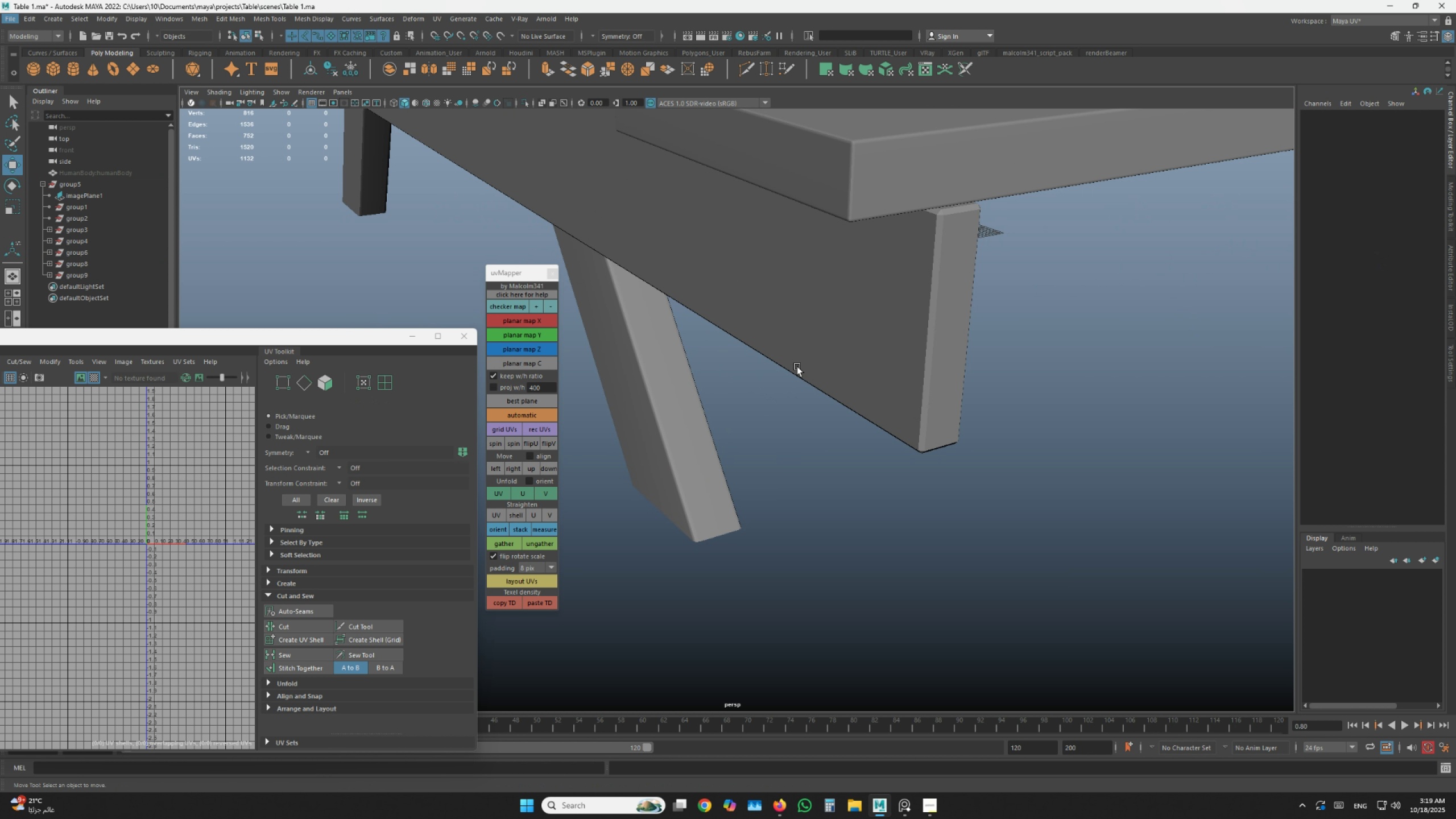 
key(Alt+AltLeft)
 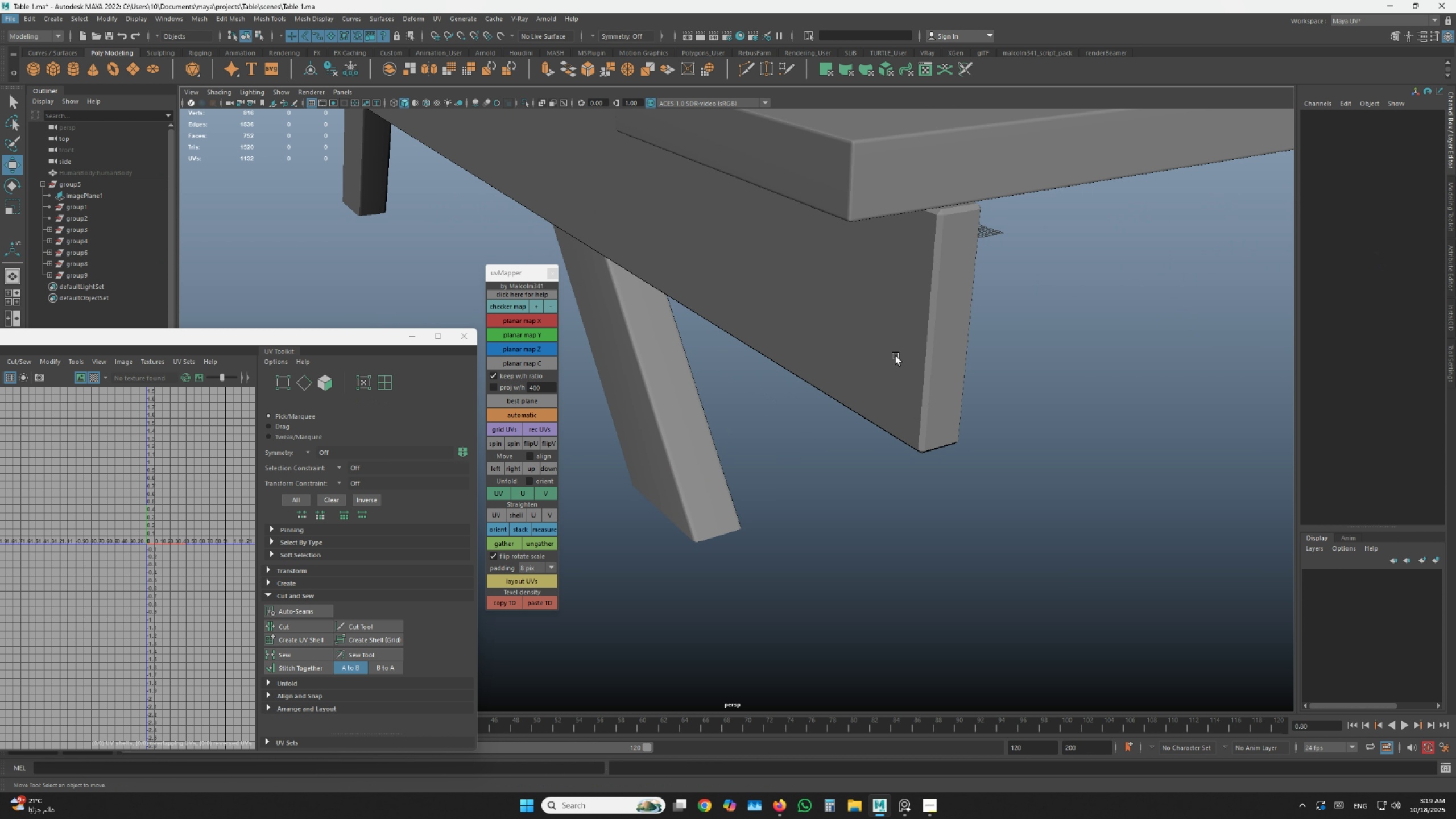 
scroll: coordinate [938, 338], scroll_direction: up, amount: 2.0
 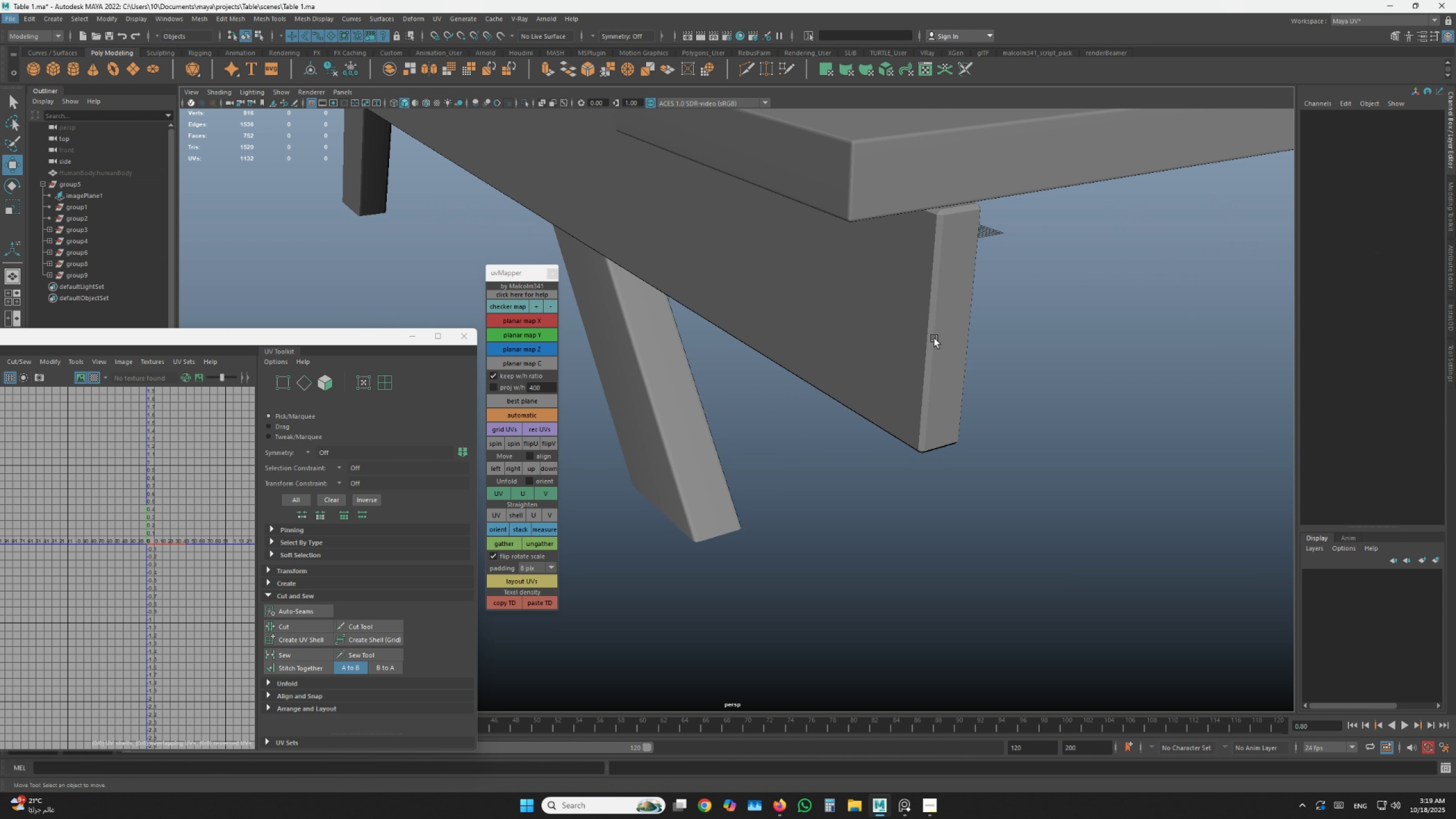 
scroll: coordinate [929, 341], scroll_direction: down, amount: 9.0
 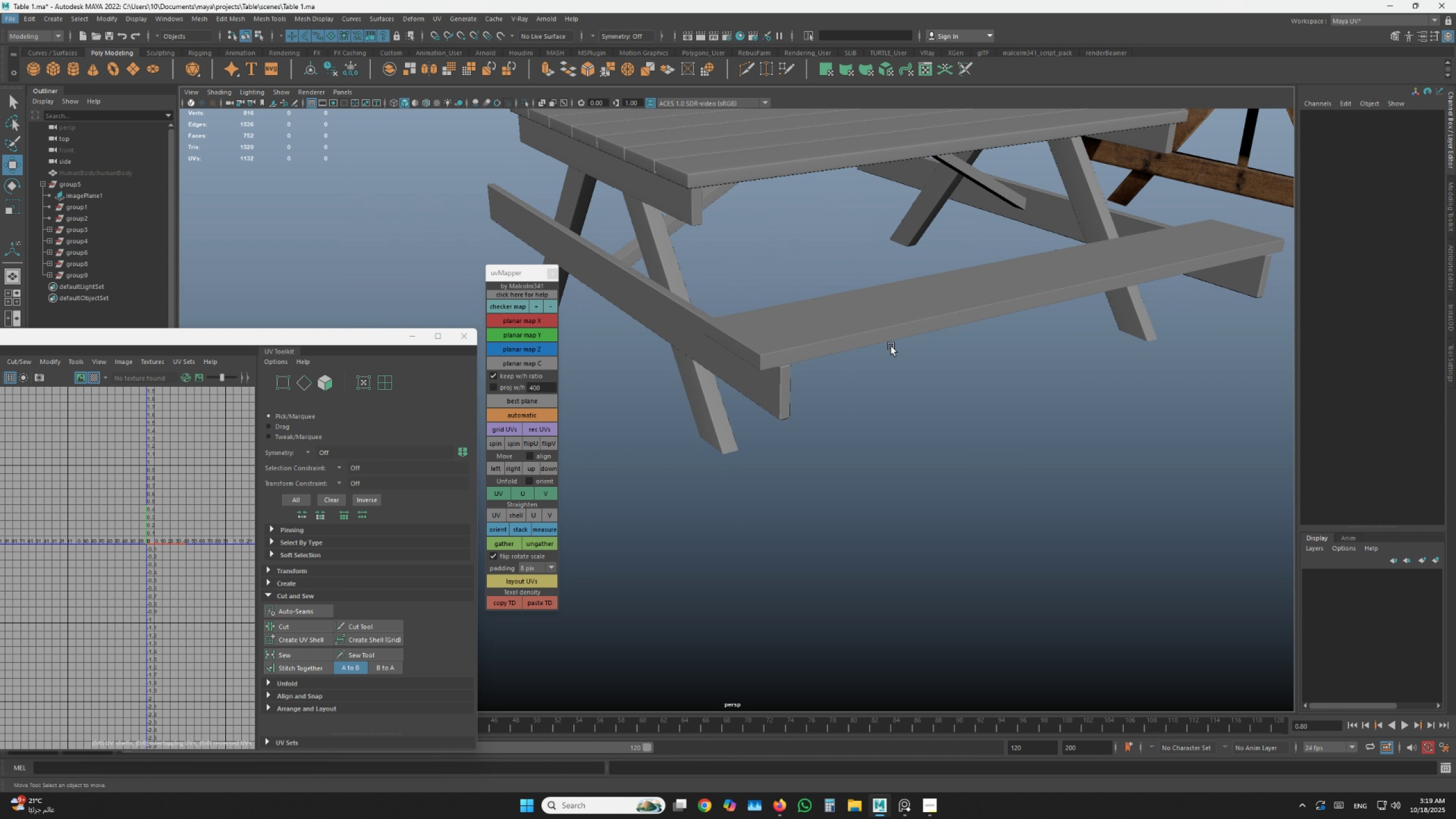 
hold_key(key=AltLeft, duration=0.83)
 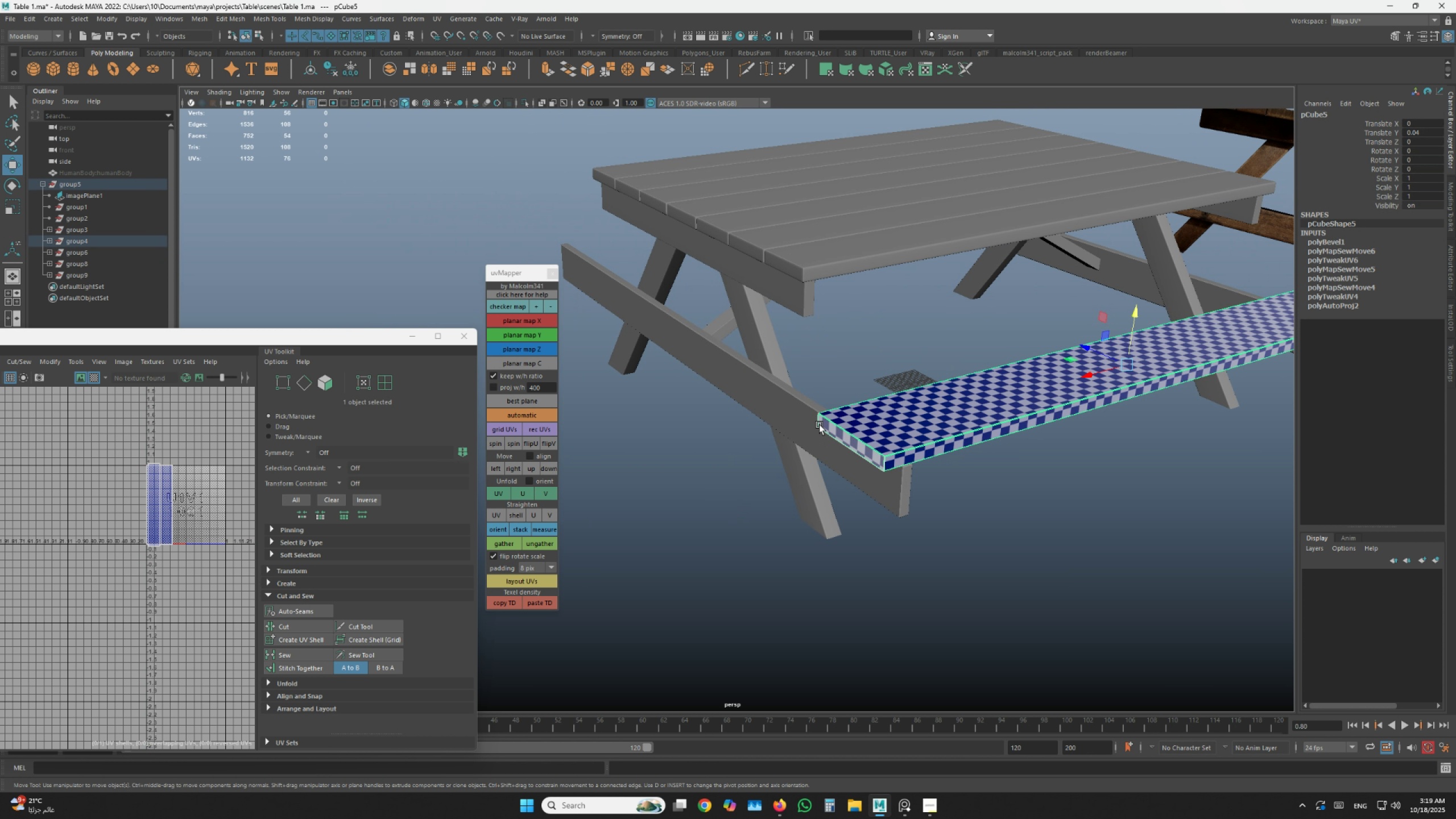 
left_click([820, 425])
 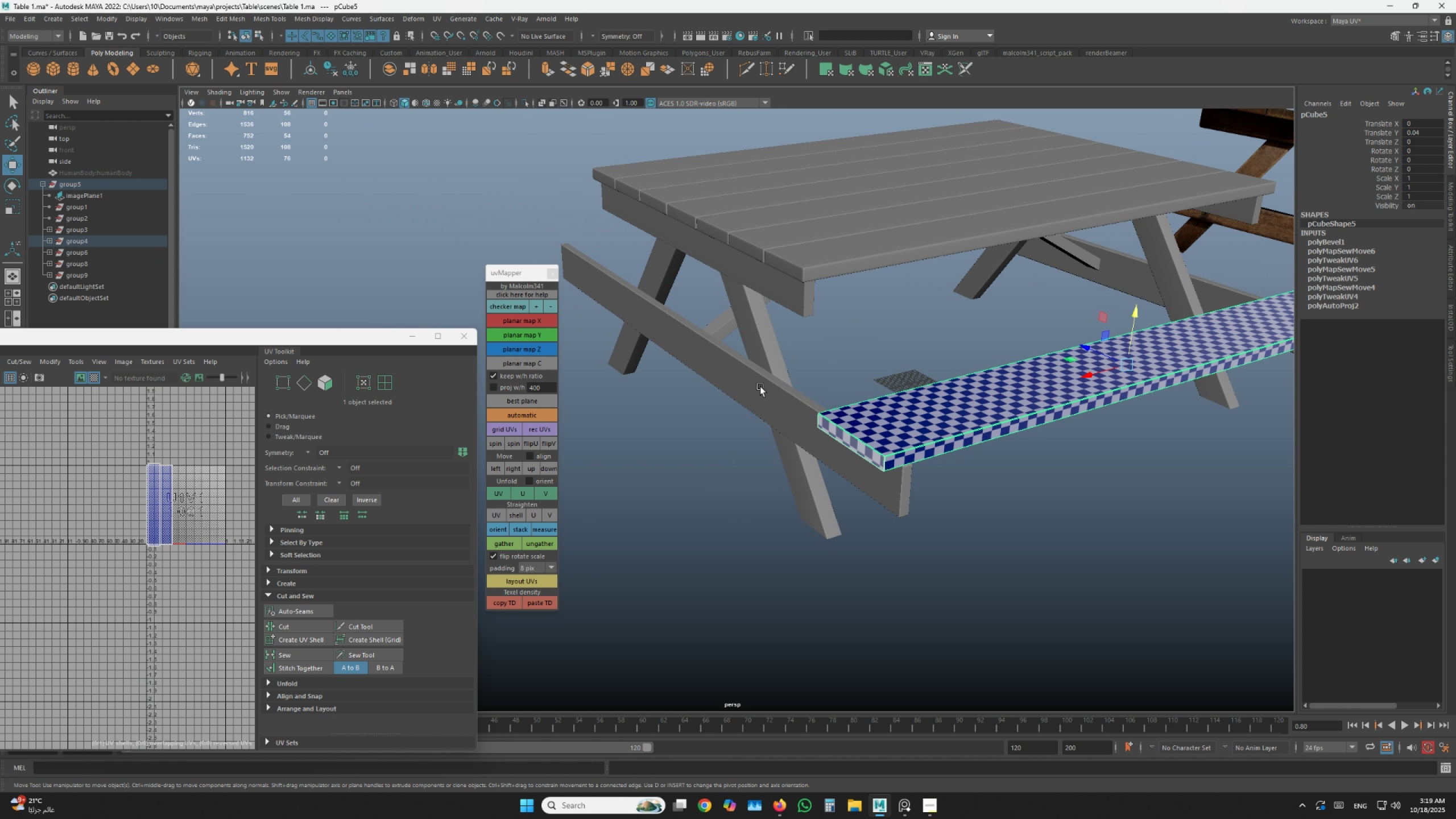 
double_click([760, 387])
 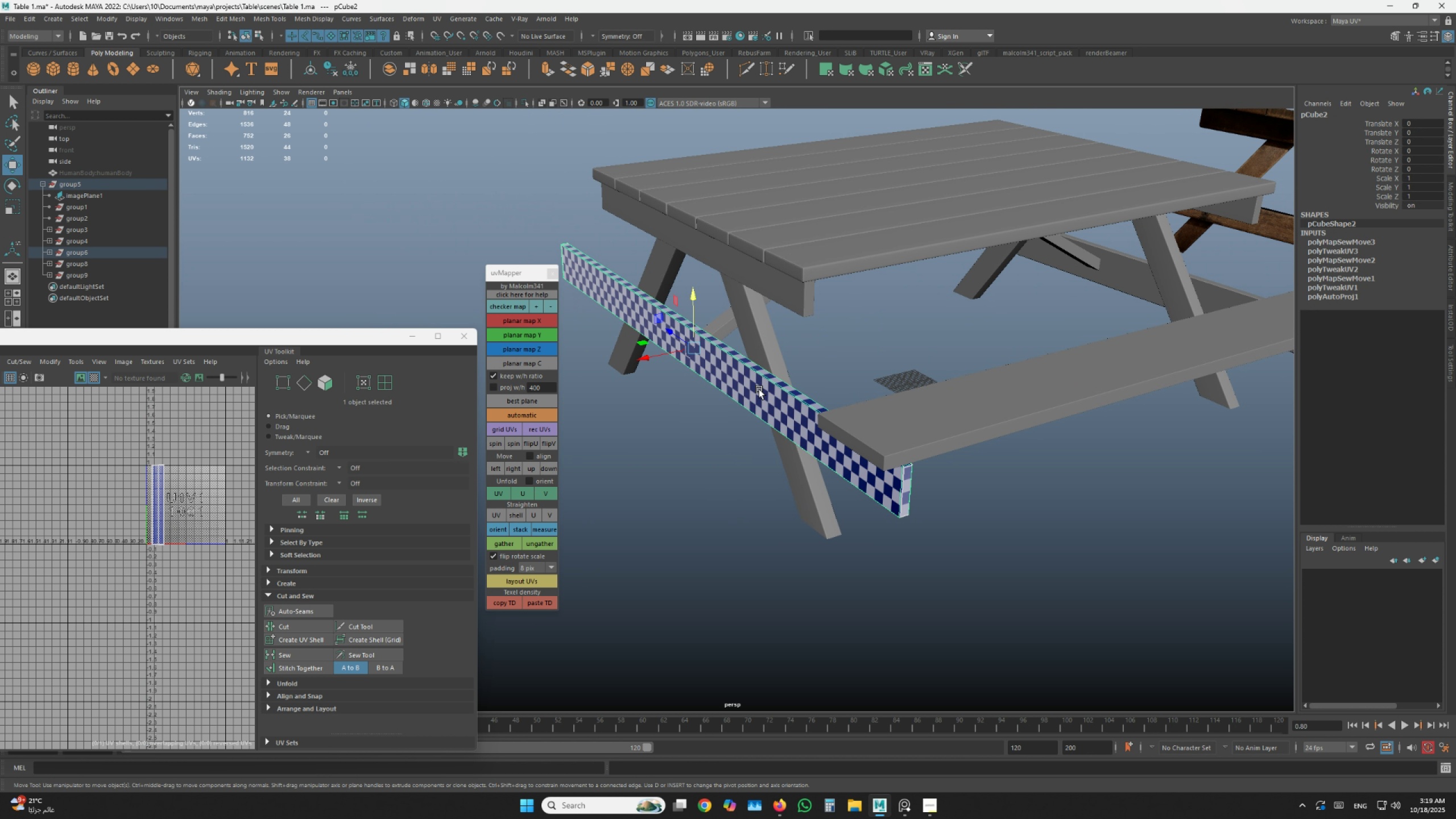 
scroll: coordinate [759, 390], scroll_direction: up, amount: 2.0
 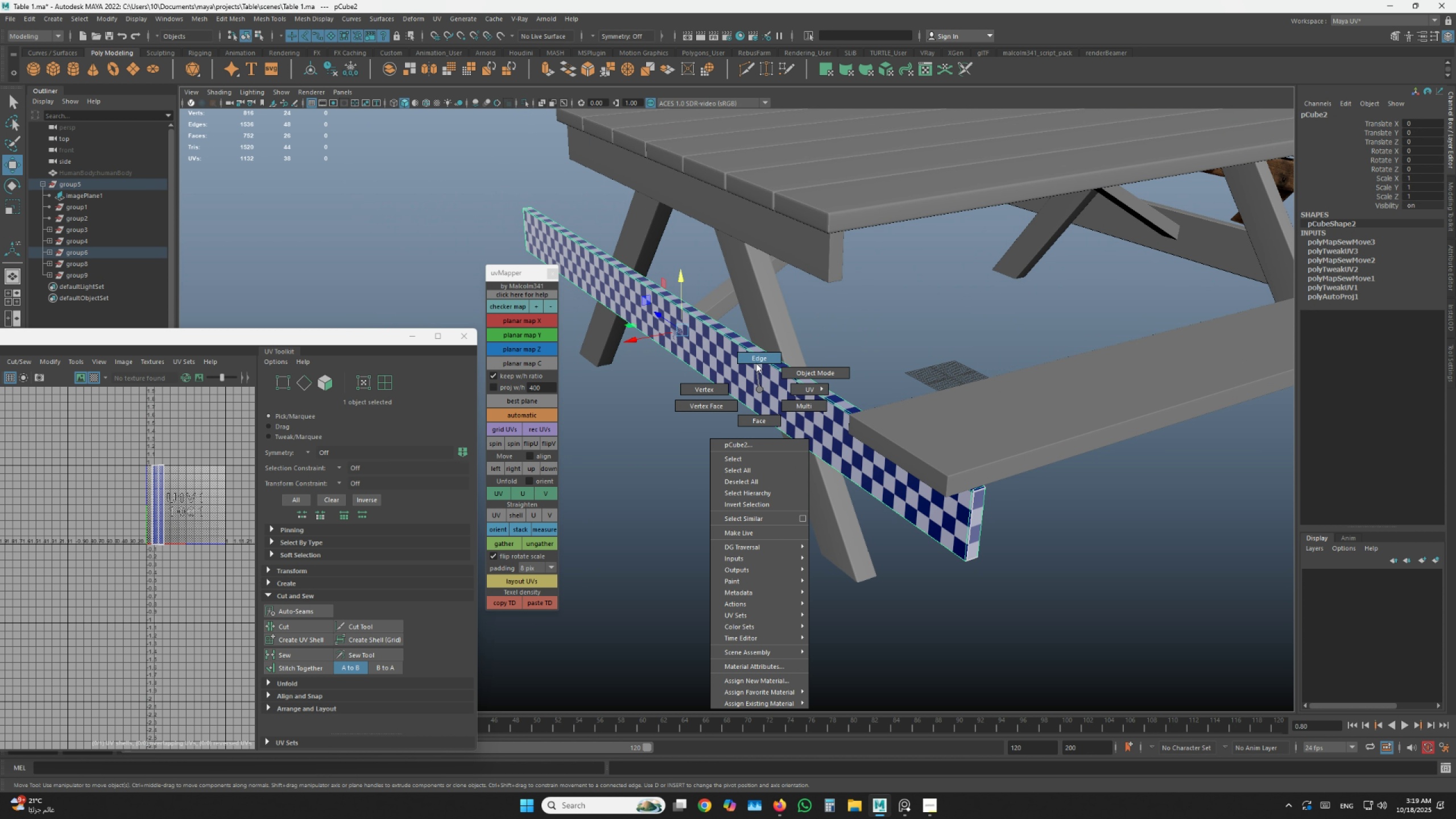 
scroll: coordinate [754, 361], scroll_direction: down, amount: 3.0
 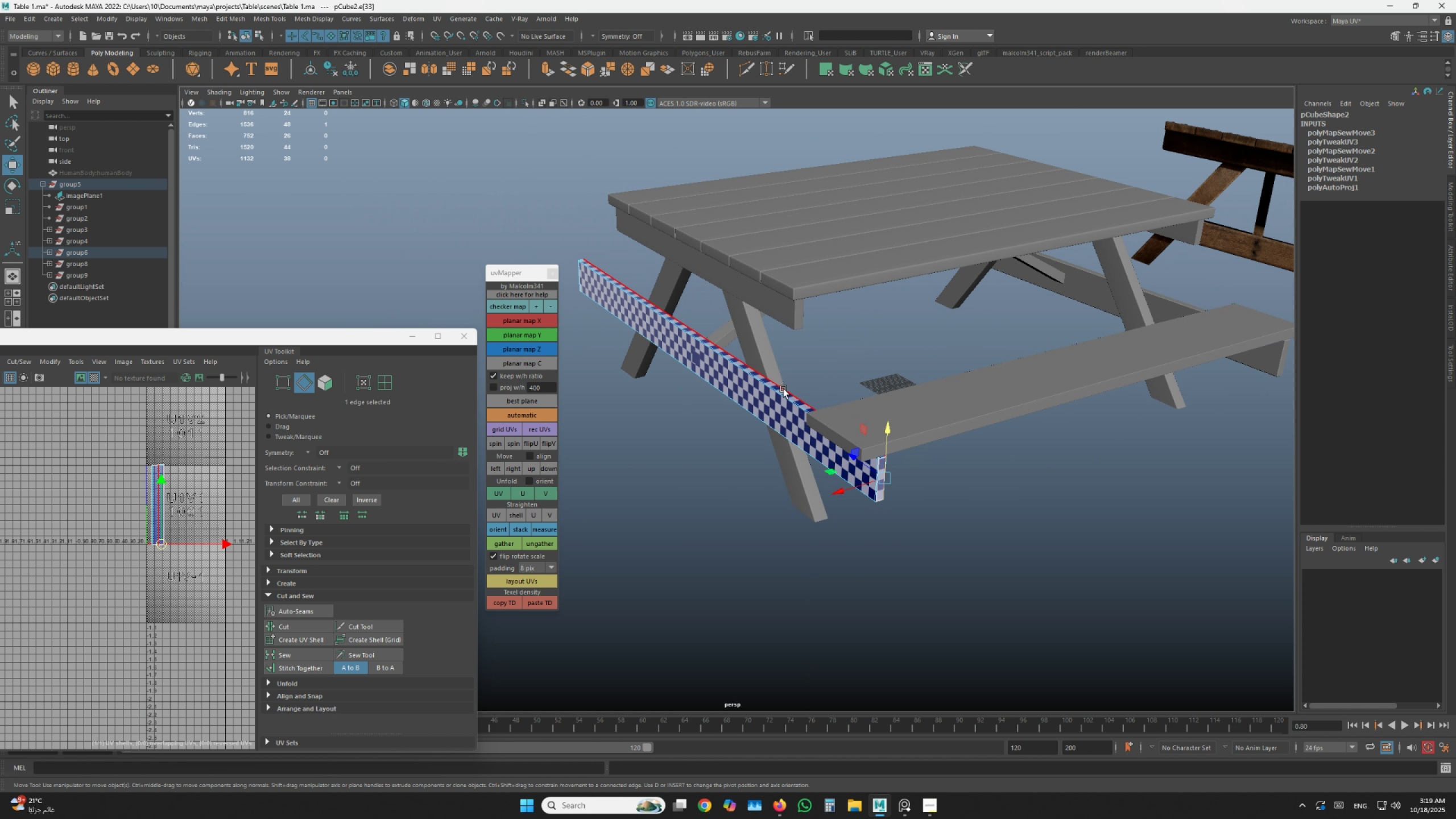 
key(Alt+AltLeft)
 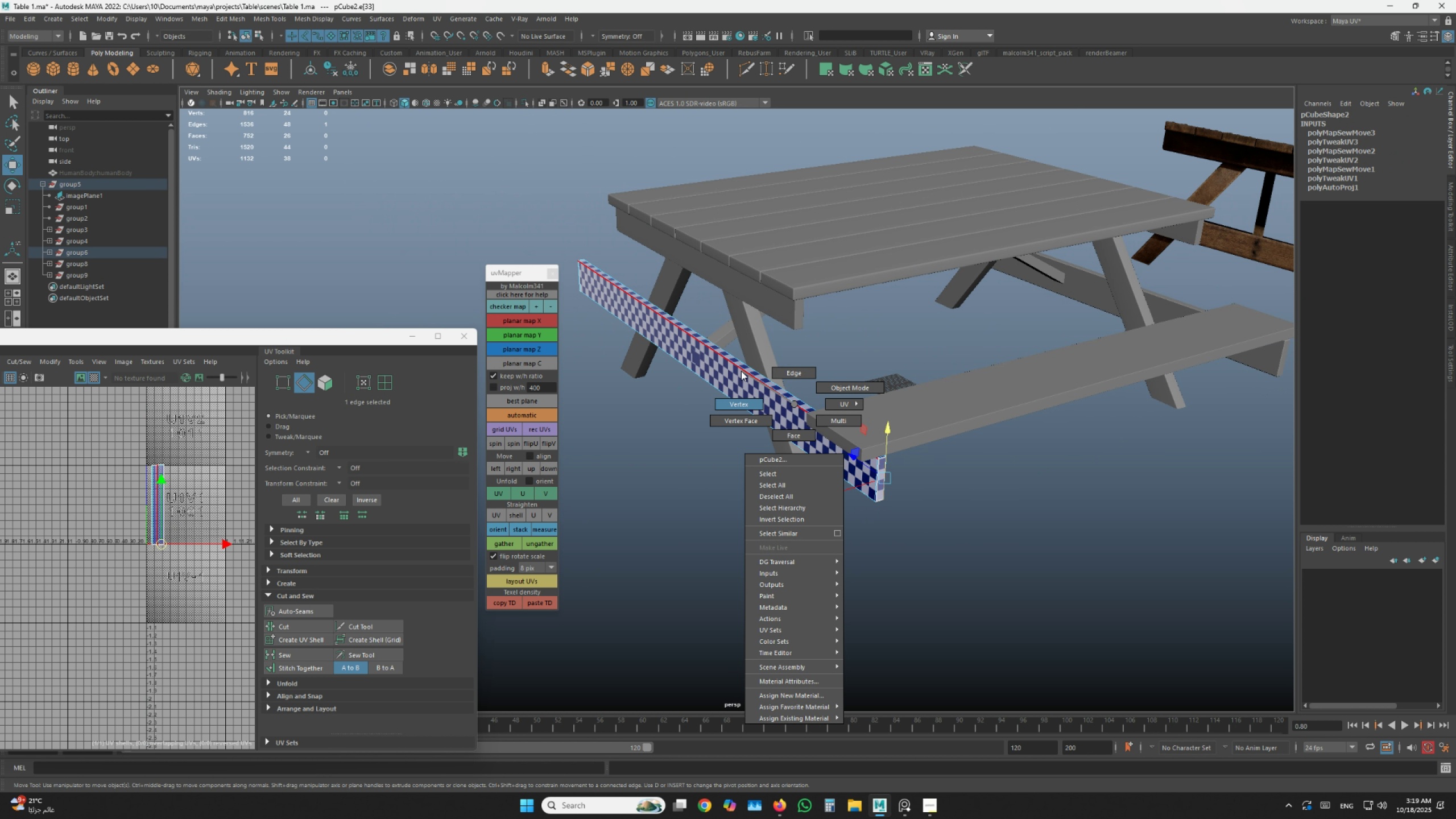 
scroll: coordinate [843, 433], scroll_direction: up, amount: 3.0
 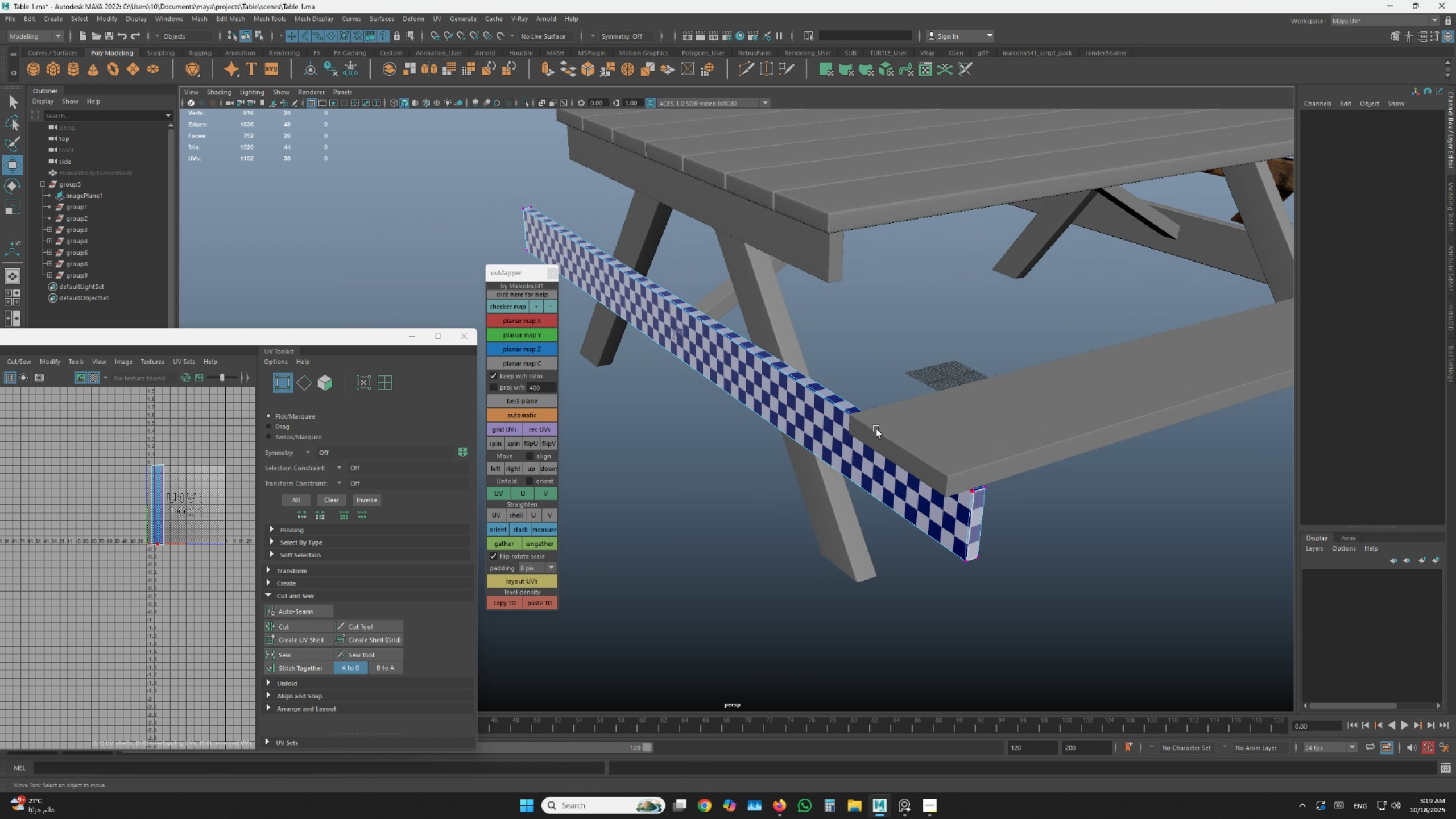 
hold_key(key=AltLeft, duration=1.53)
 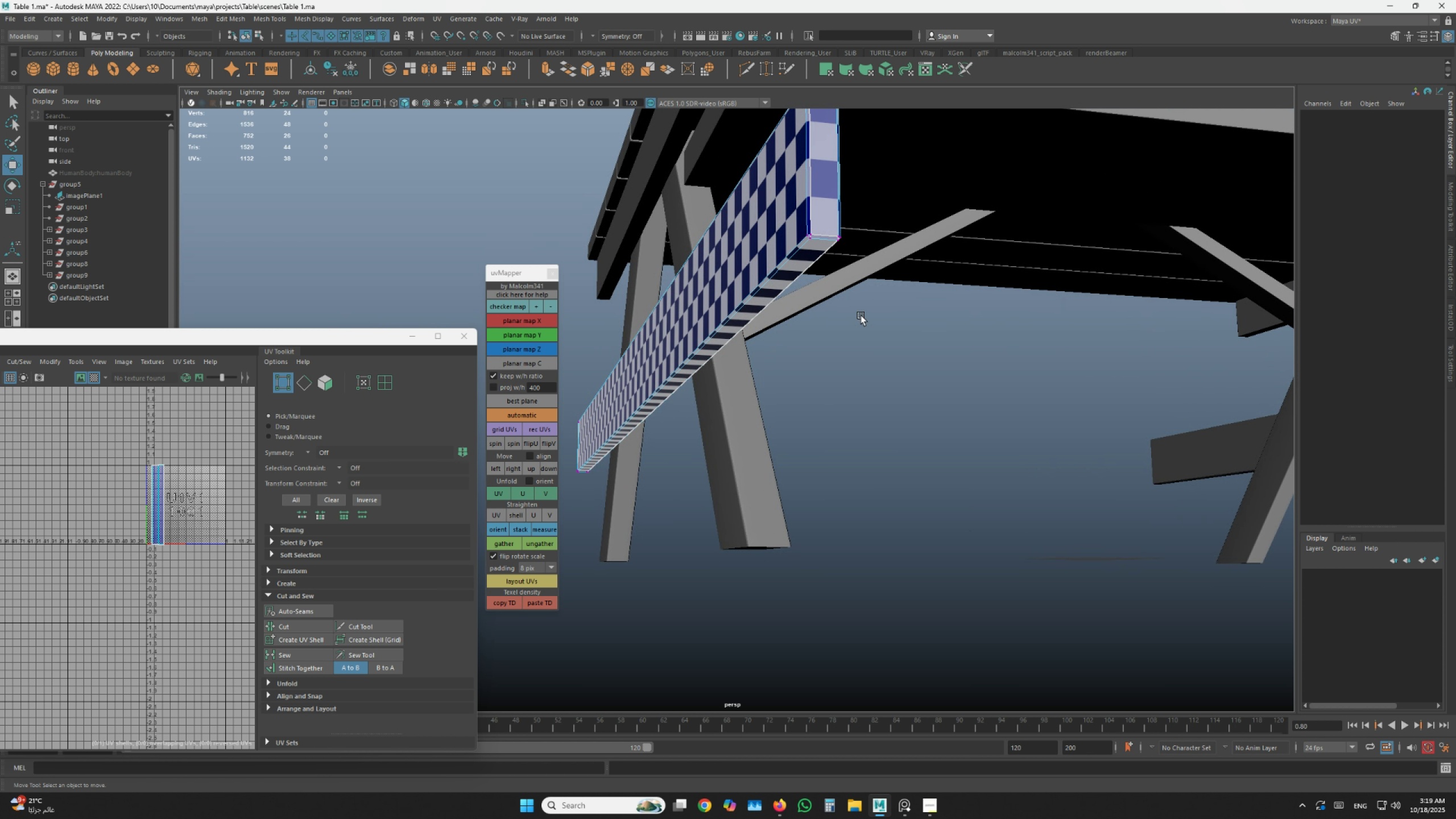 
key(Alt+AltLeft)
 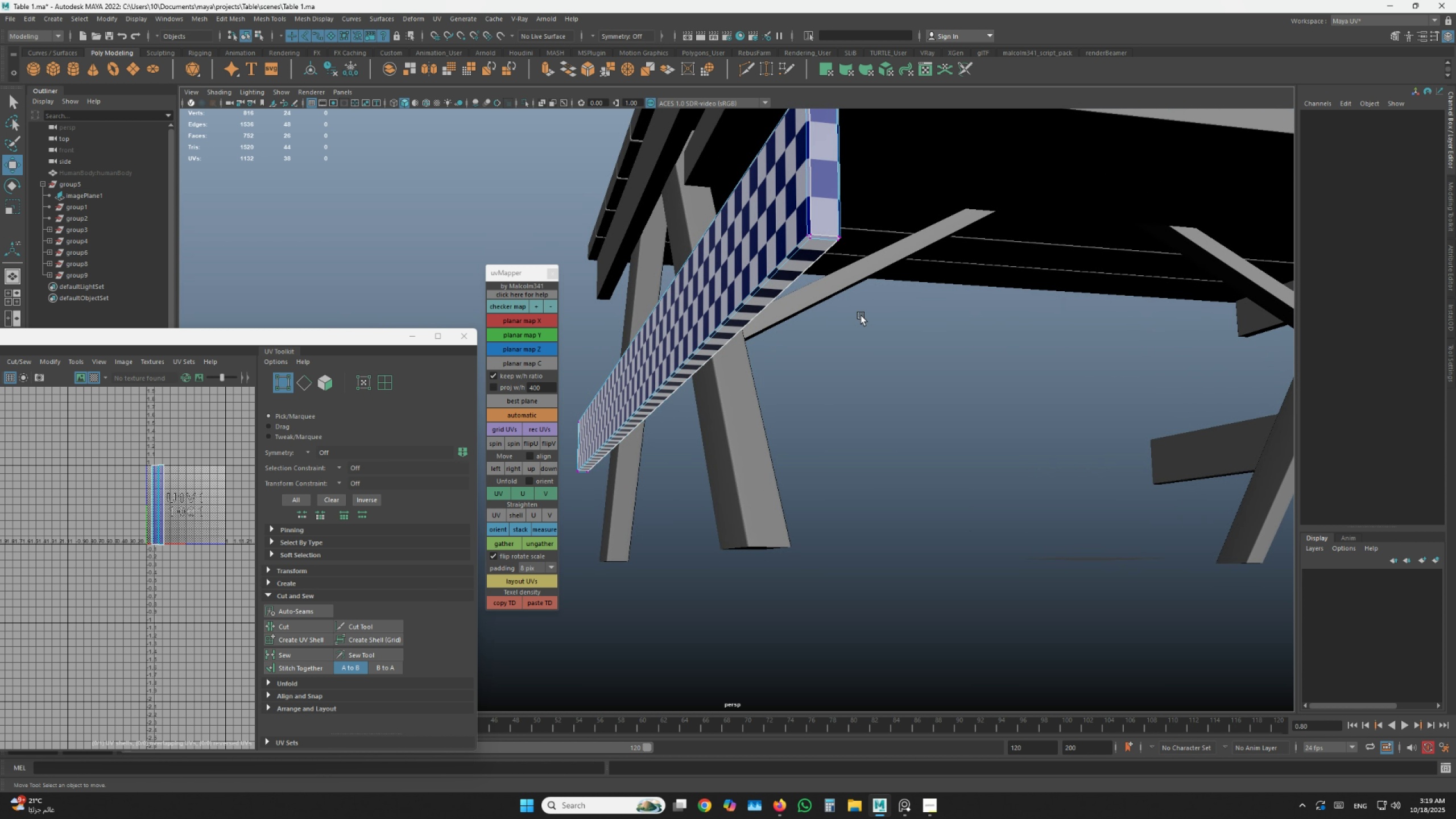 
key(Alt+AltLeft)
 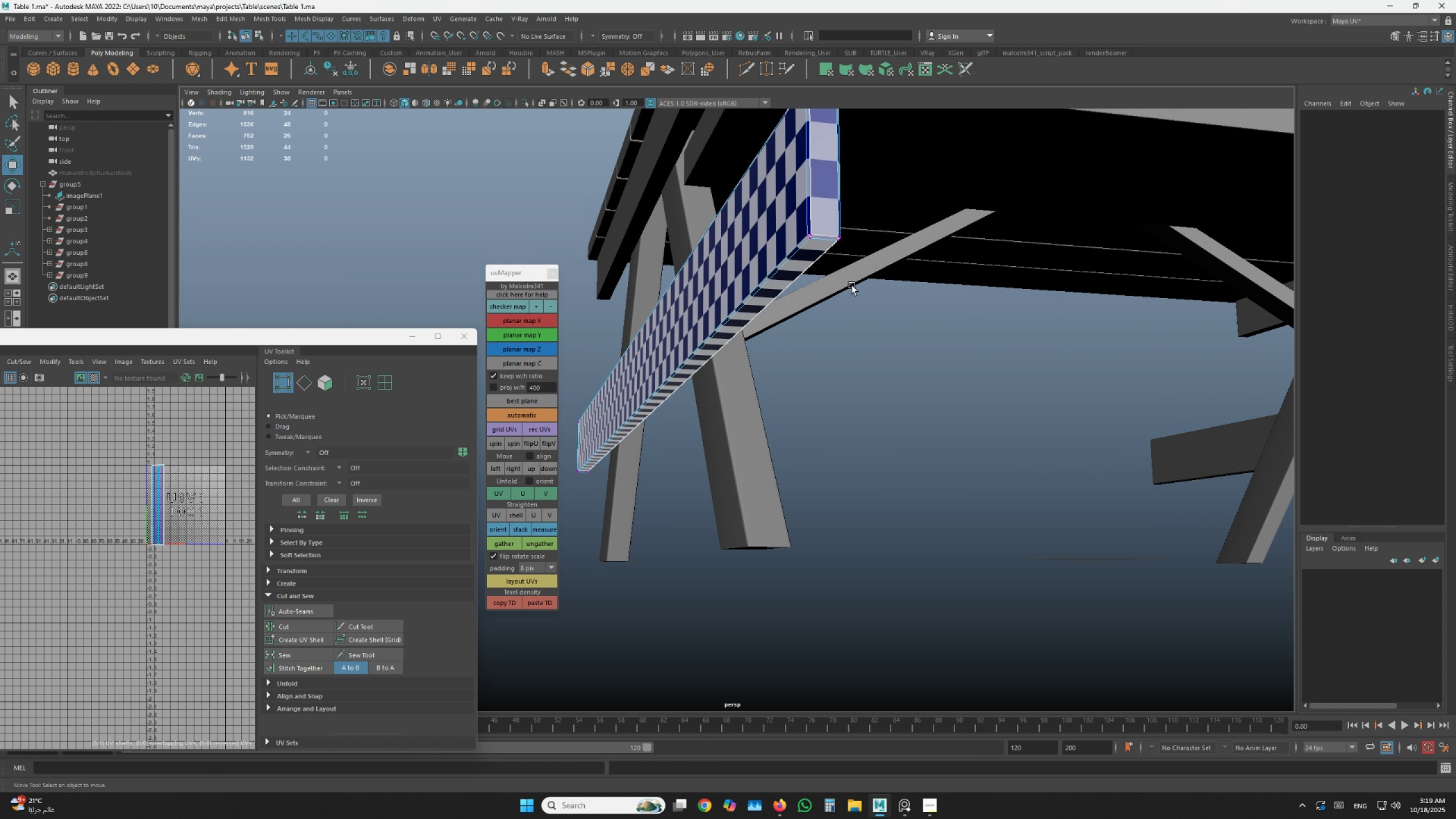 
key(Alt+AltLeft)
 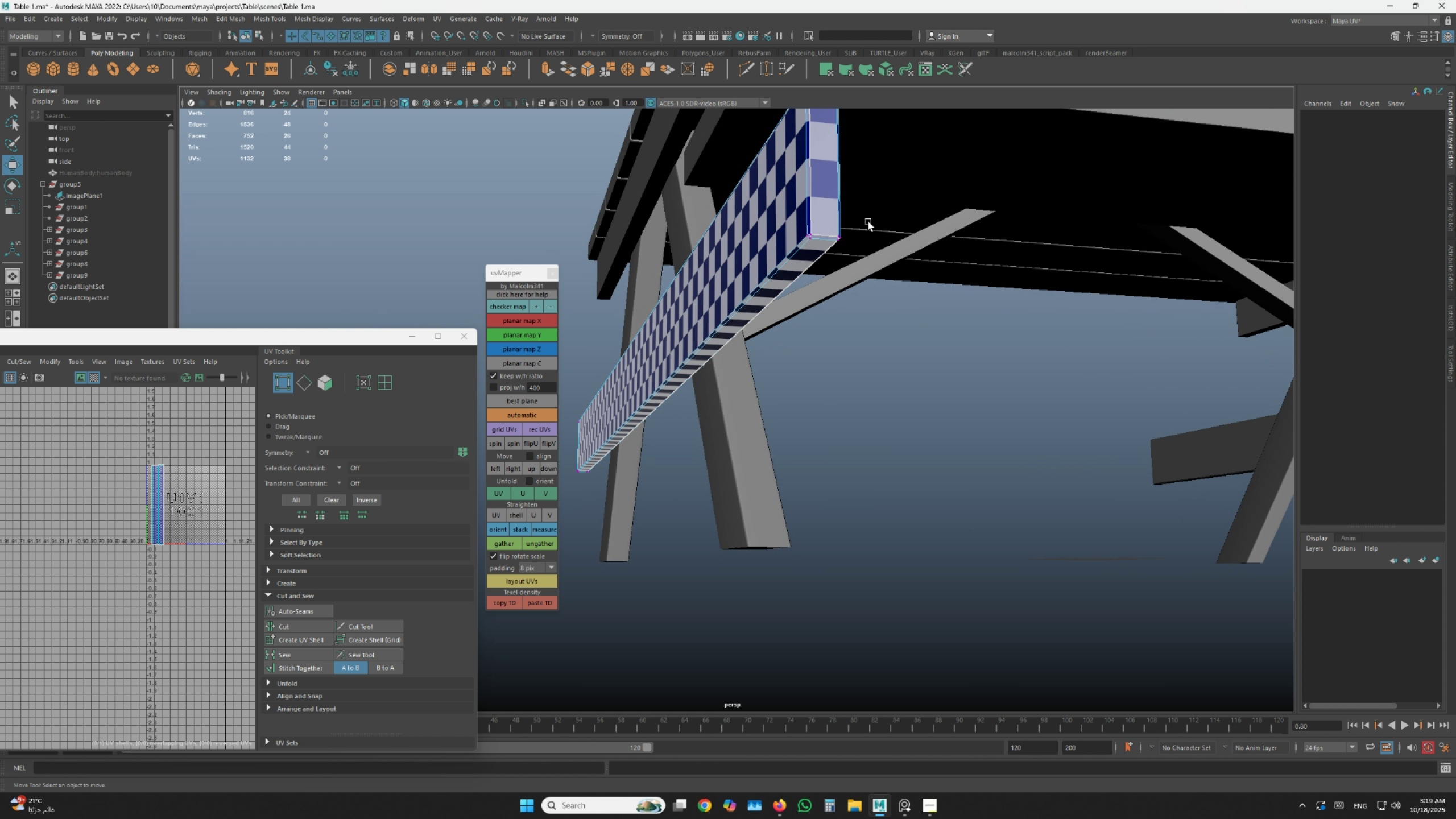 
hold_key(key=ShiftLeft, duration=0.62)
 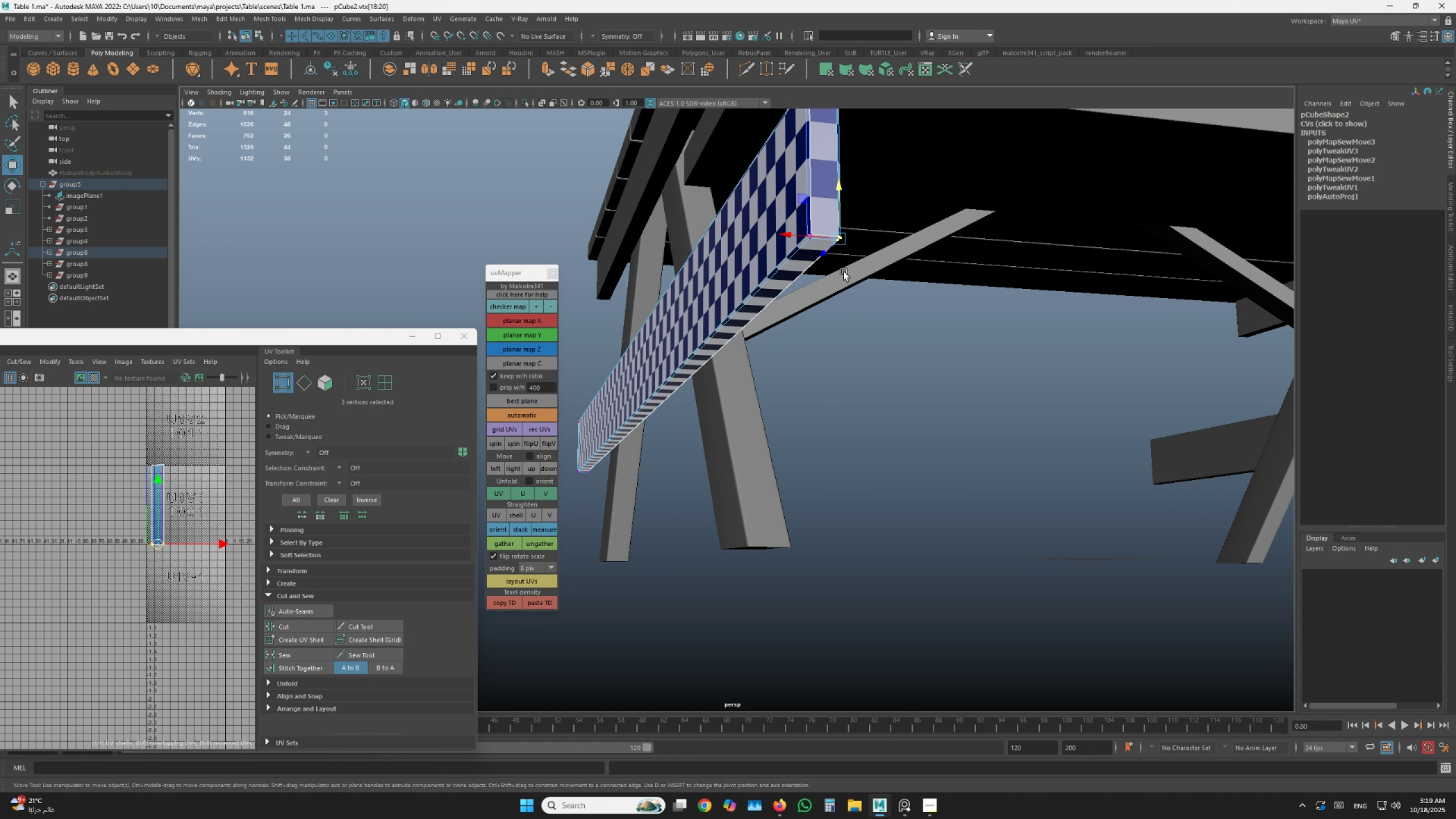 
key(Shift+ShiftLeft)
 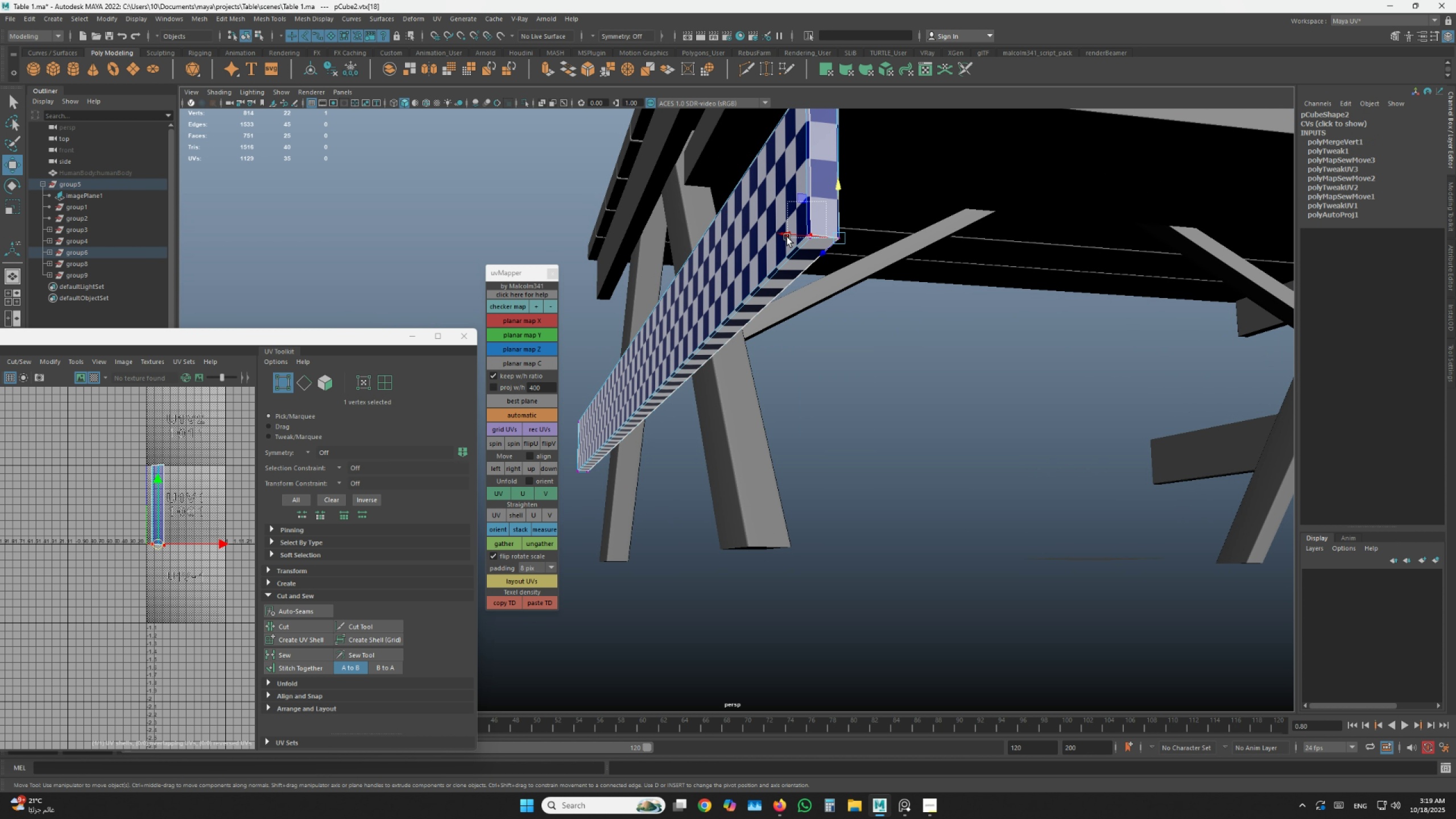 
type(ggg)
 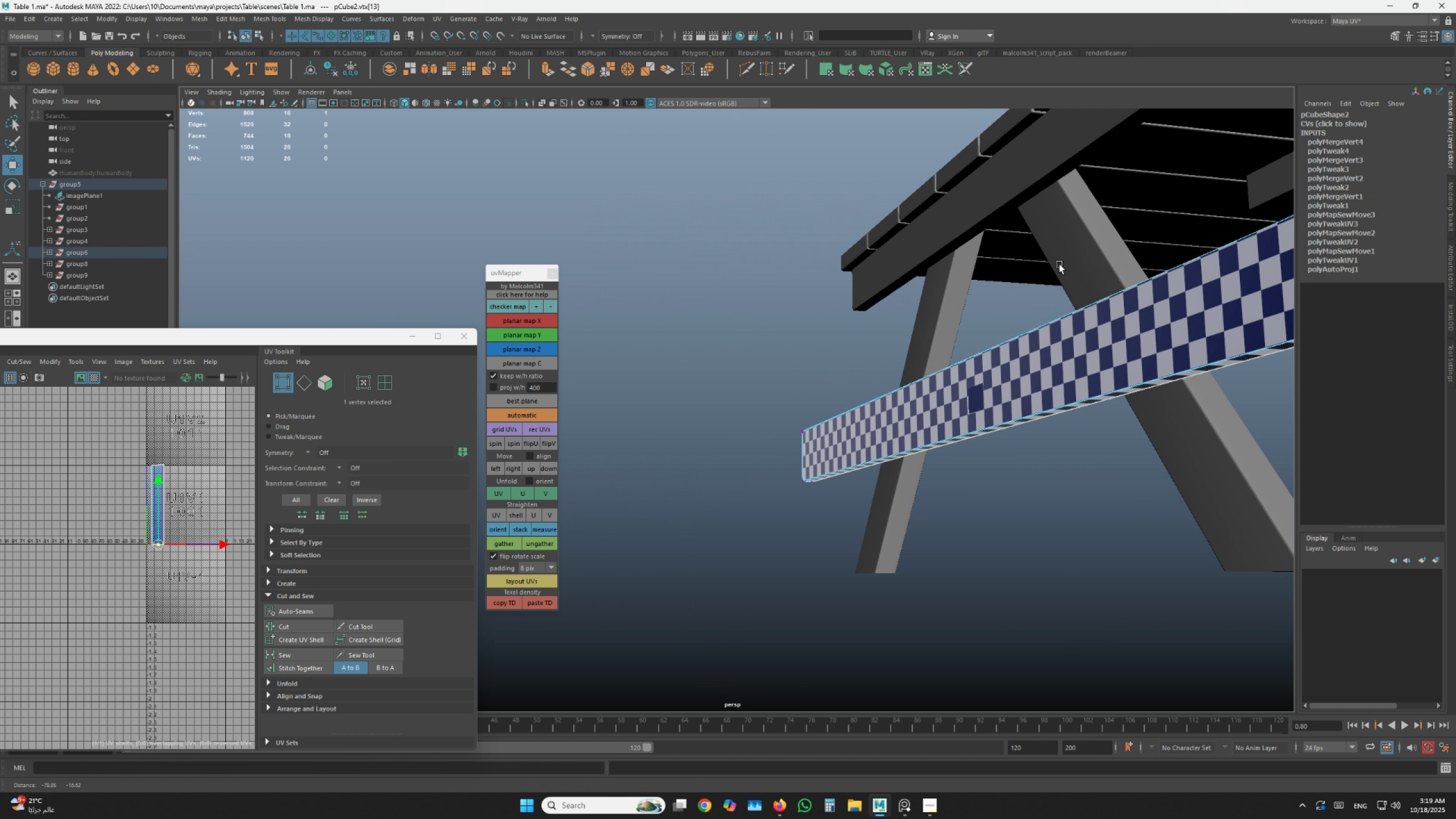 
hold_key(key=AltLeft, duration=0.51)
 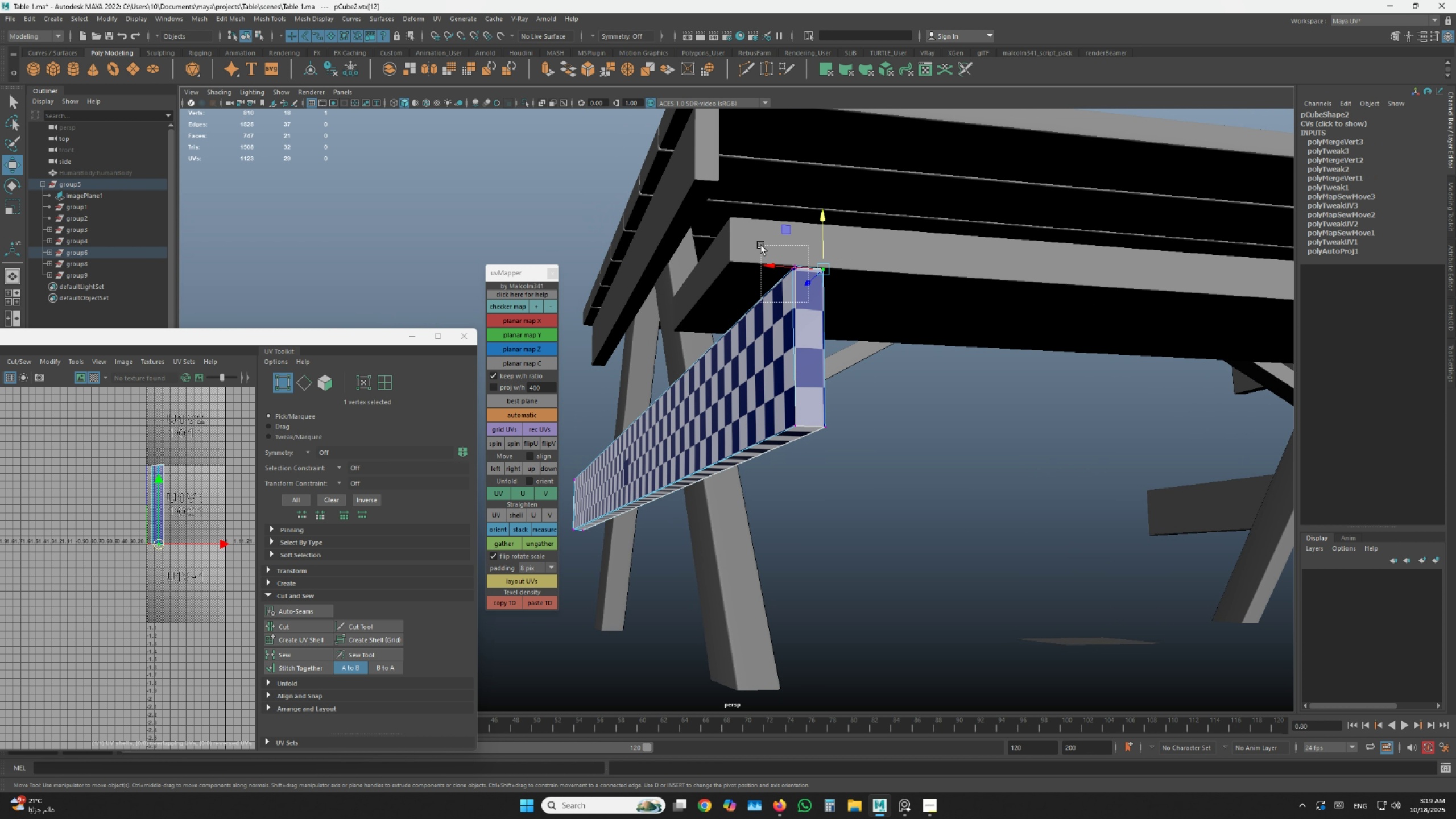 
hold_key(key=AltLeft, duration=1.52)
 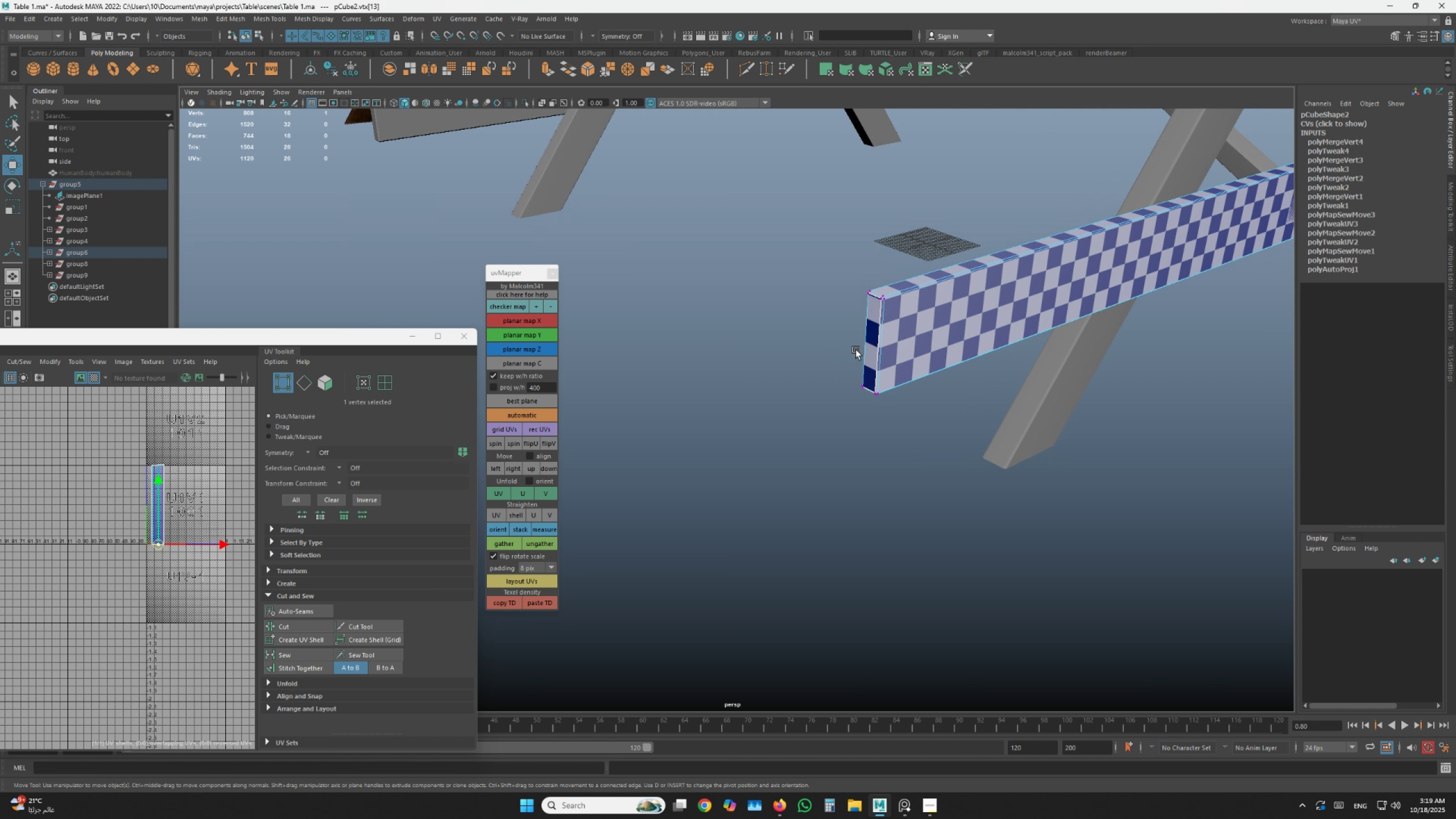 
hold_key(key=AltLeft, duration=0.5)
 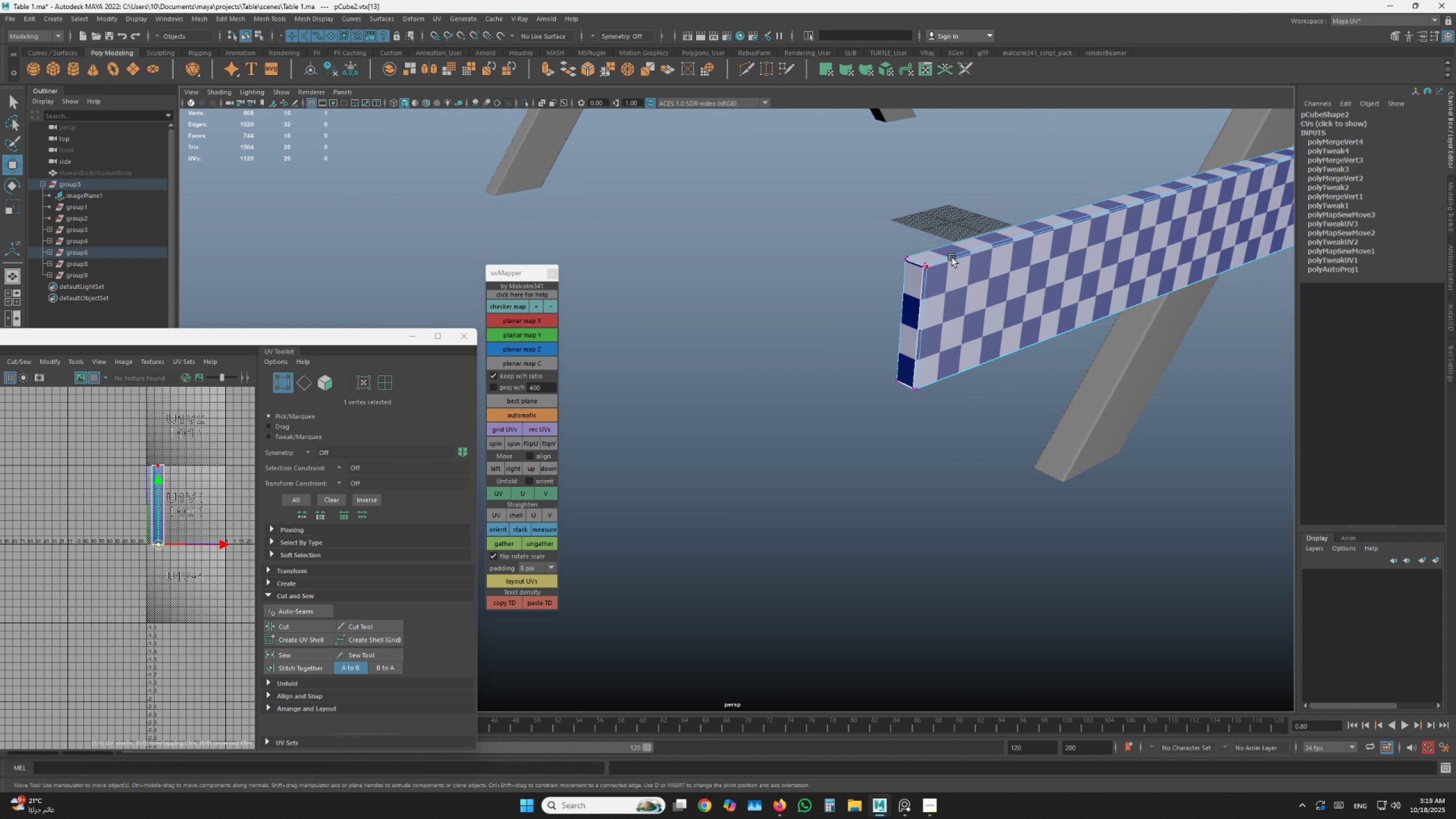 
scroll: coordinate [879, 321], scroll_direction: up, amount: 4.0
 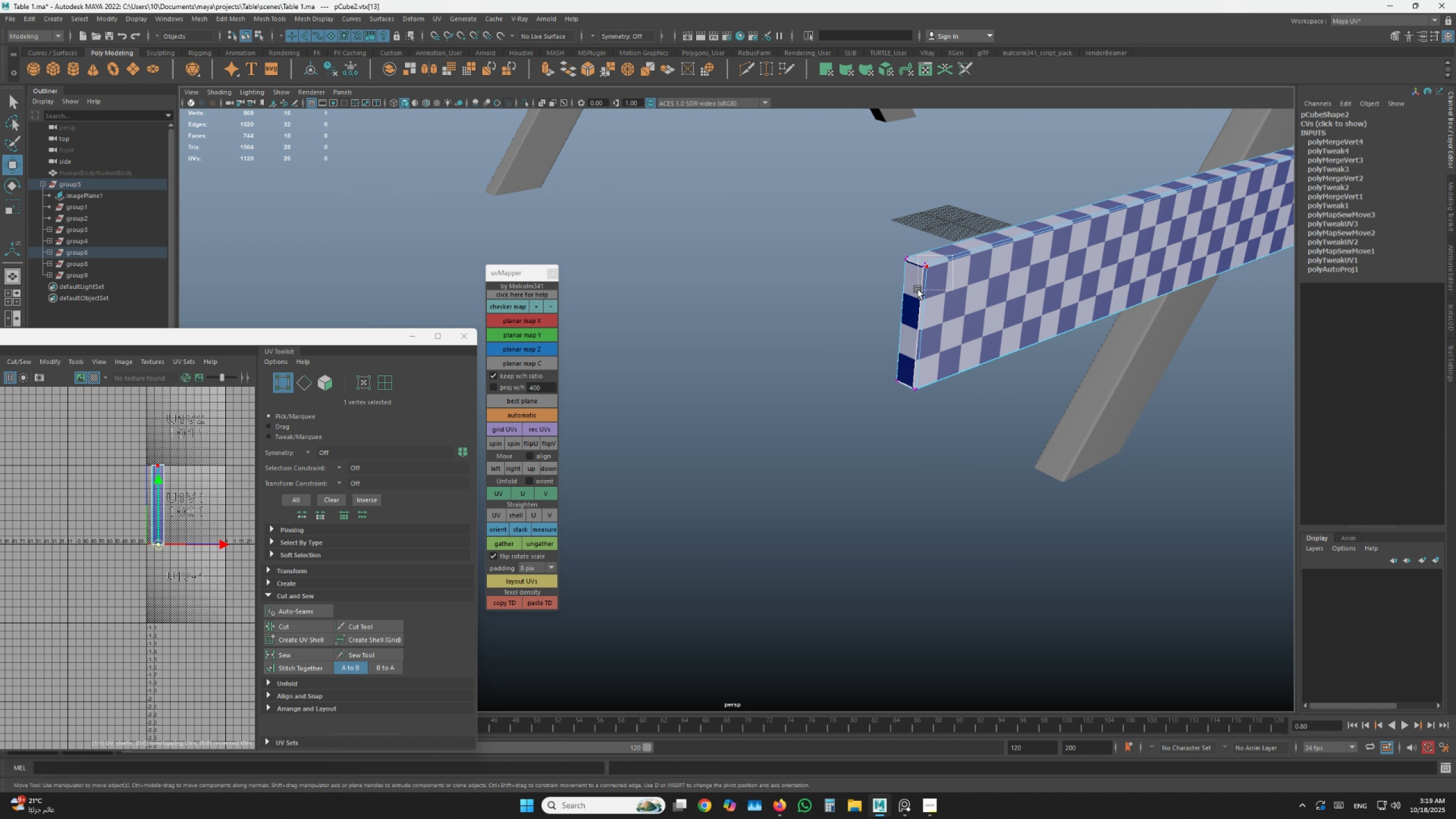 
type(gggg)
 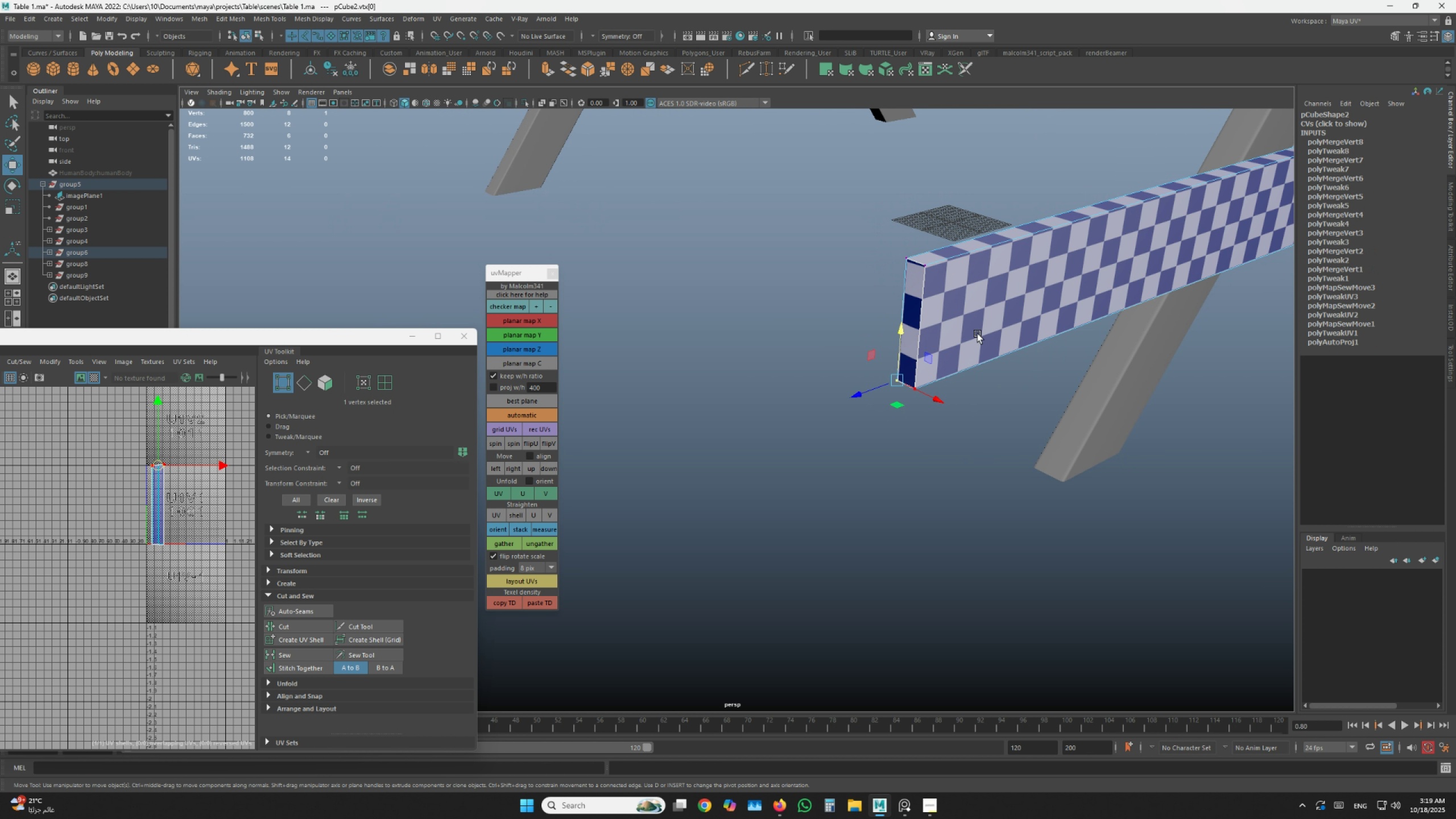 
hold_key(key=AltLeft, duration=0.54)
 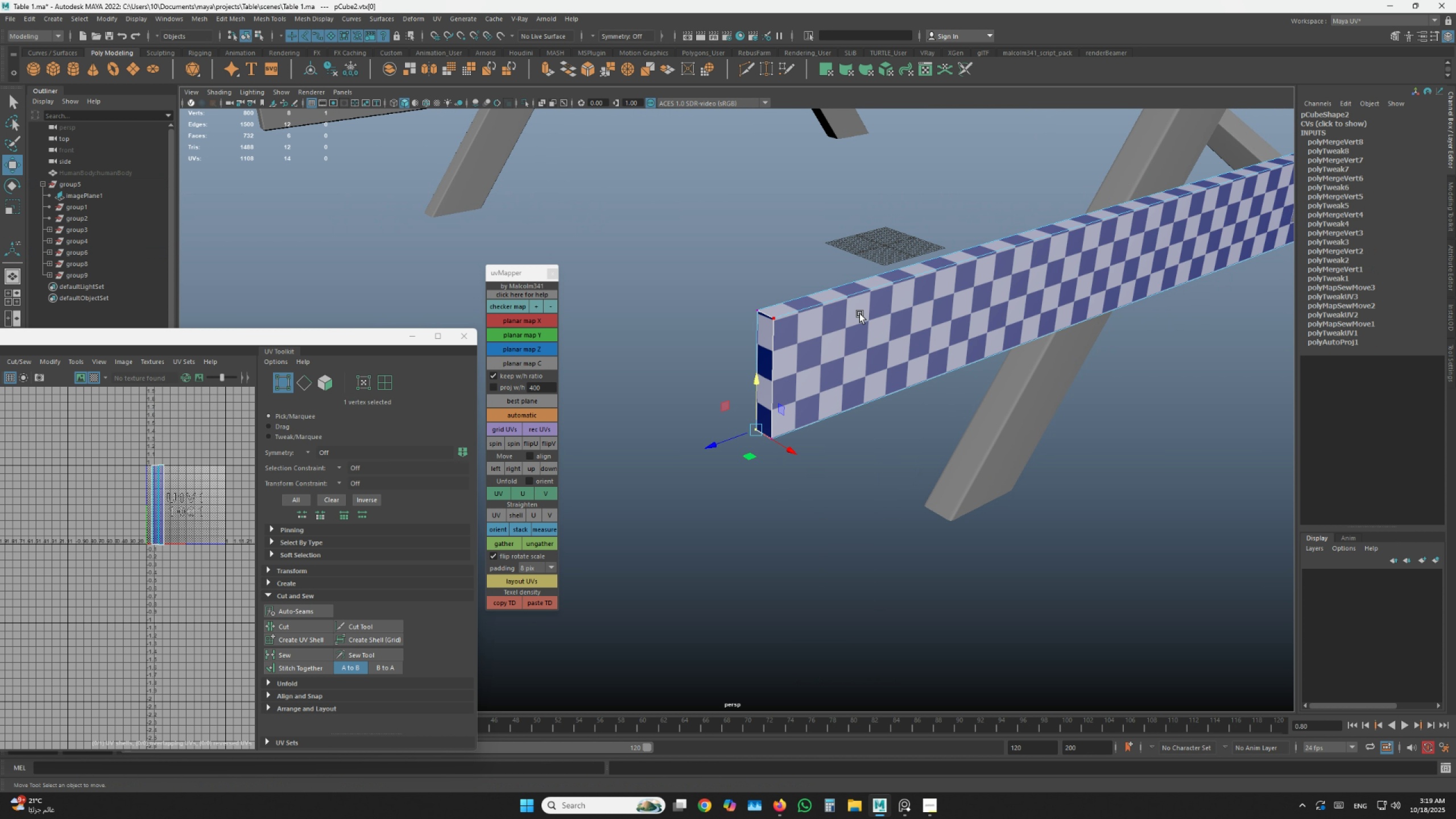 
scroll: coordinate [855, 316], scroll_direction: down, amount: 2.0
 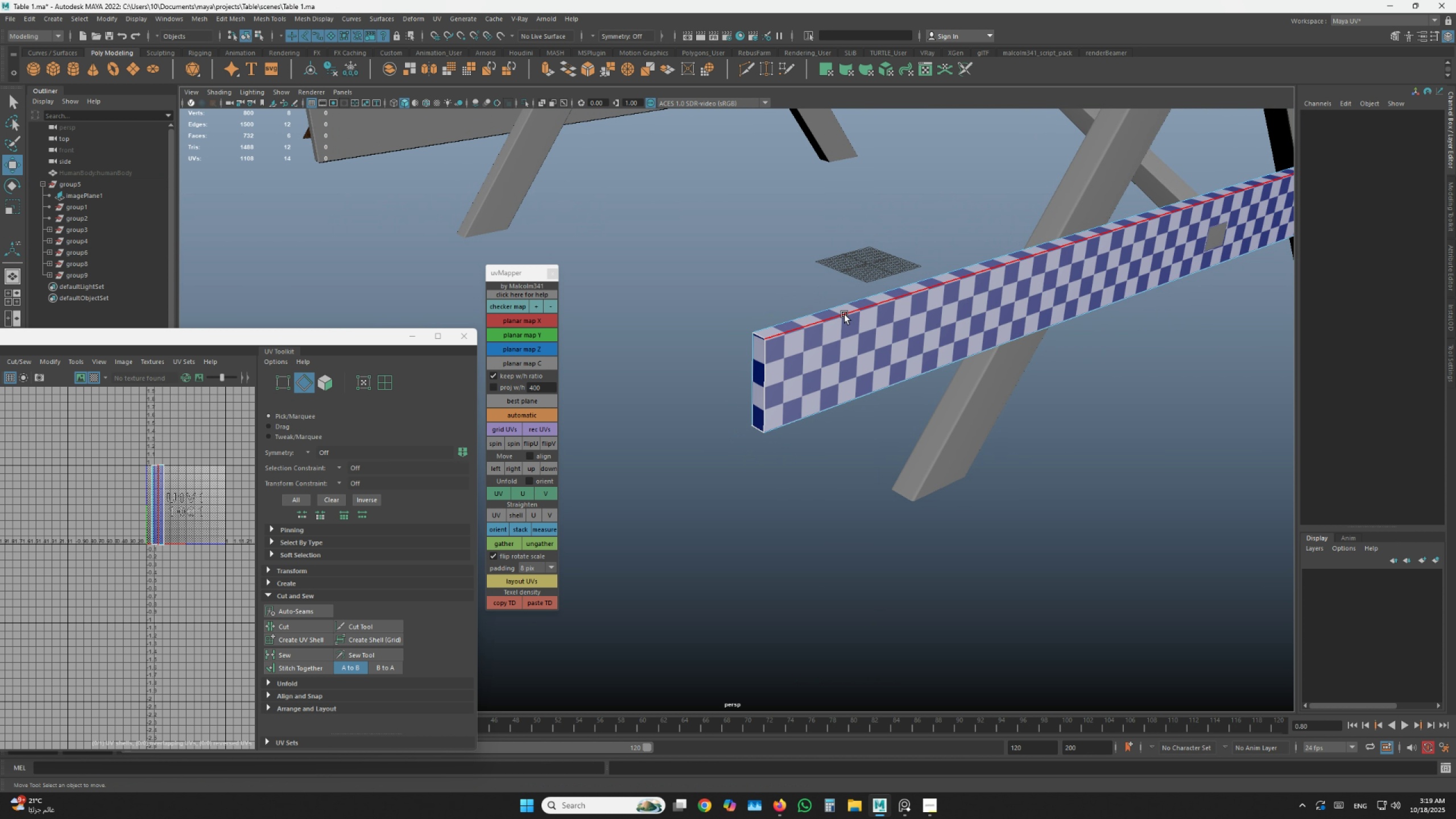 
hold_key(key=AltLeft, duration=0.43)
scroll: coordinate [707, 329], scroll_direction: down, amount: 6.0
 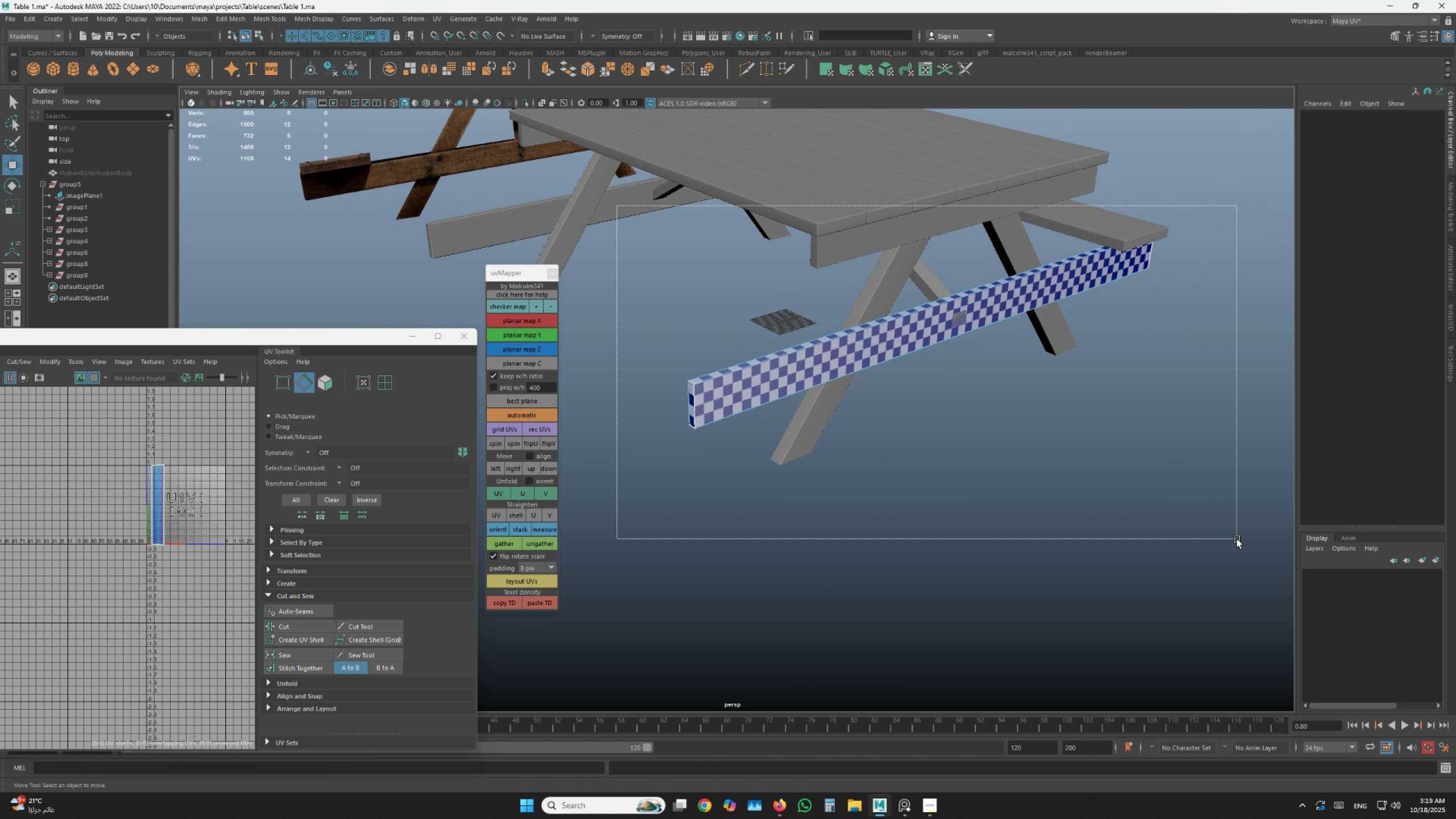 
key(Shift+ShiftLeft)
 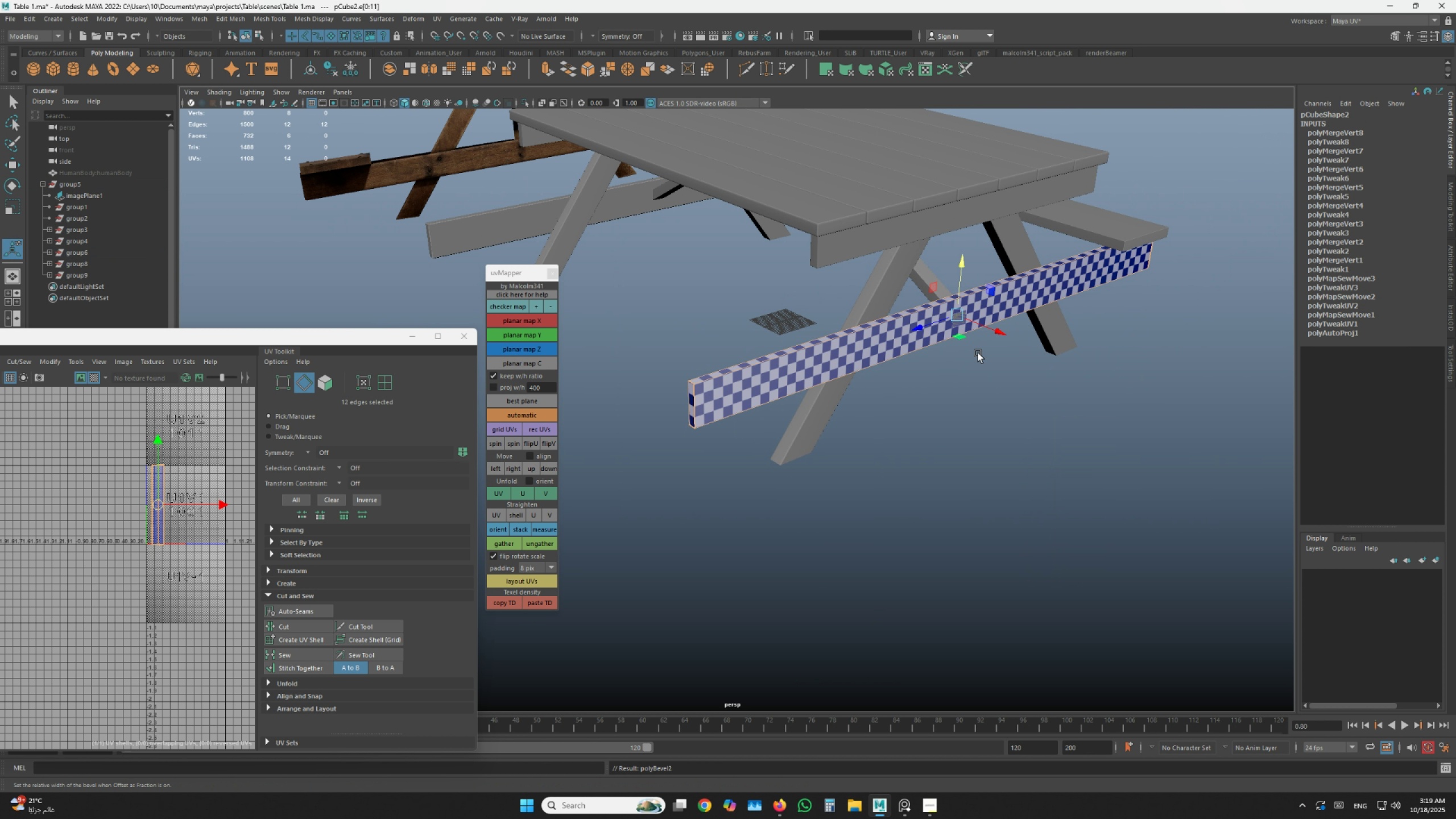 
scroll: coordinate [770, 380], scroll_direction: up, amount: 12.0
 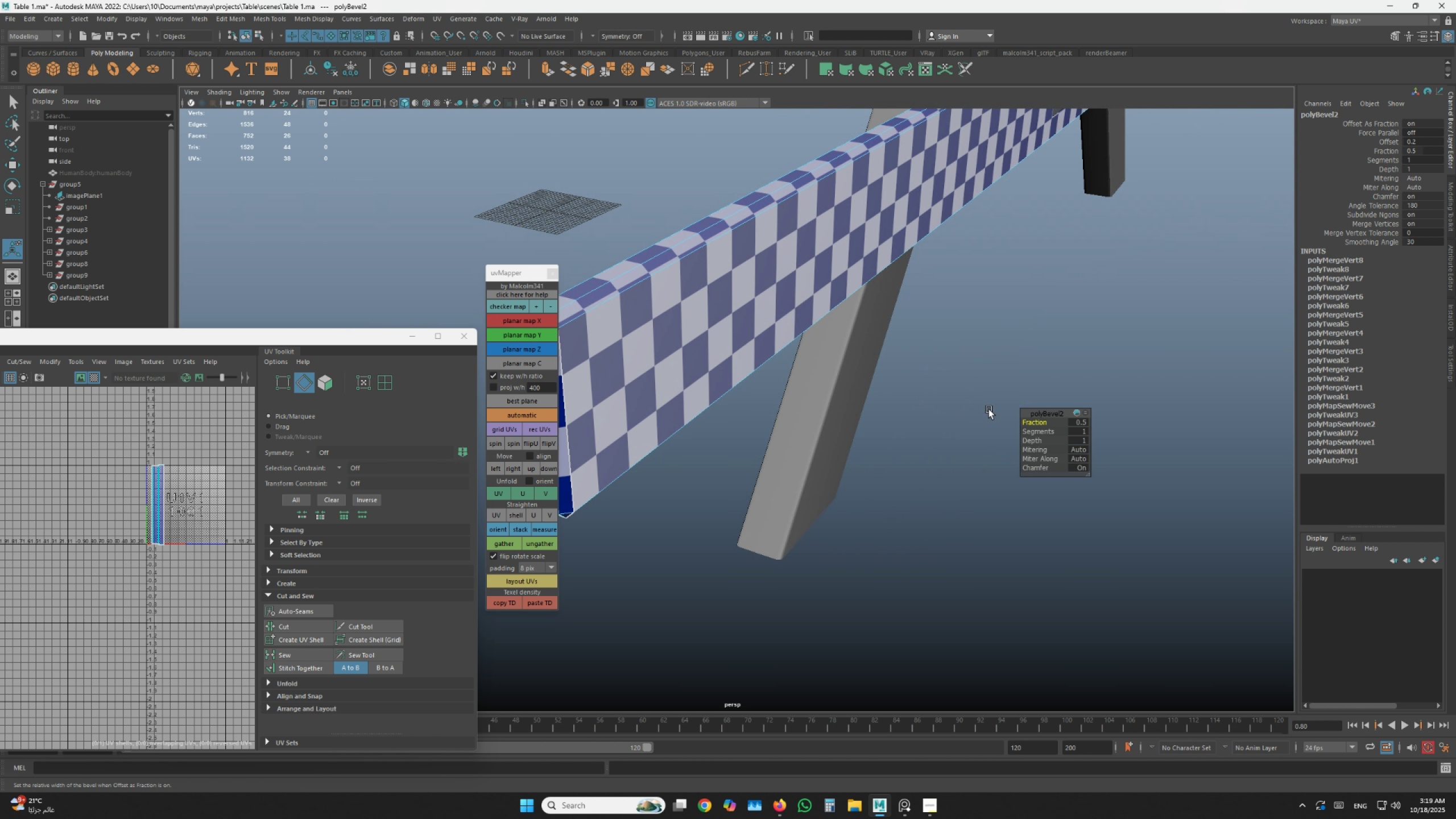 
hold_key(key=AltLeft, duration=1.01)
 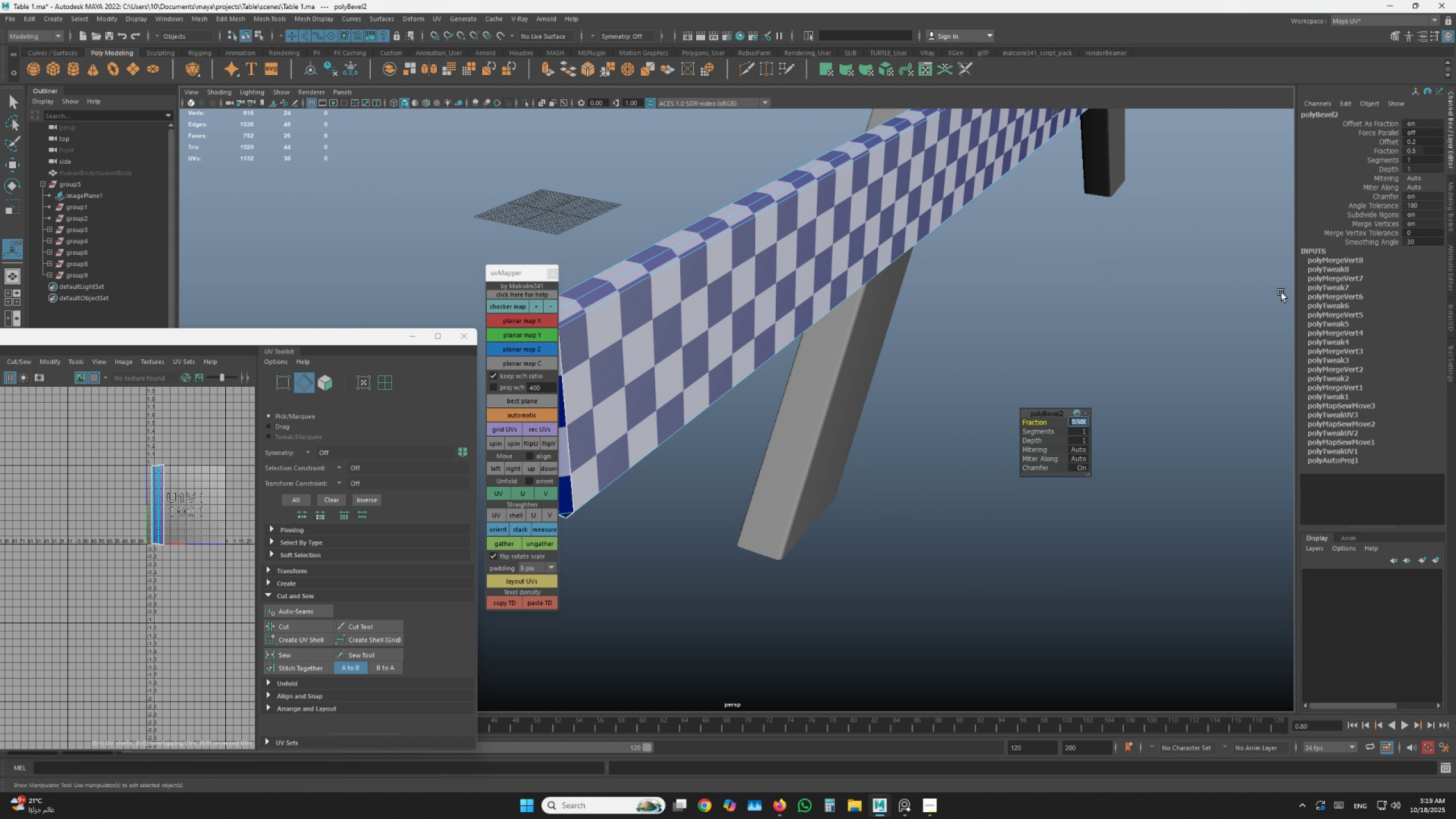 
key(Numpad0)
 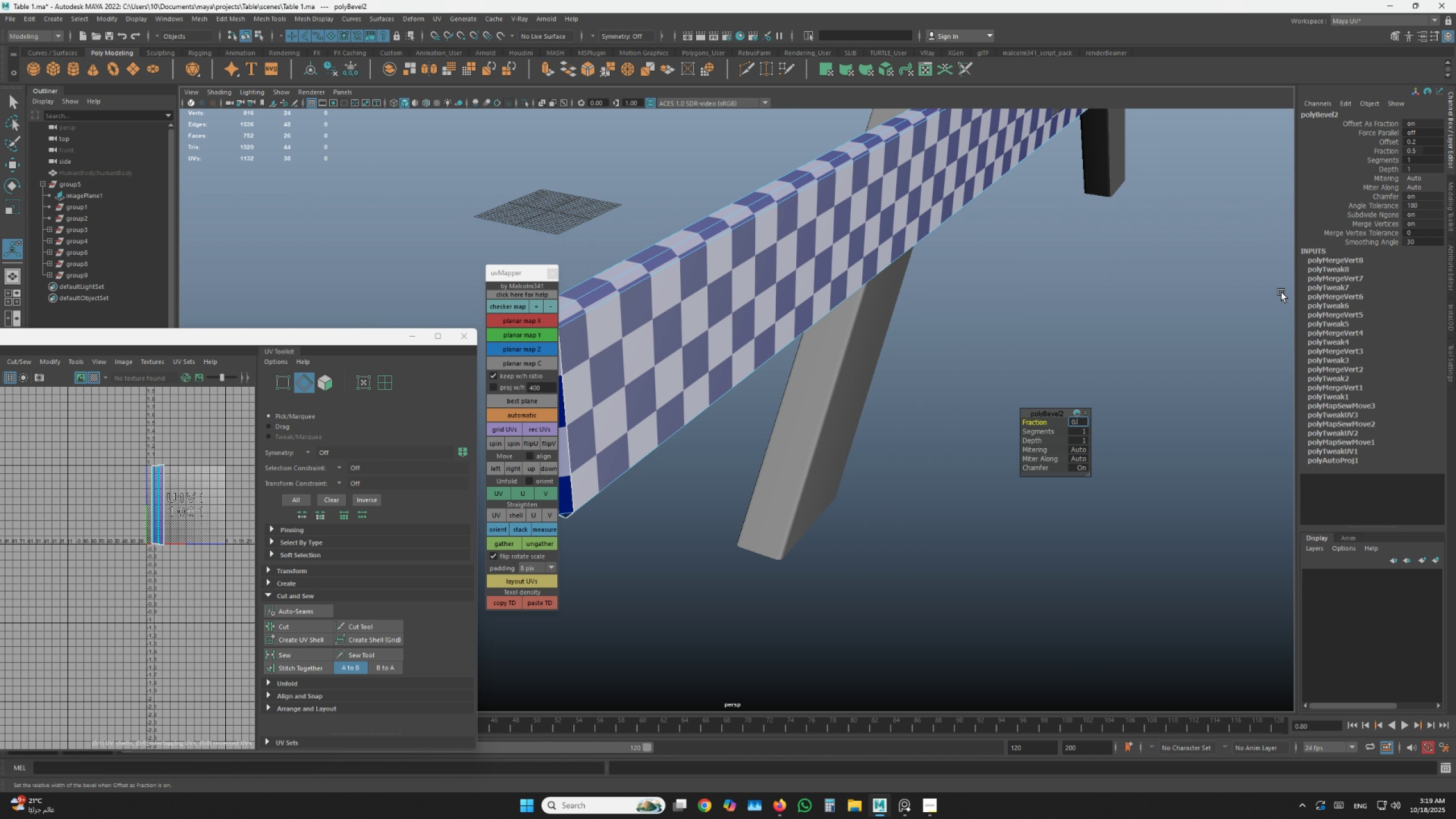 
key(NumpadDecimal)
 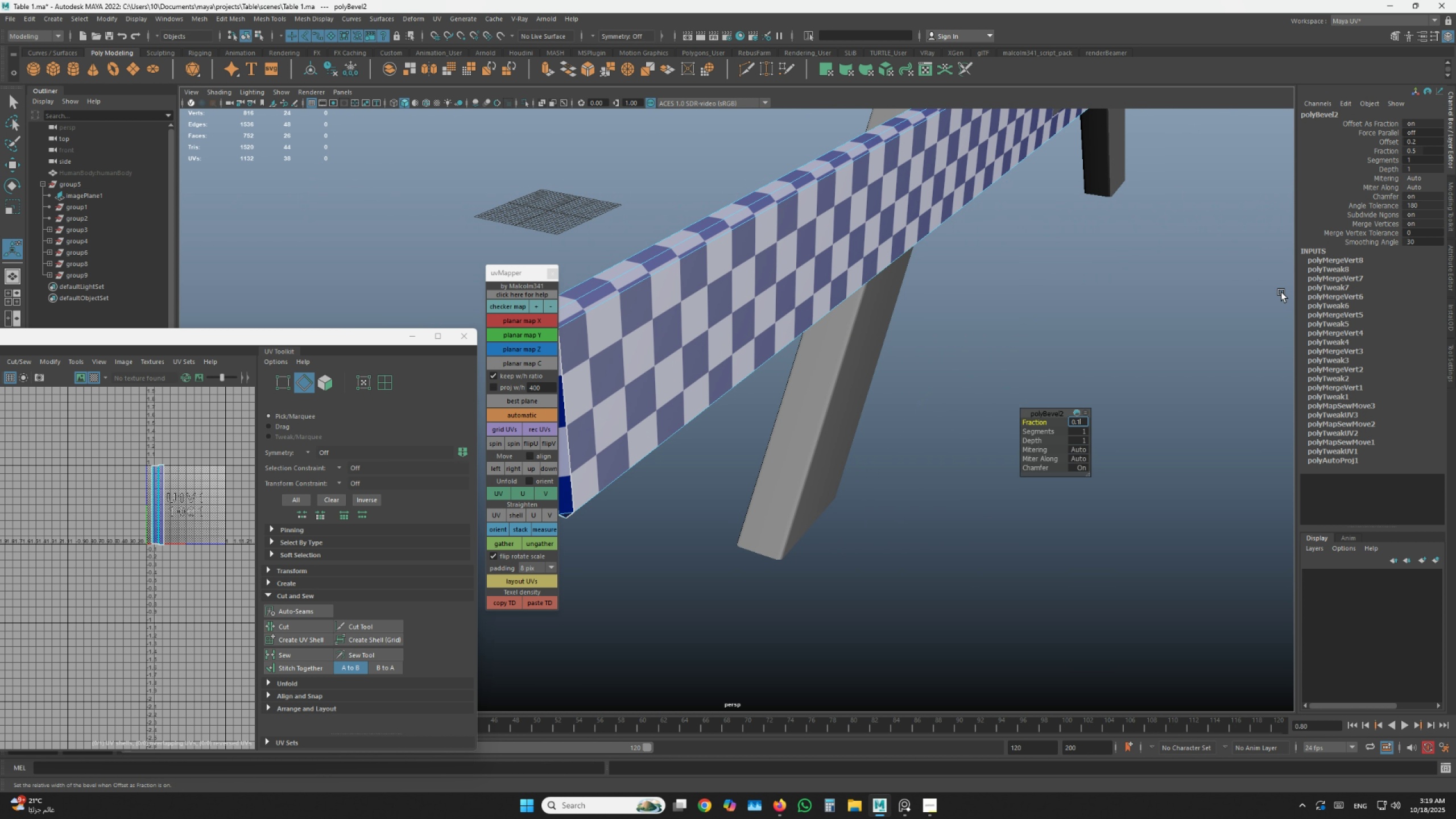 
key(Numpad1)
 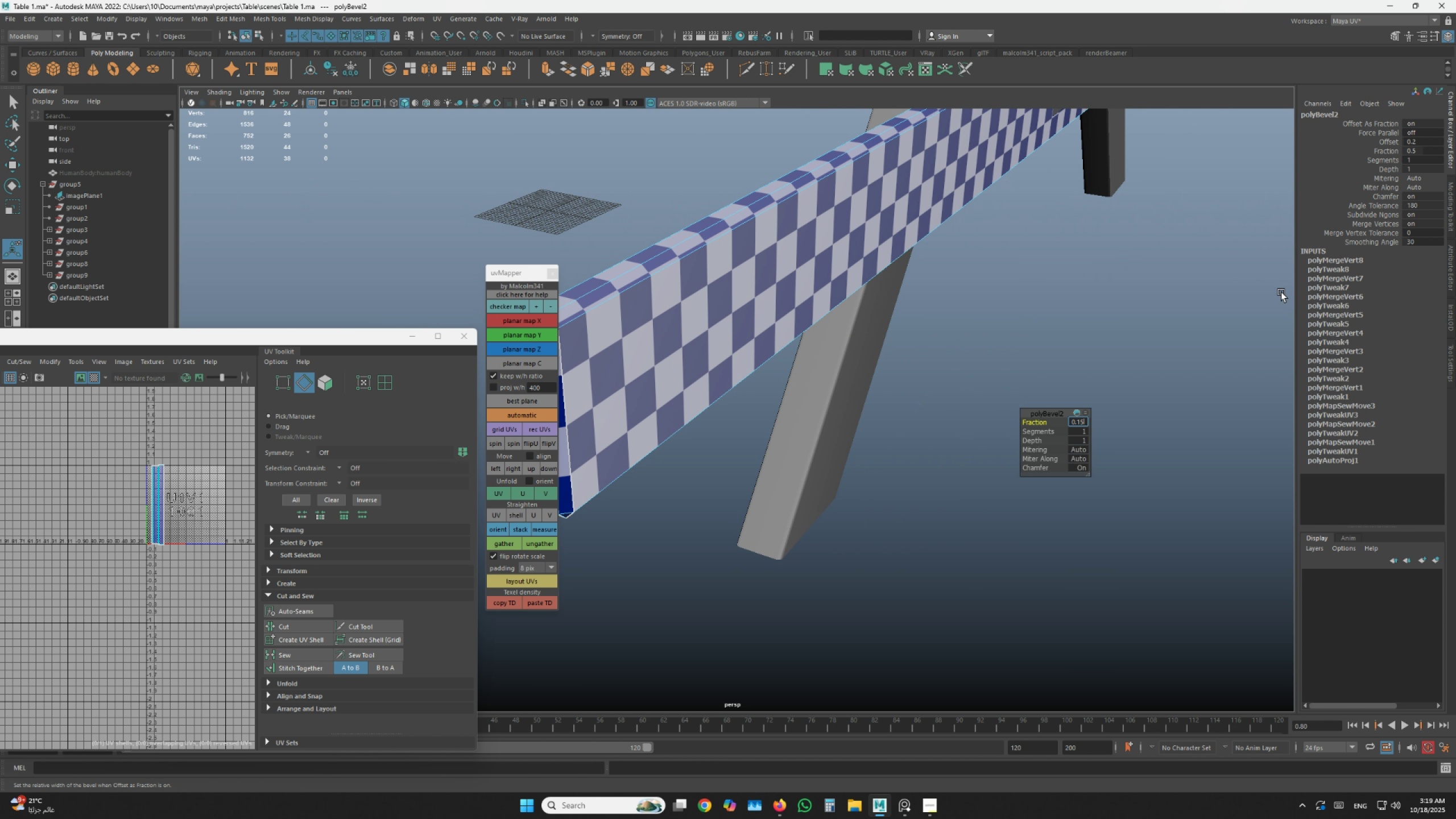 
key(Numpad5)
 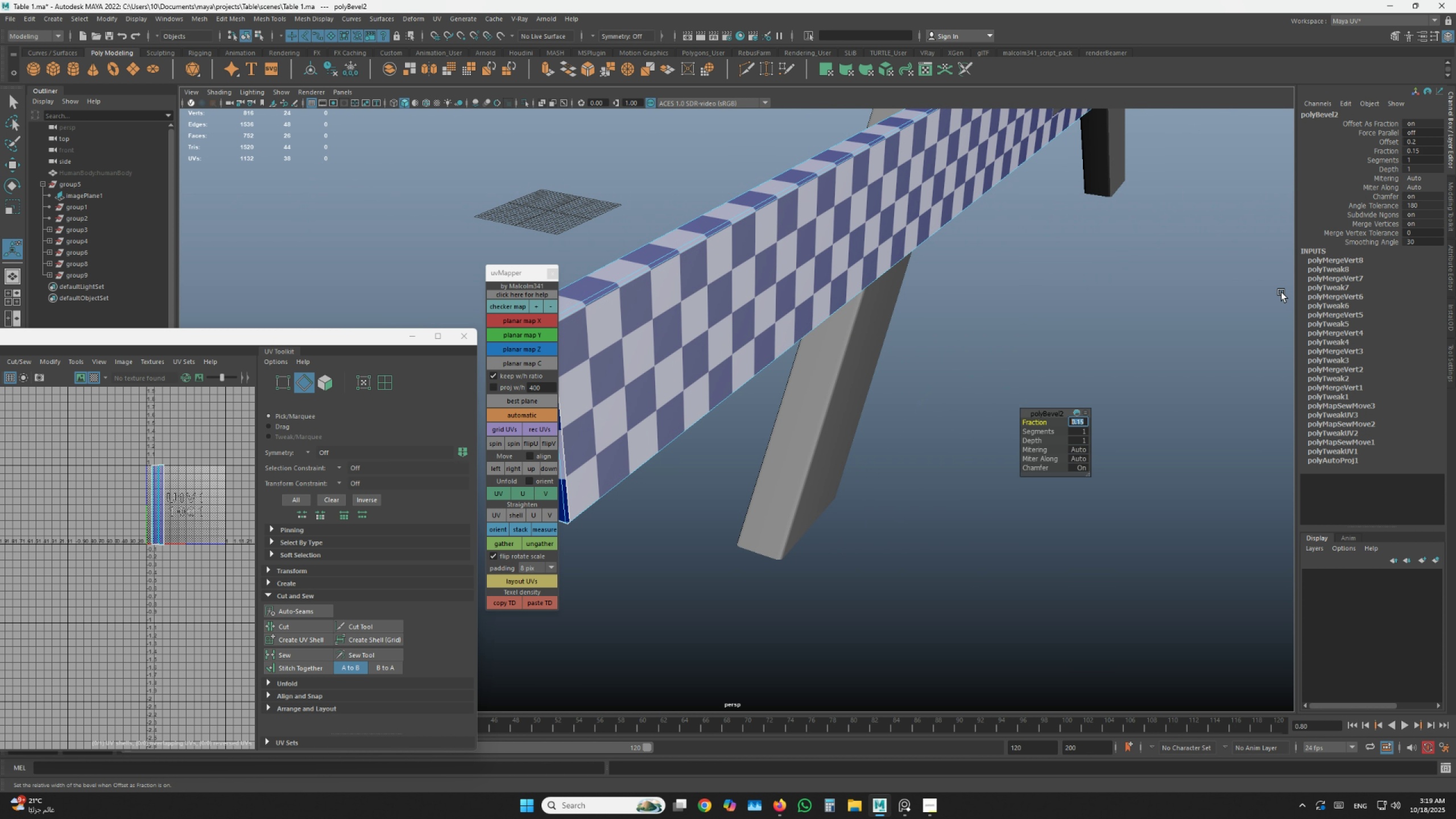 
key(NumpadEnter)
 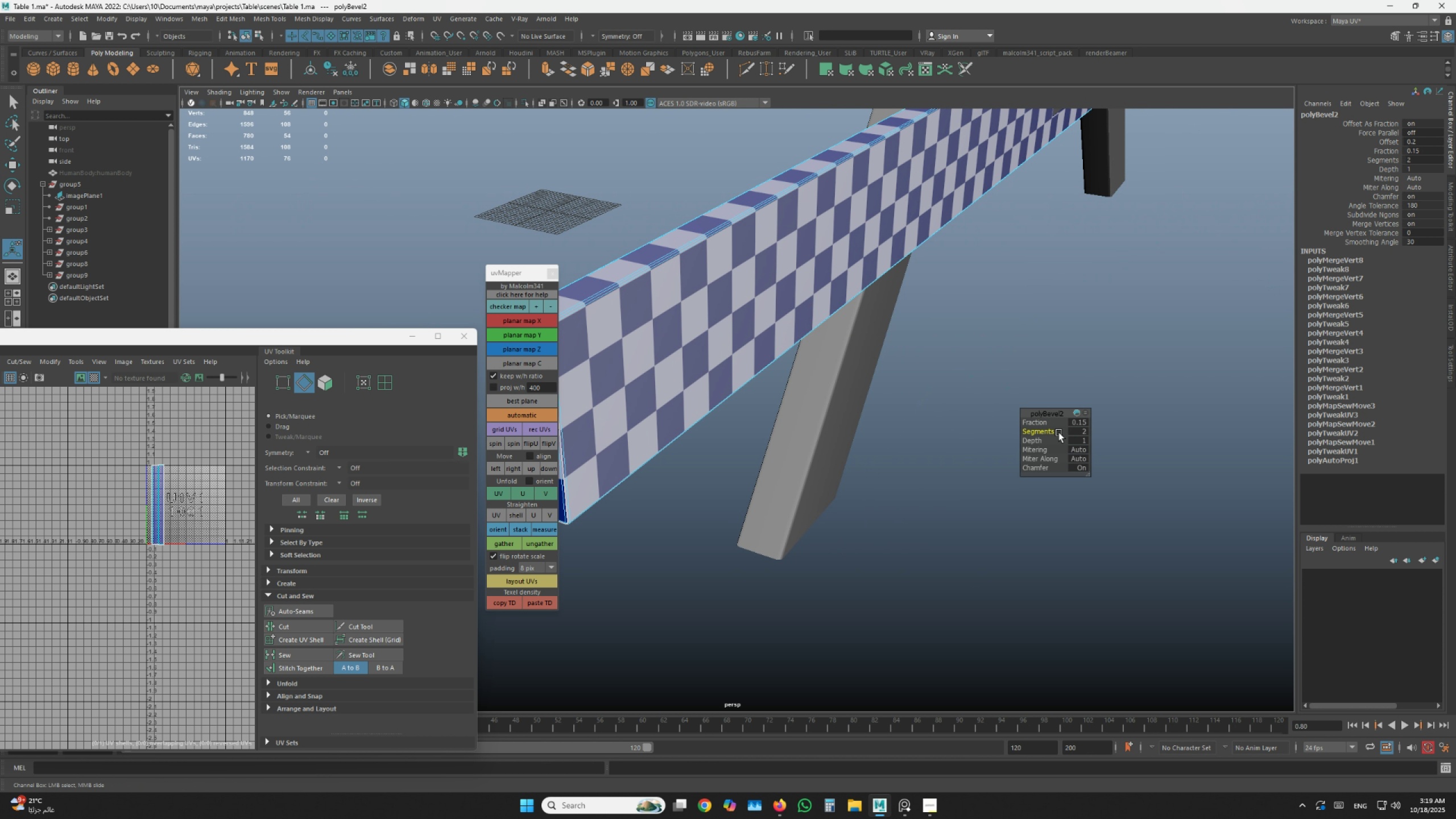 
left_click([1065, 251])
 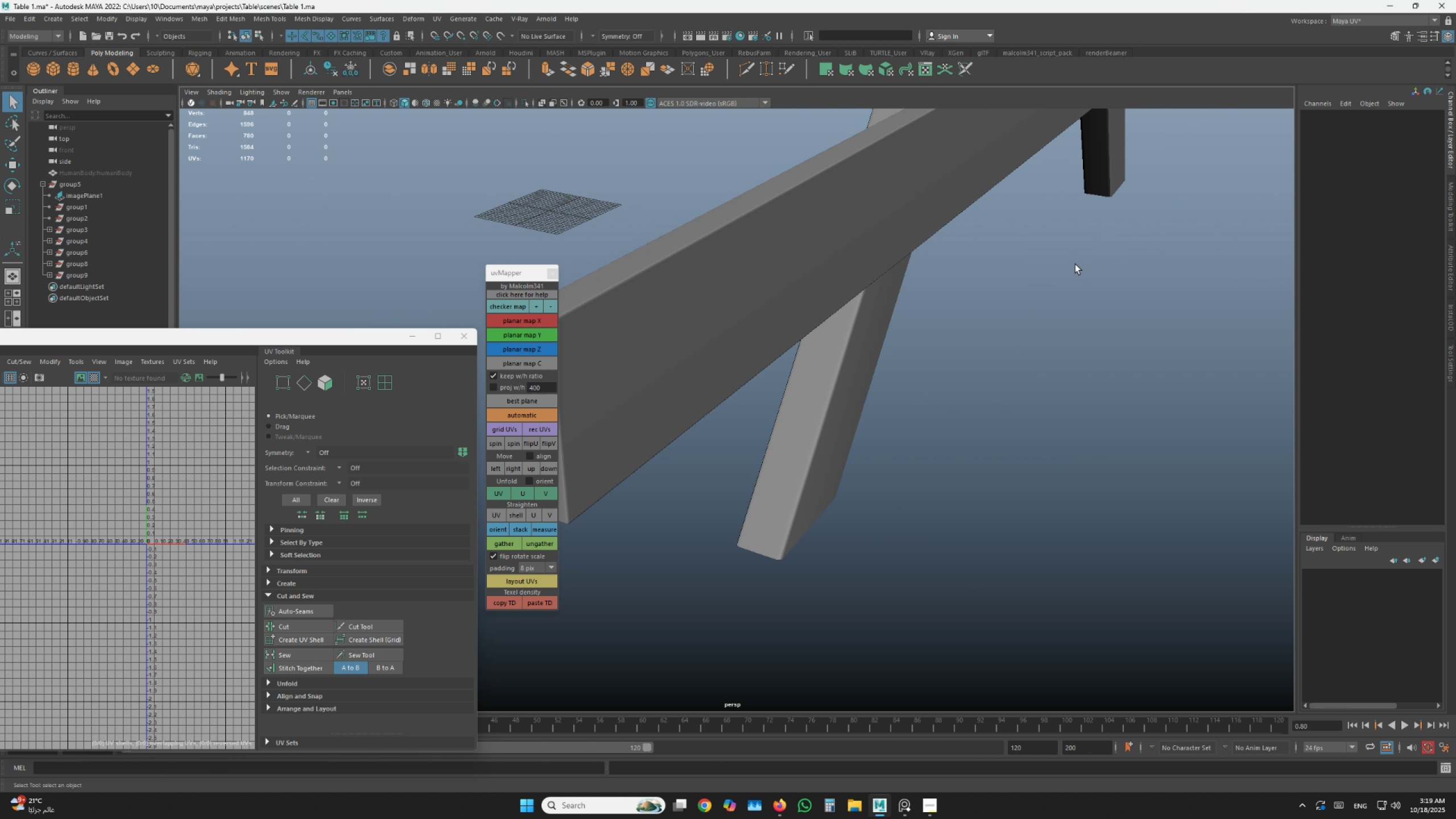 
hold_key(key=AltLeft, duration=0.67)
 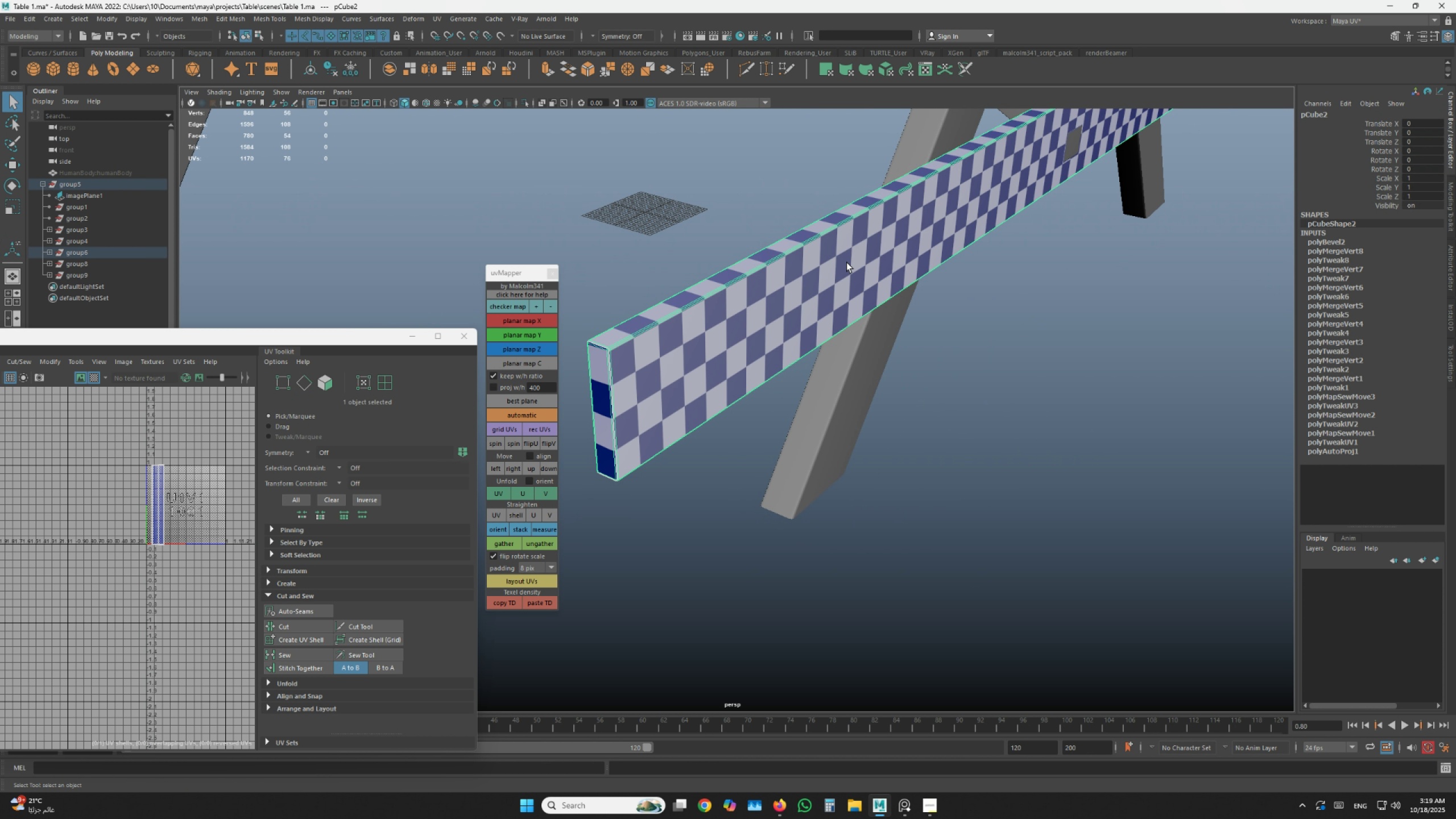 
double_click([847, 263])
 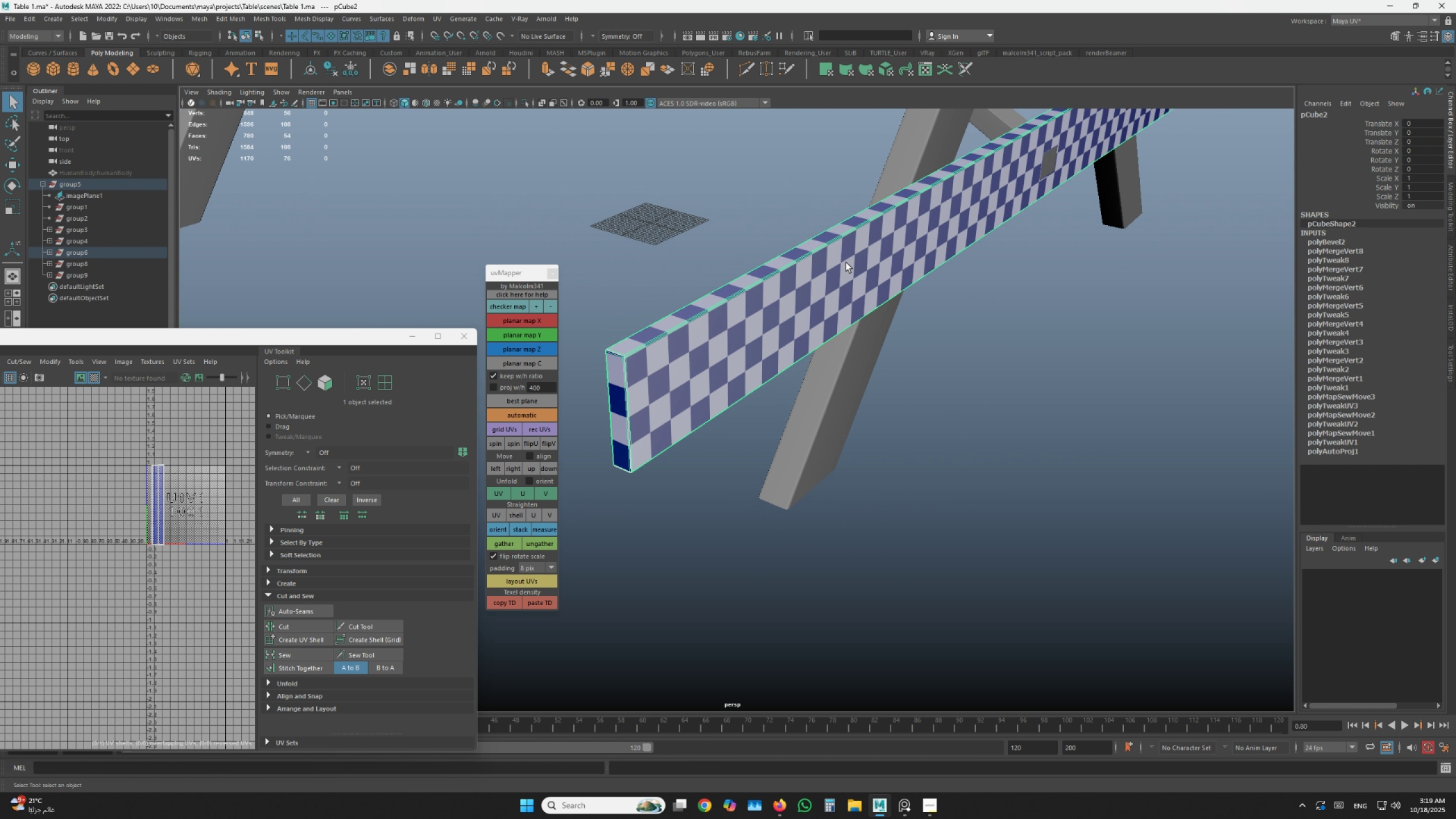 
scroll: coordinate [846, 263], scroll_direction: down, amount: 5.0
 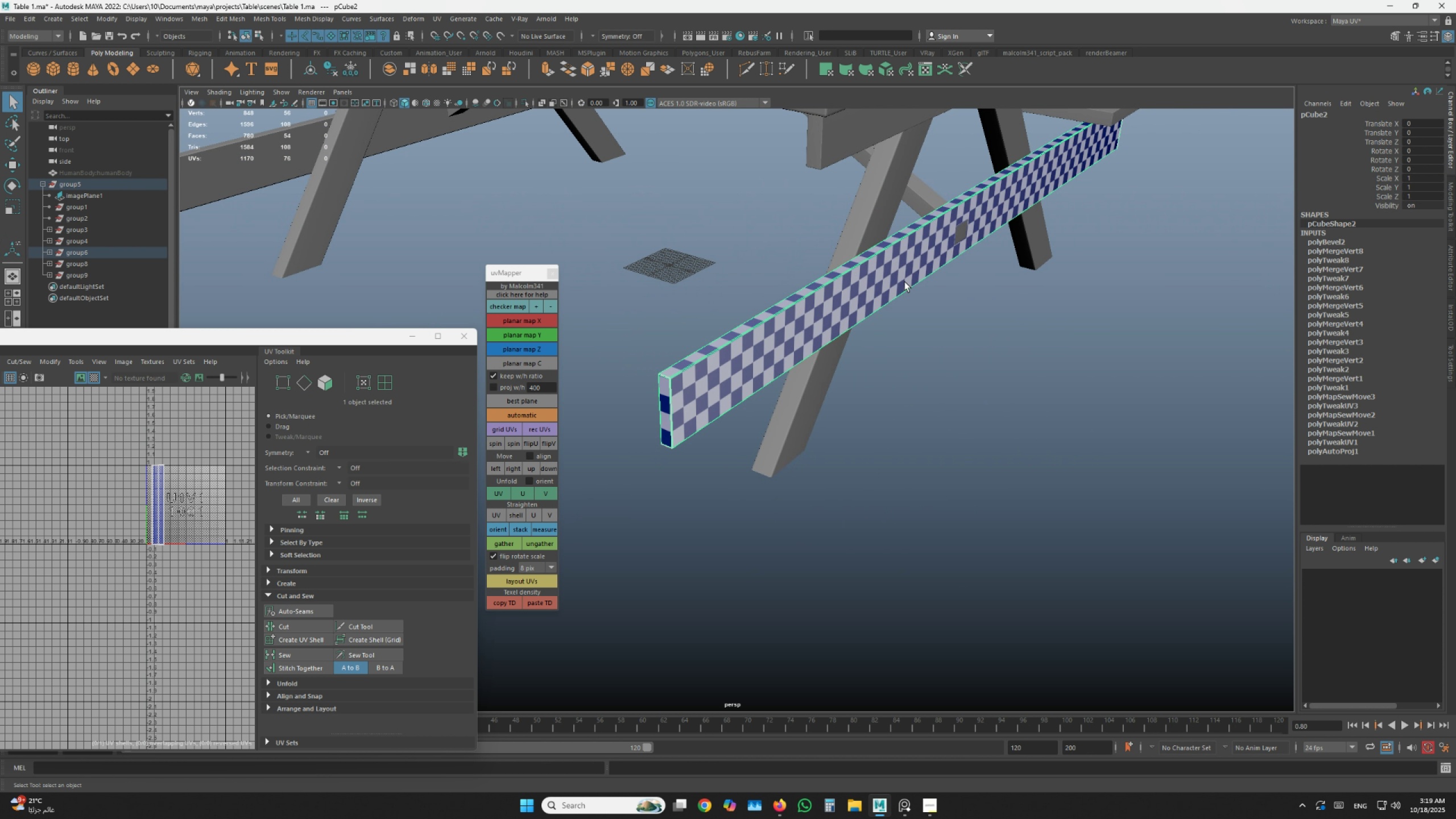 
hold_key(key=AltLeft, duration=0.52)
 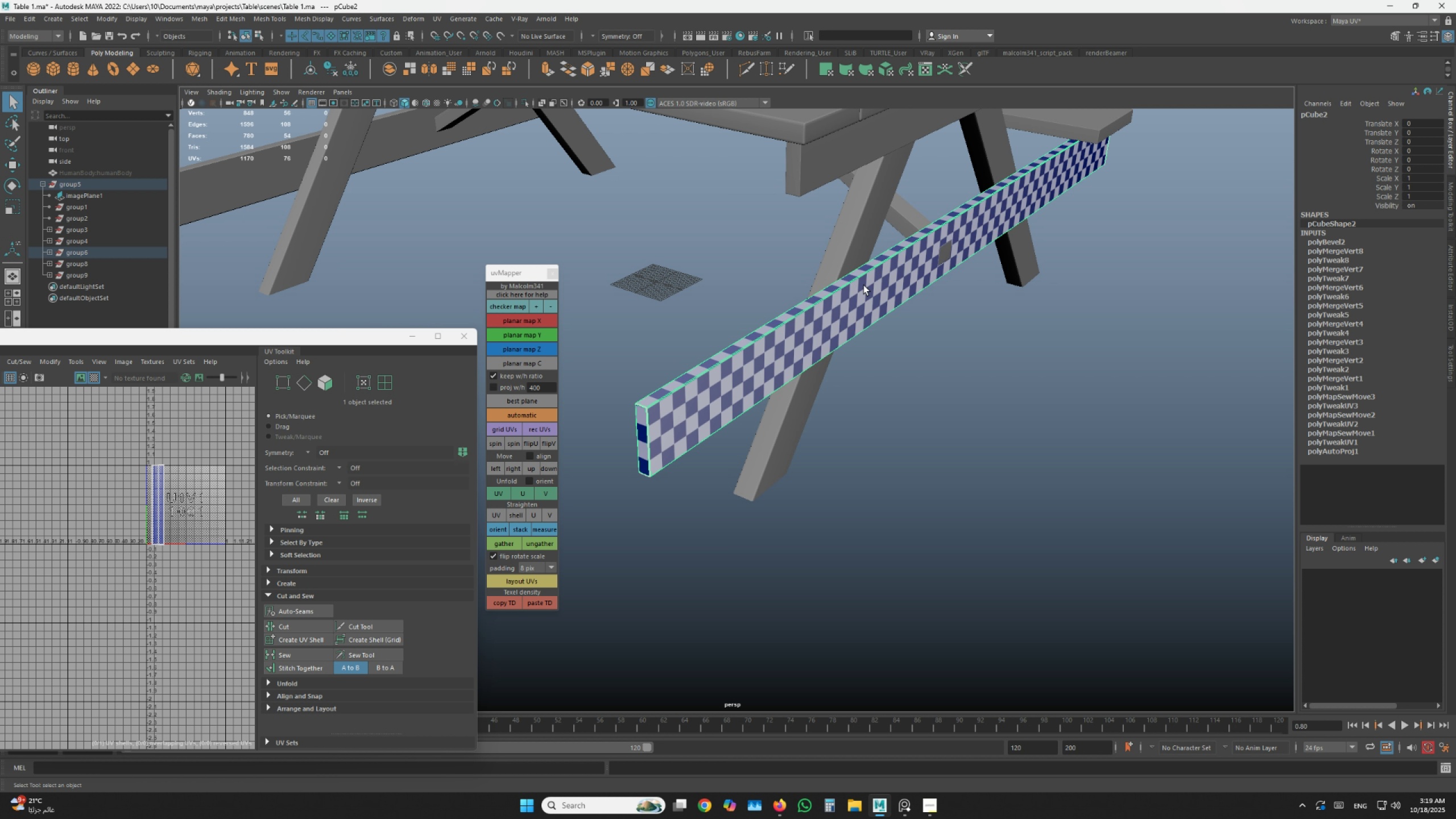 
key(T)
 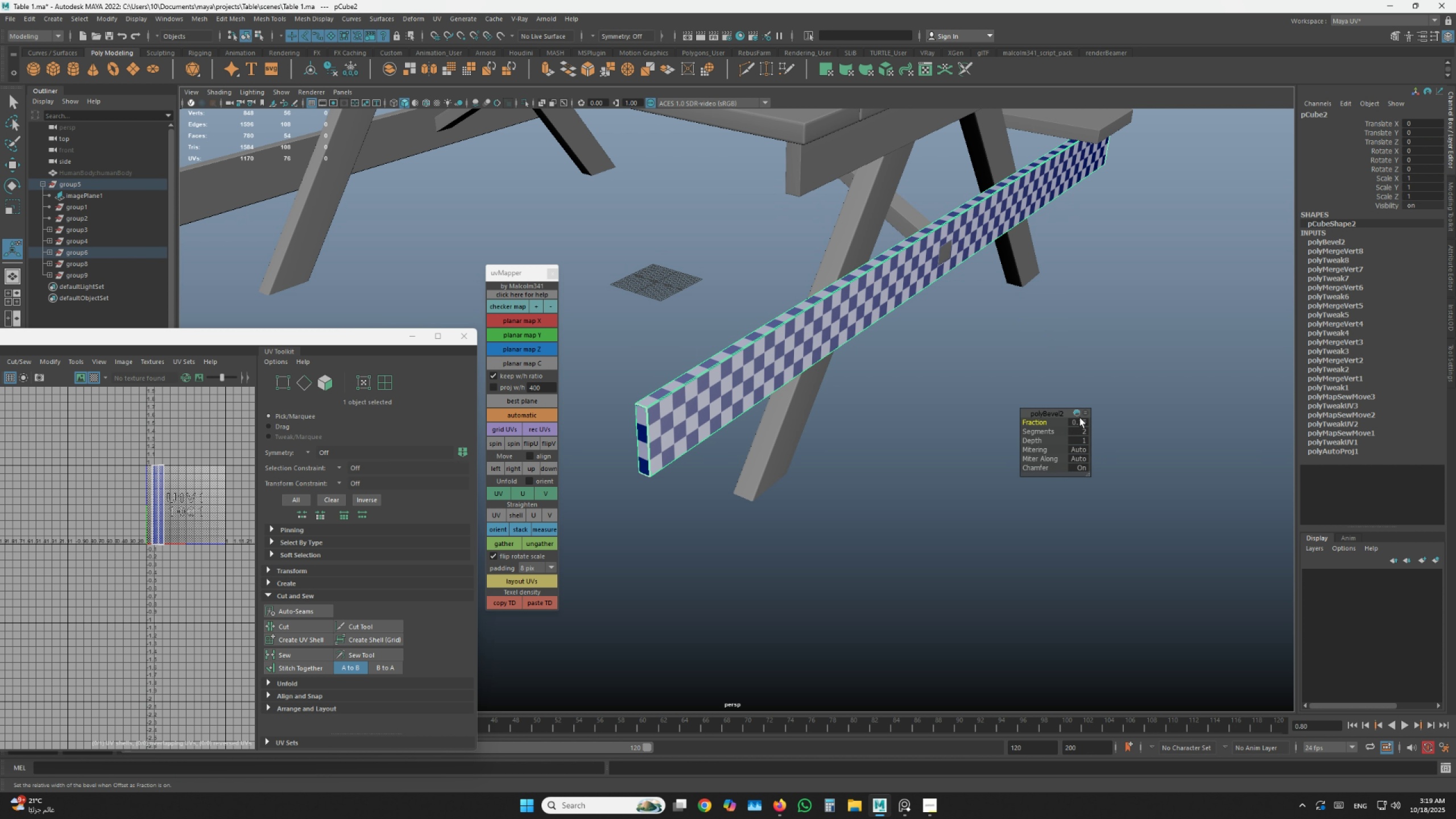 
key(Numpad0)
 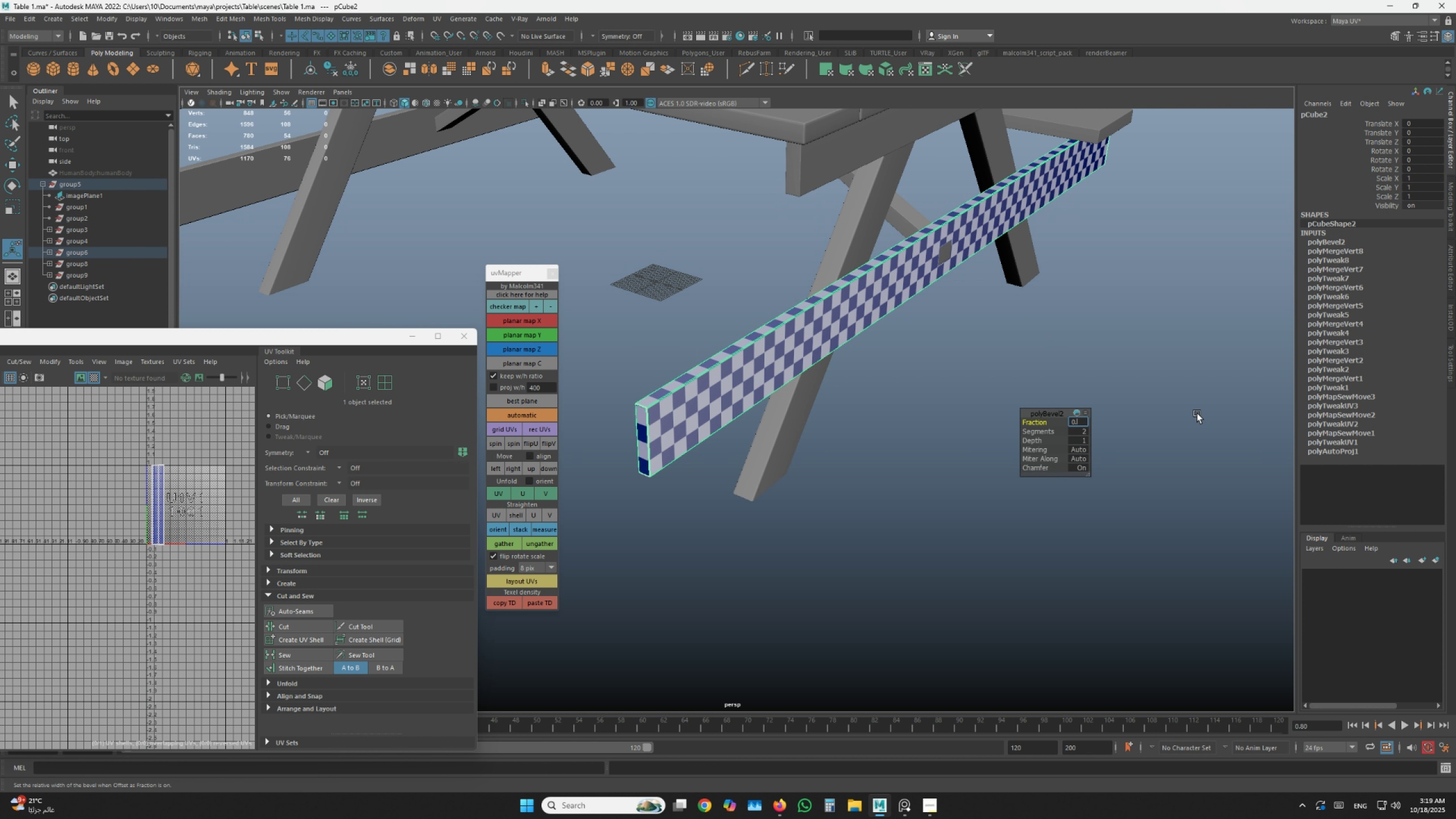 
key(NumpadDecimal)
 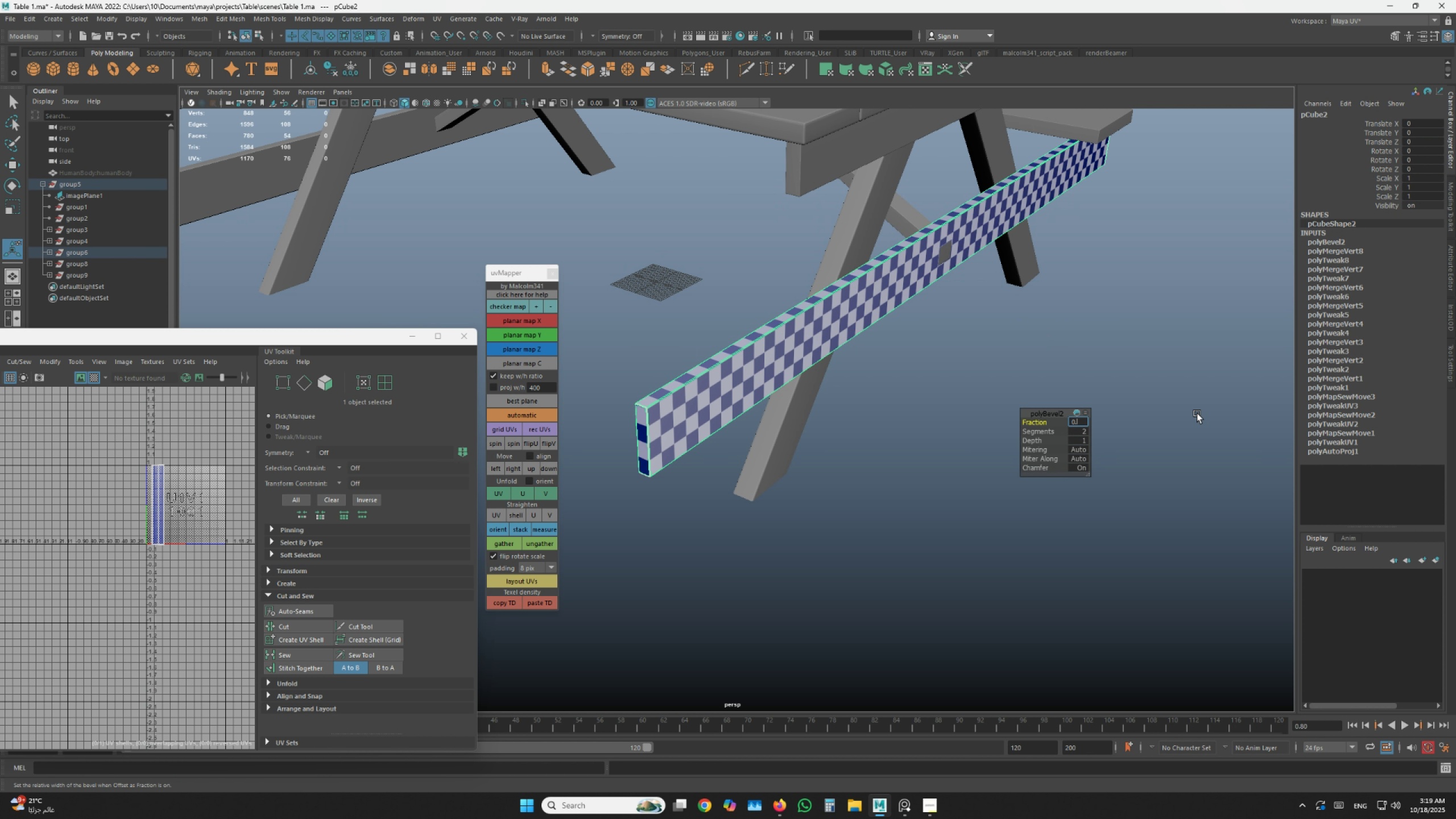 
key(Numpad2)
 